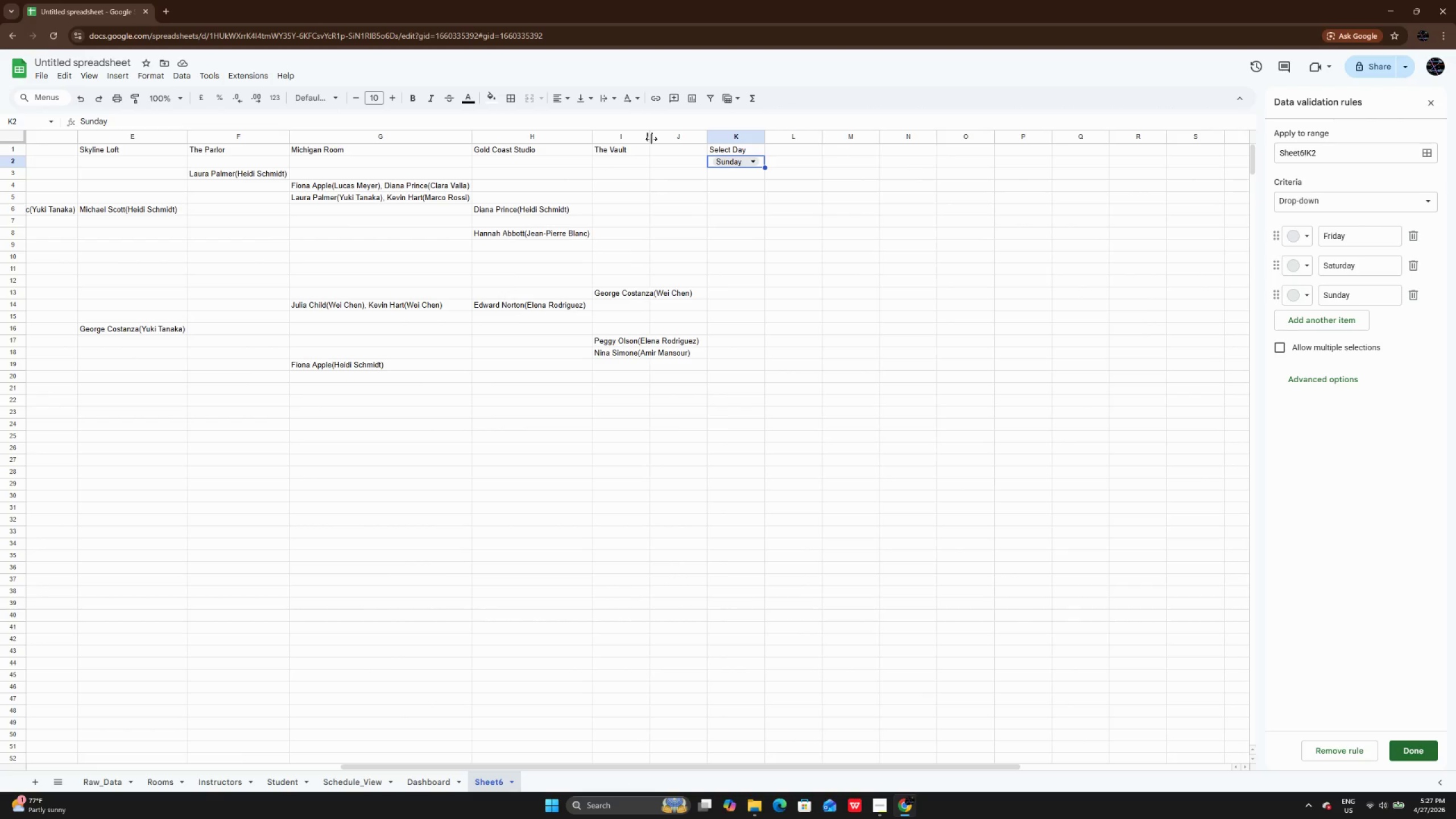 
double_click([651, 139])
 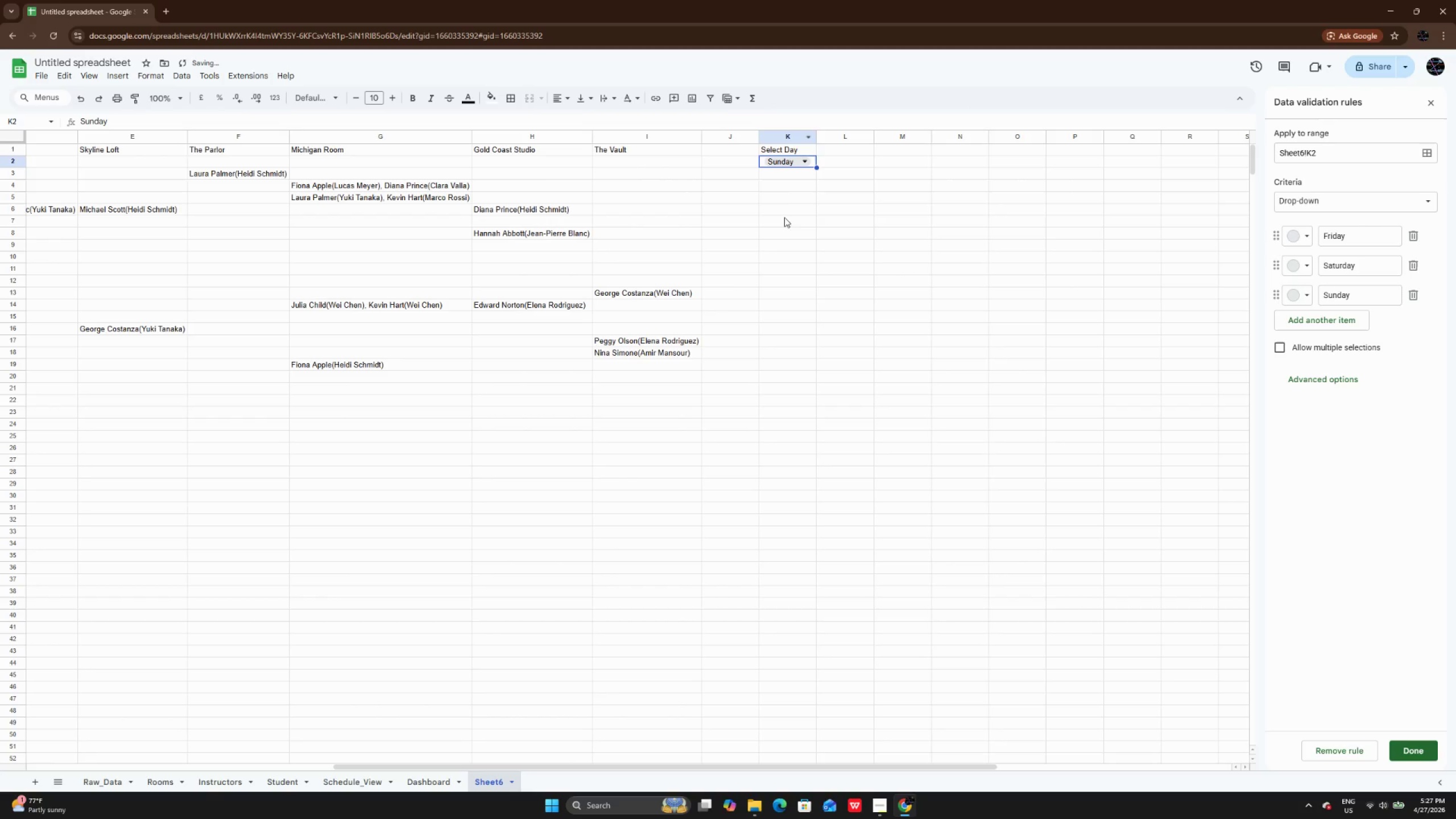 
left_click([782, 192])
 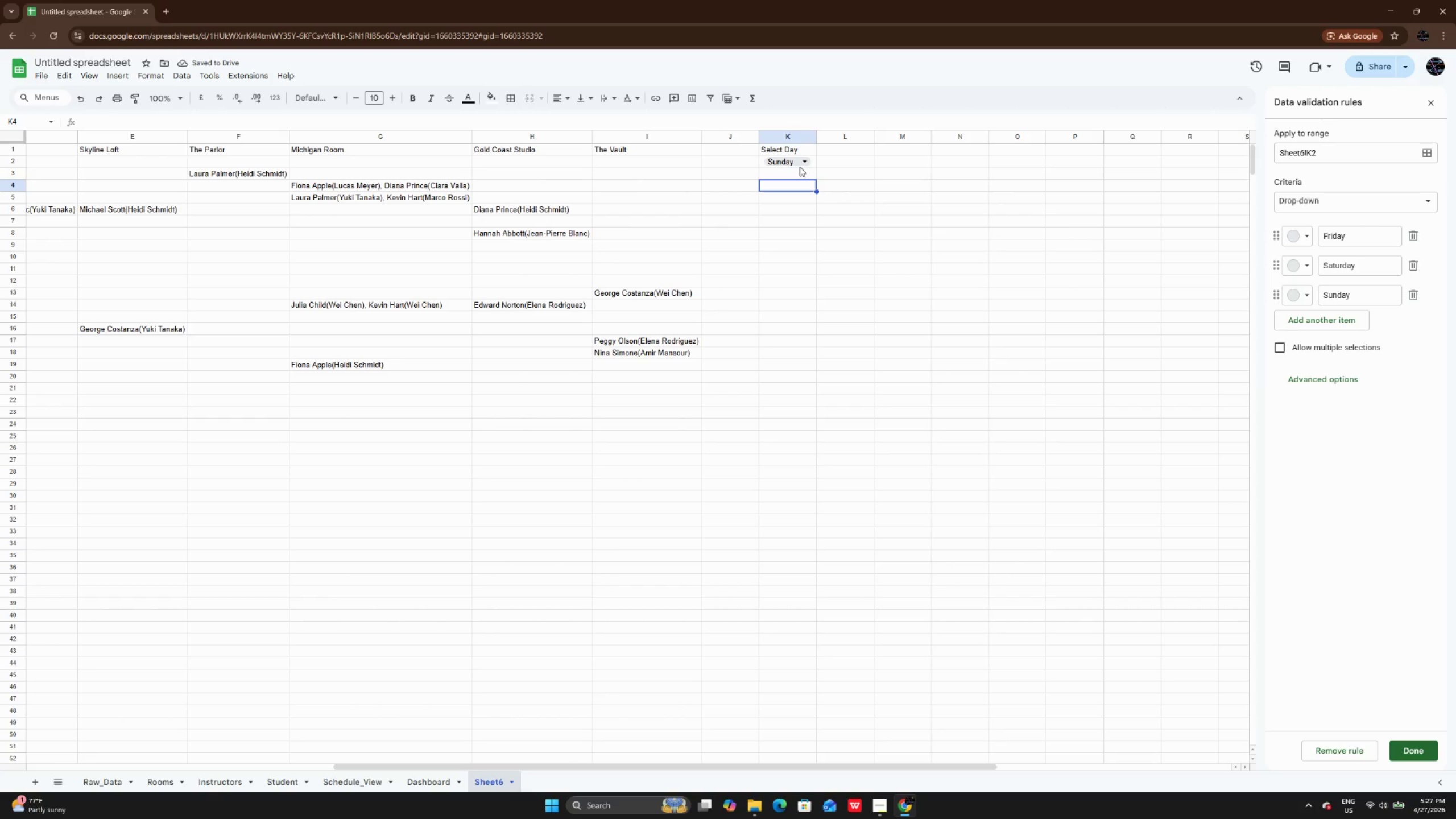 
left_click([798, 163])
 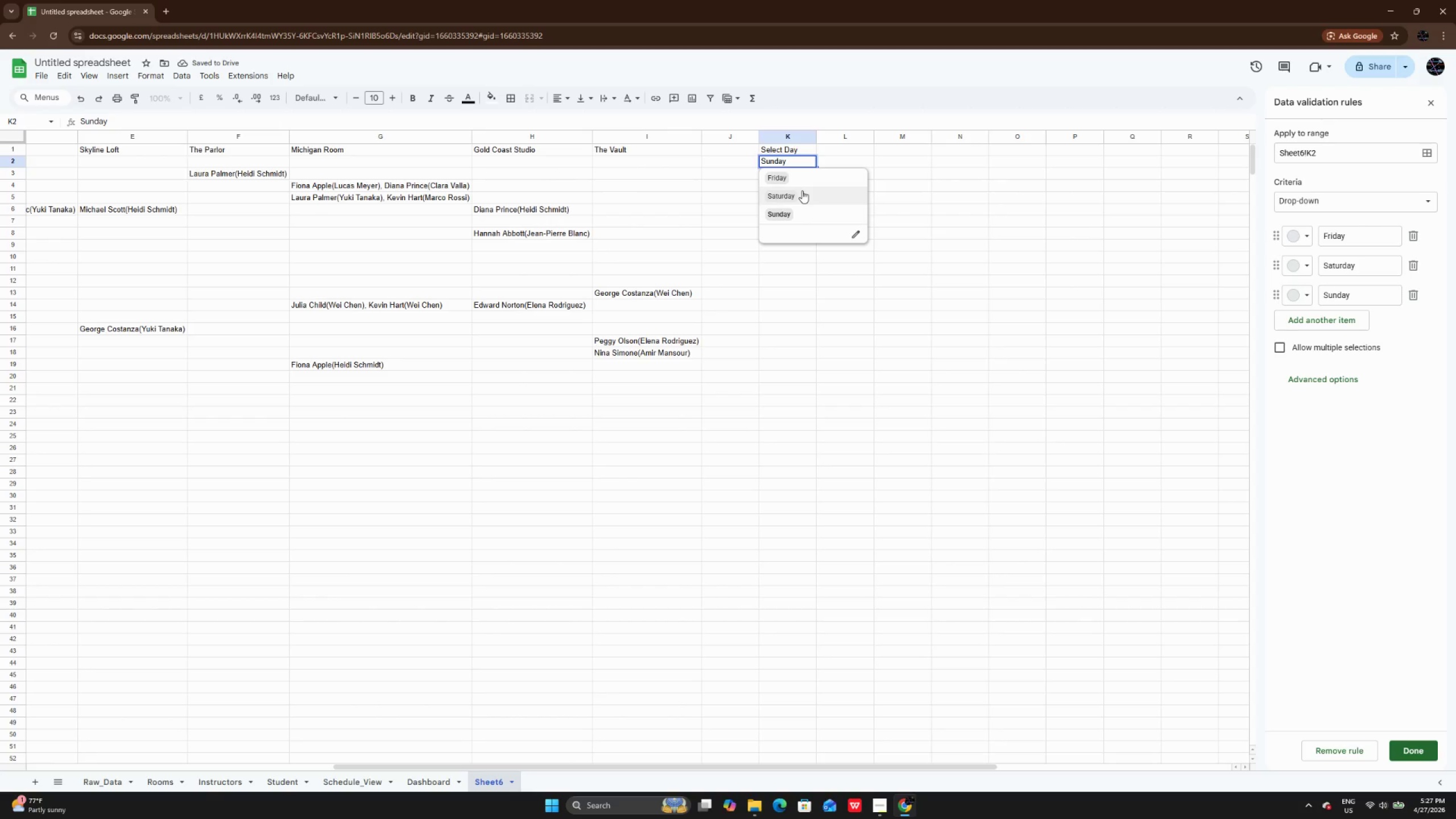 
left_click([802, 191])
 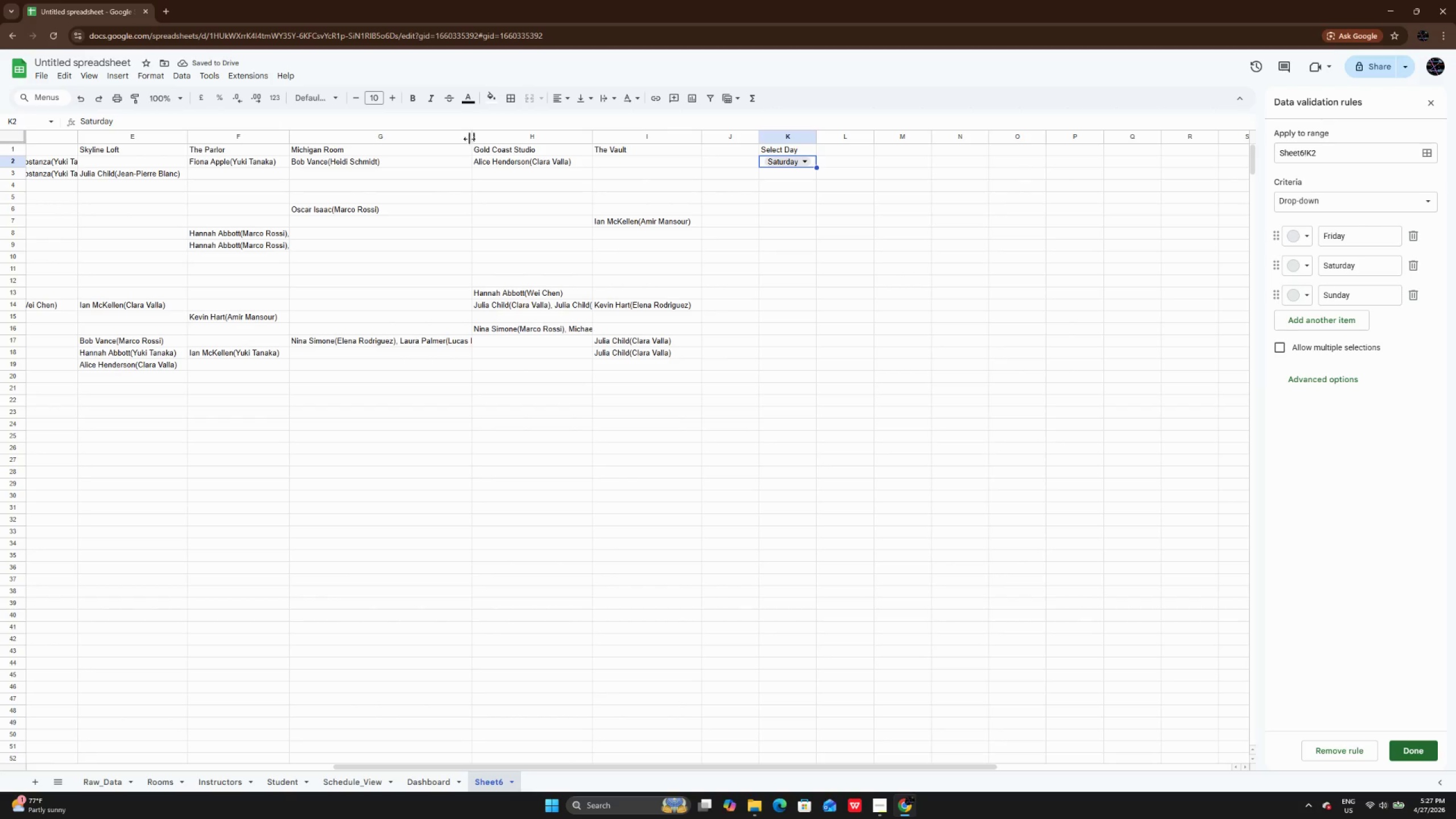 
left_click([471, 131])
 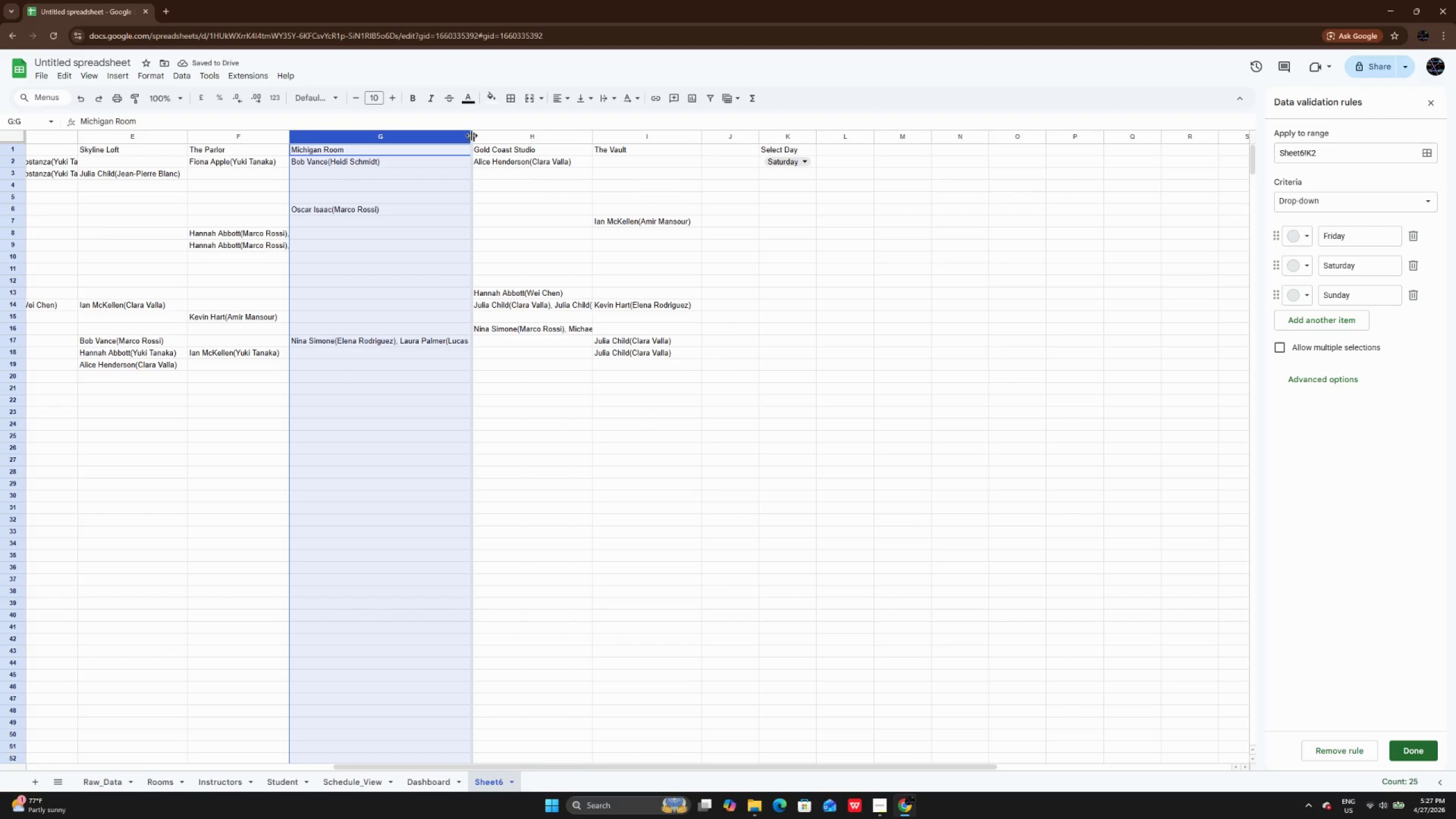 
double_click([471, 135])
 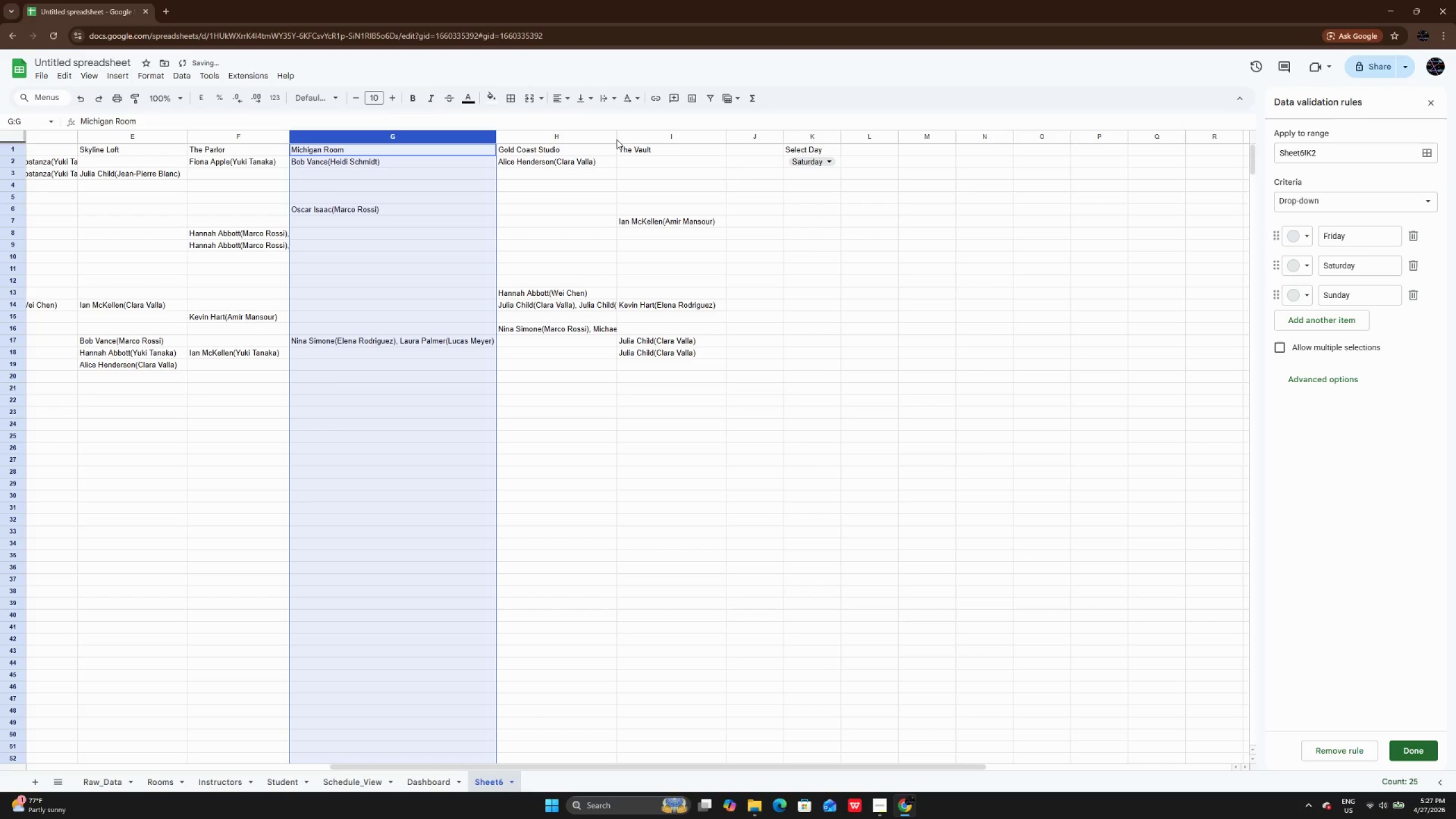 
double_click([618, 136])
 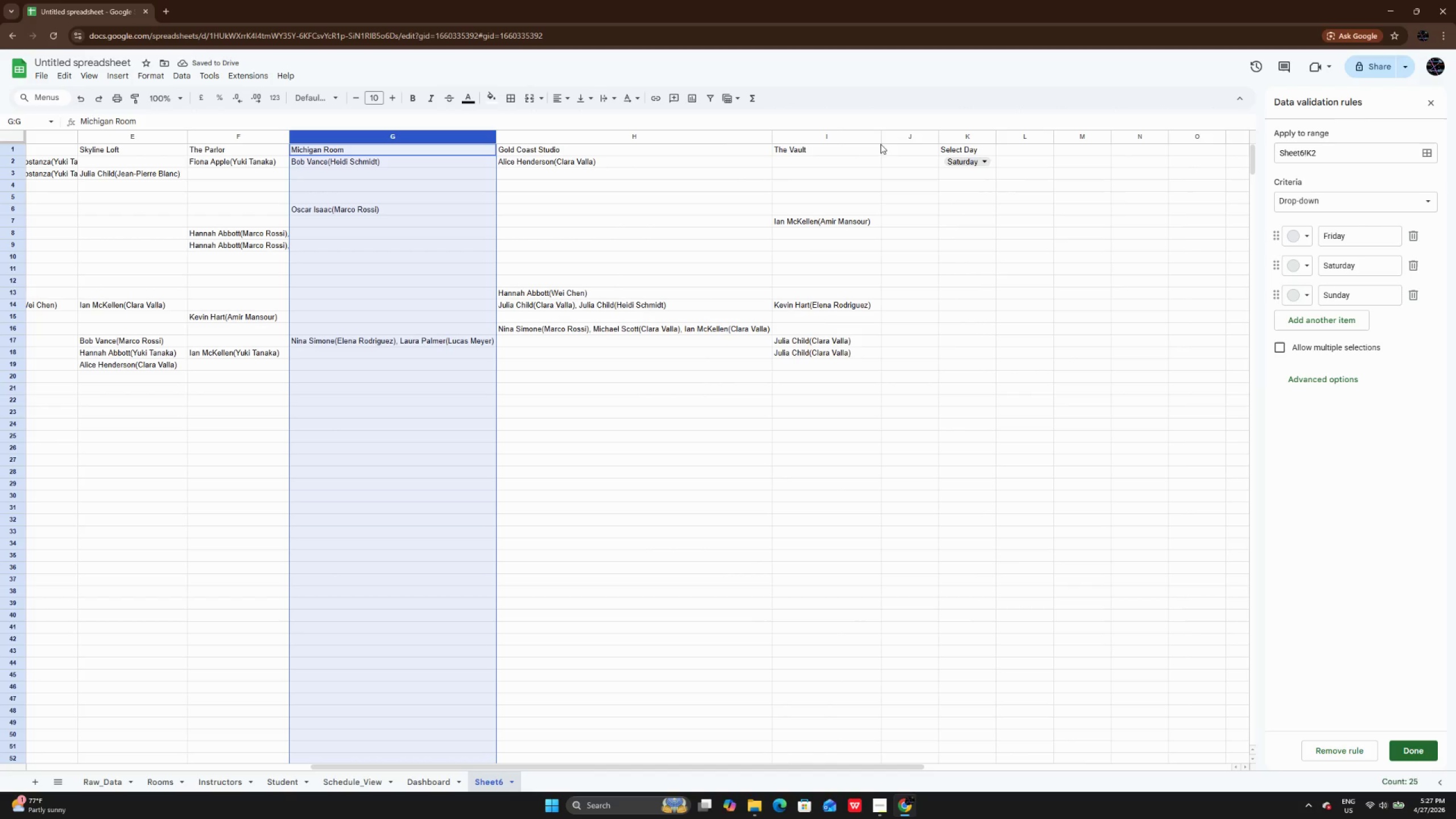 
double_click([880, 133])
 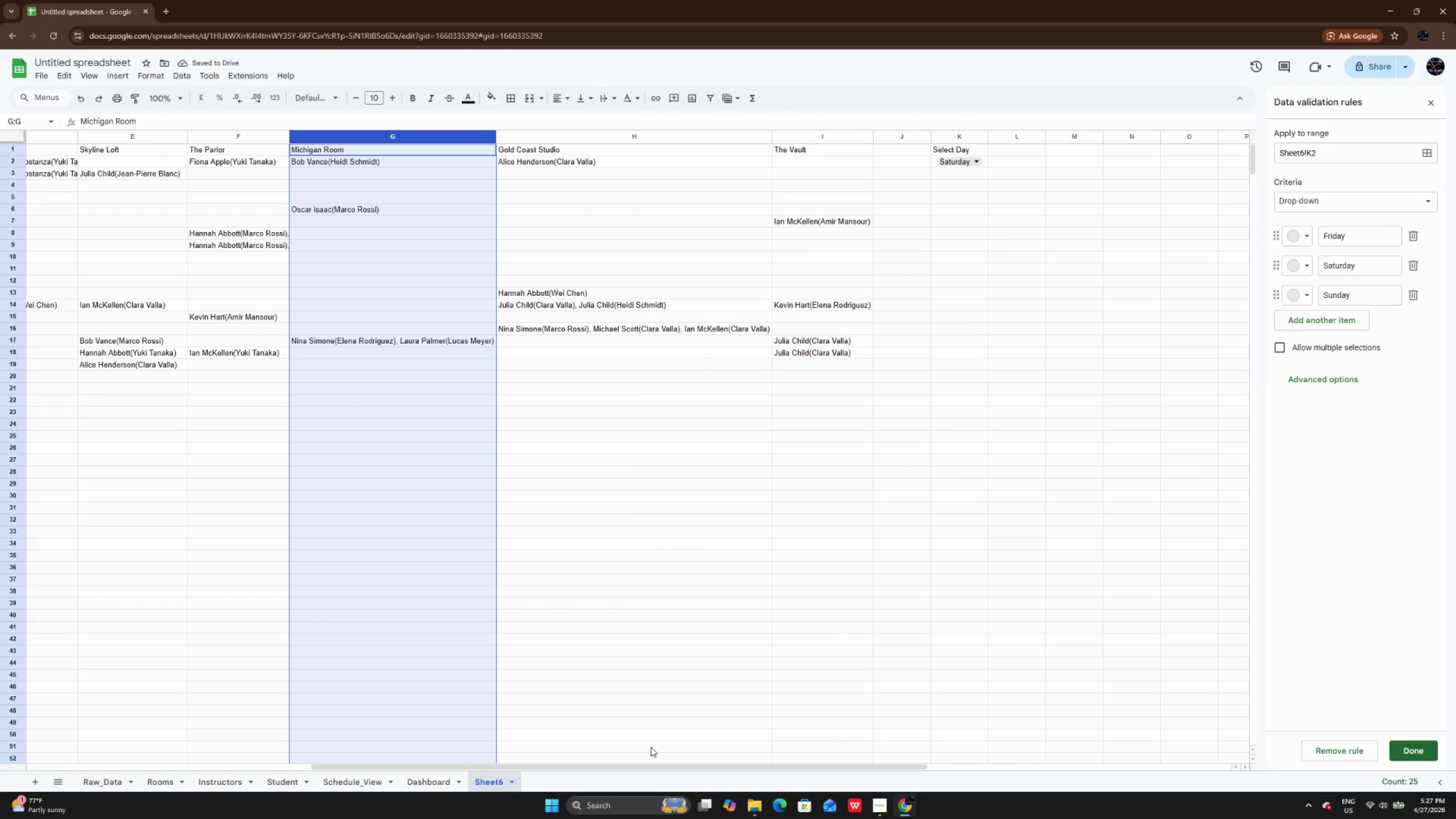 
left_click_drag(start_coordinate=[653, 769], to_coordinate=[325, 744])
 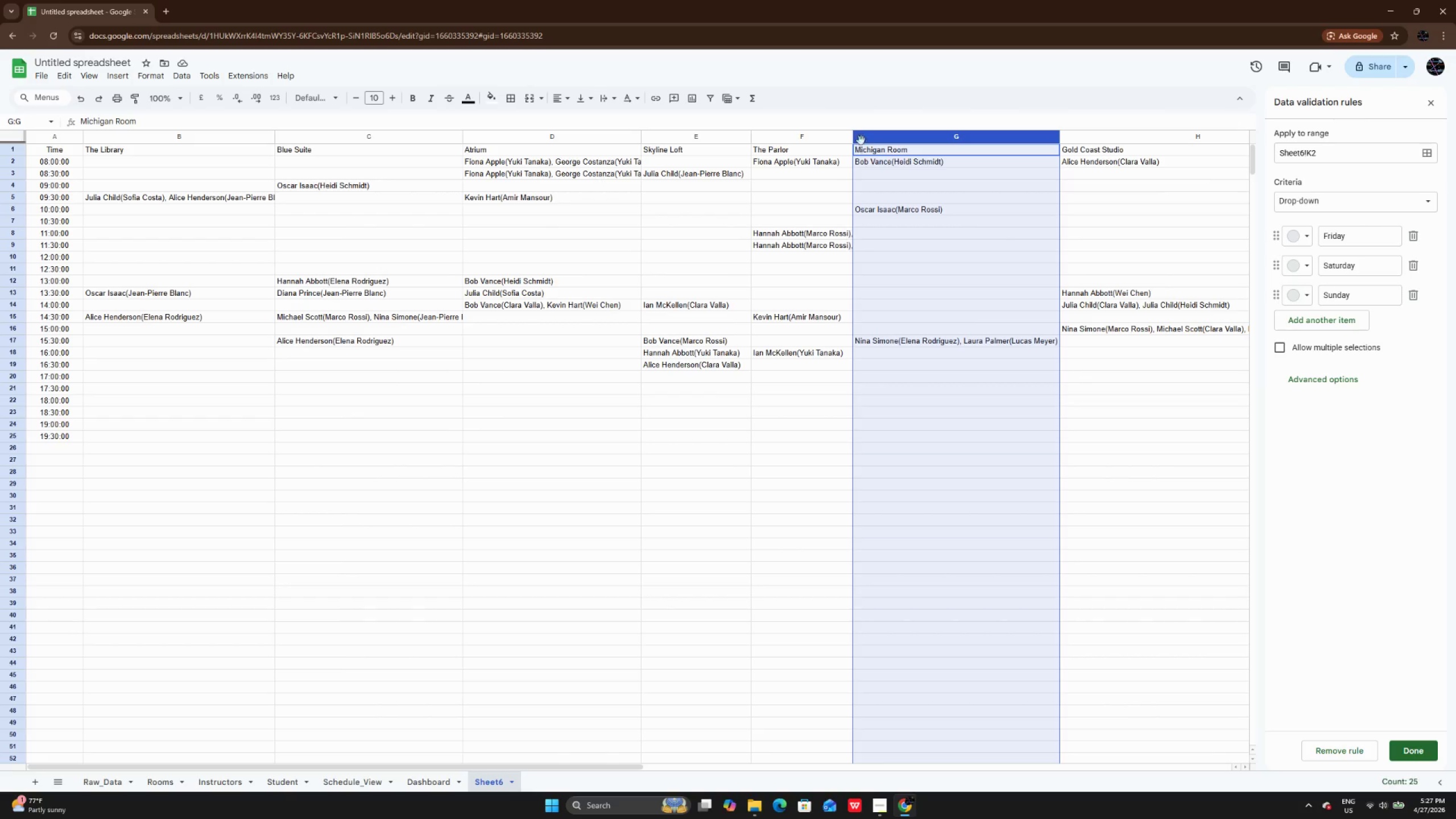 
left_click([849, 142])
 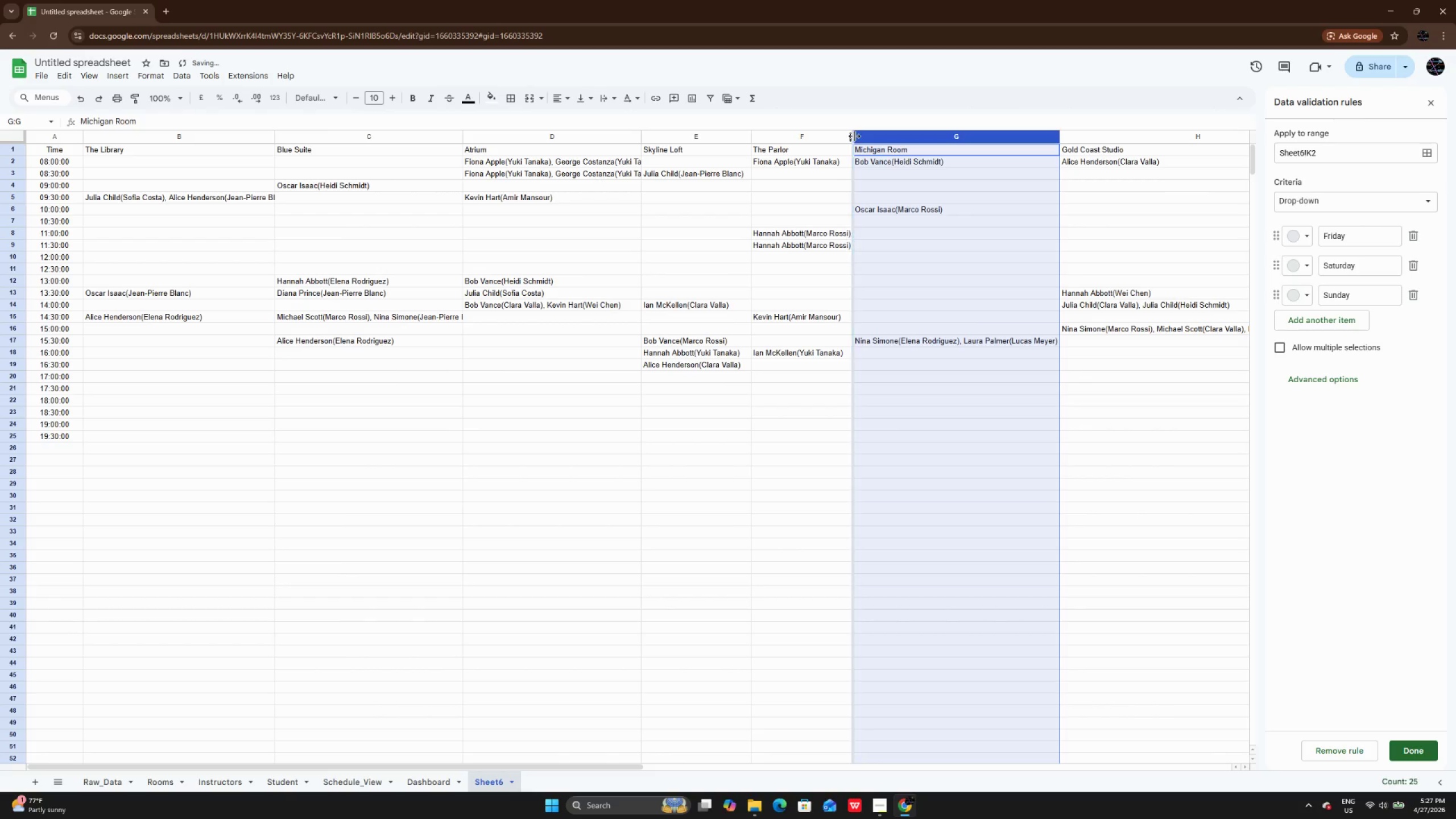 
double_click([854, 136])
 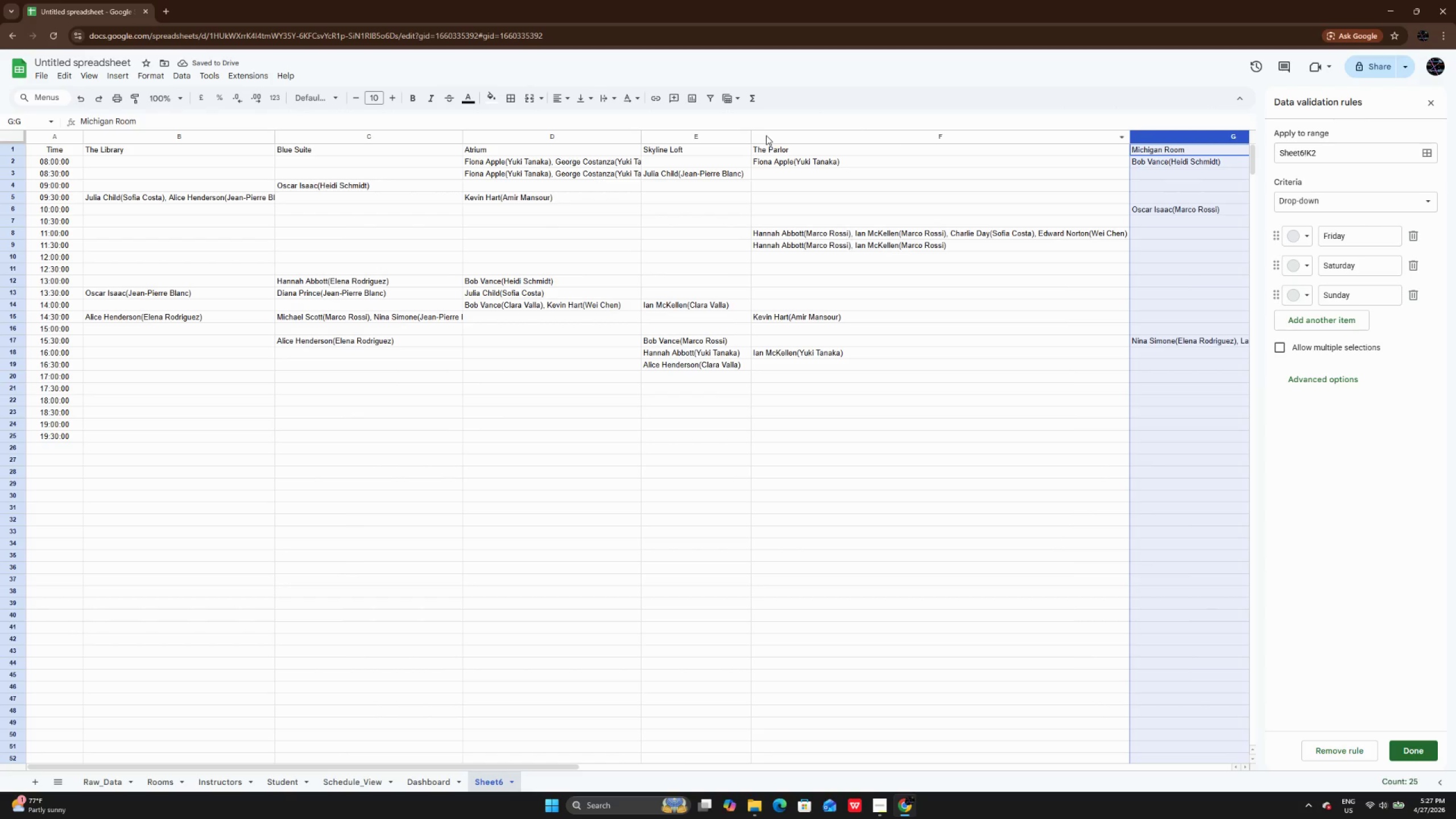 
wait(6.19)
 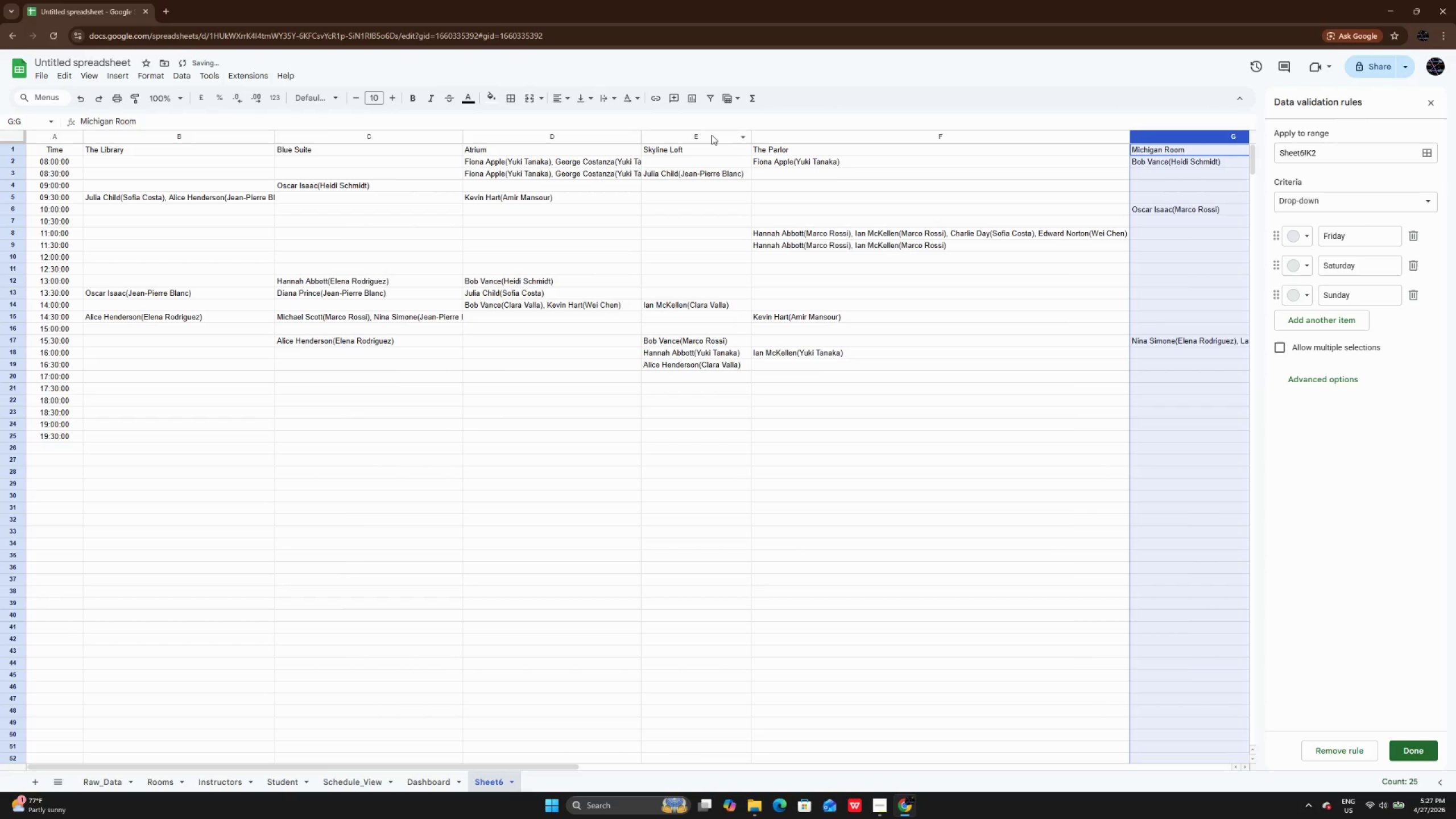 
left_click([754, 150])
 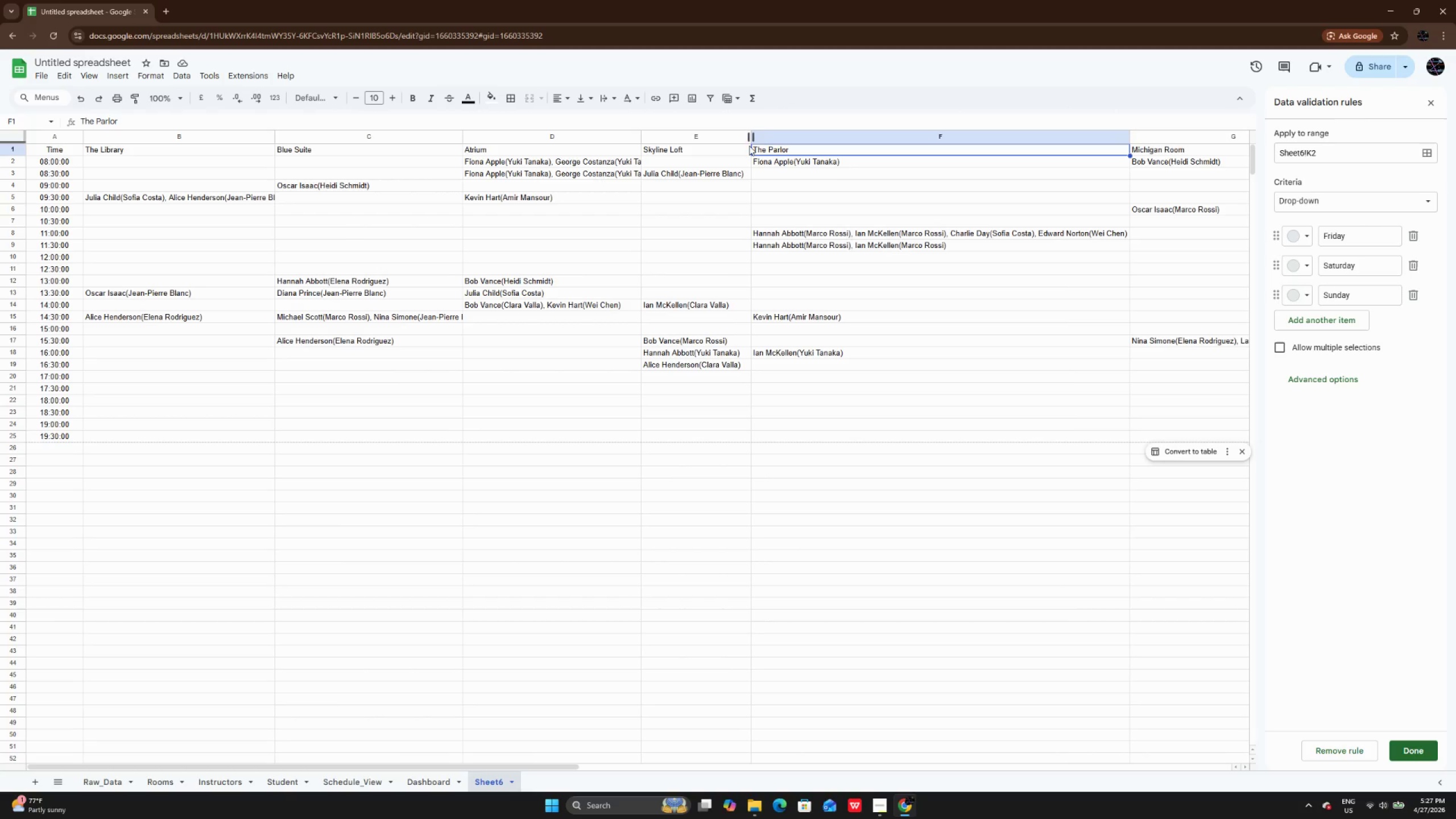 
left_click([750, 132])
 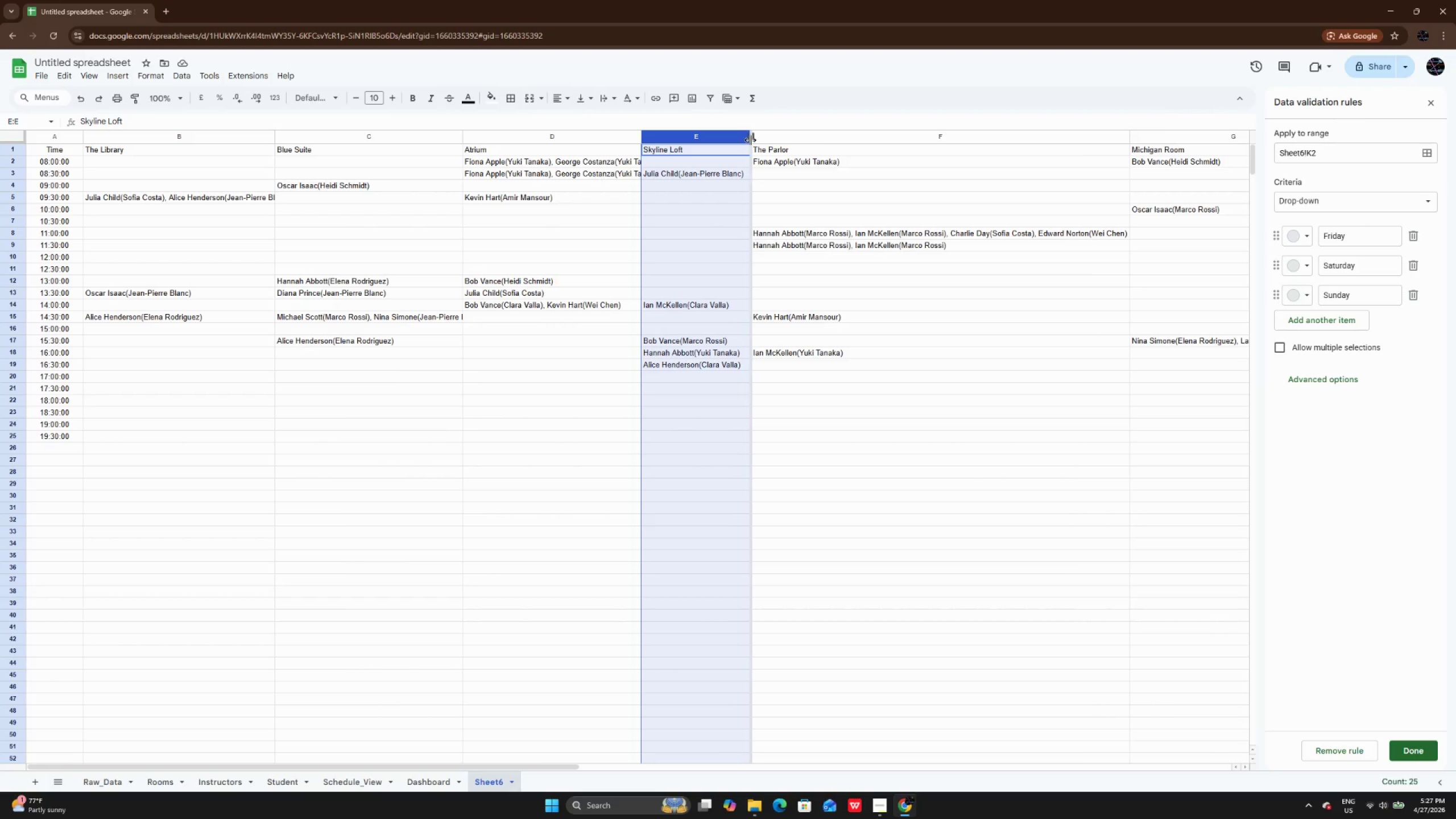 
double_click([750, 140])
 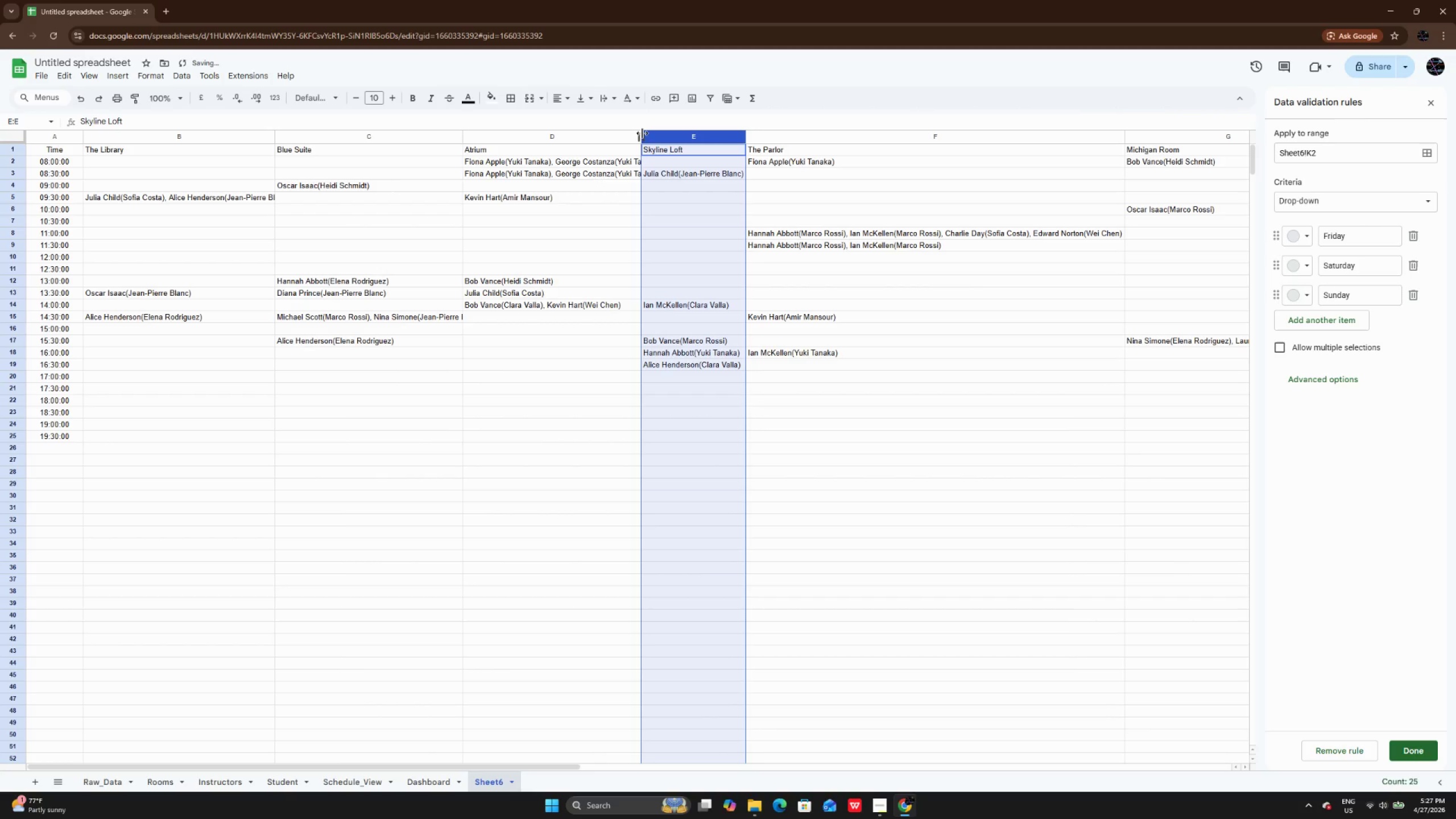 
double_click([642, 133])
 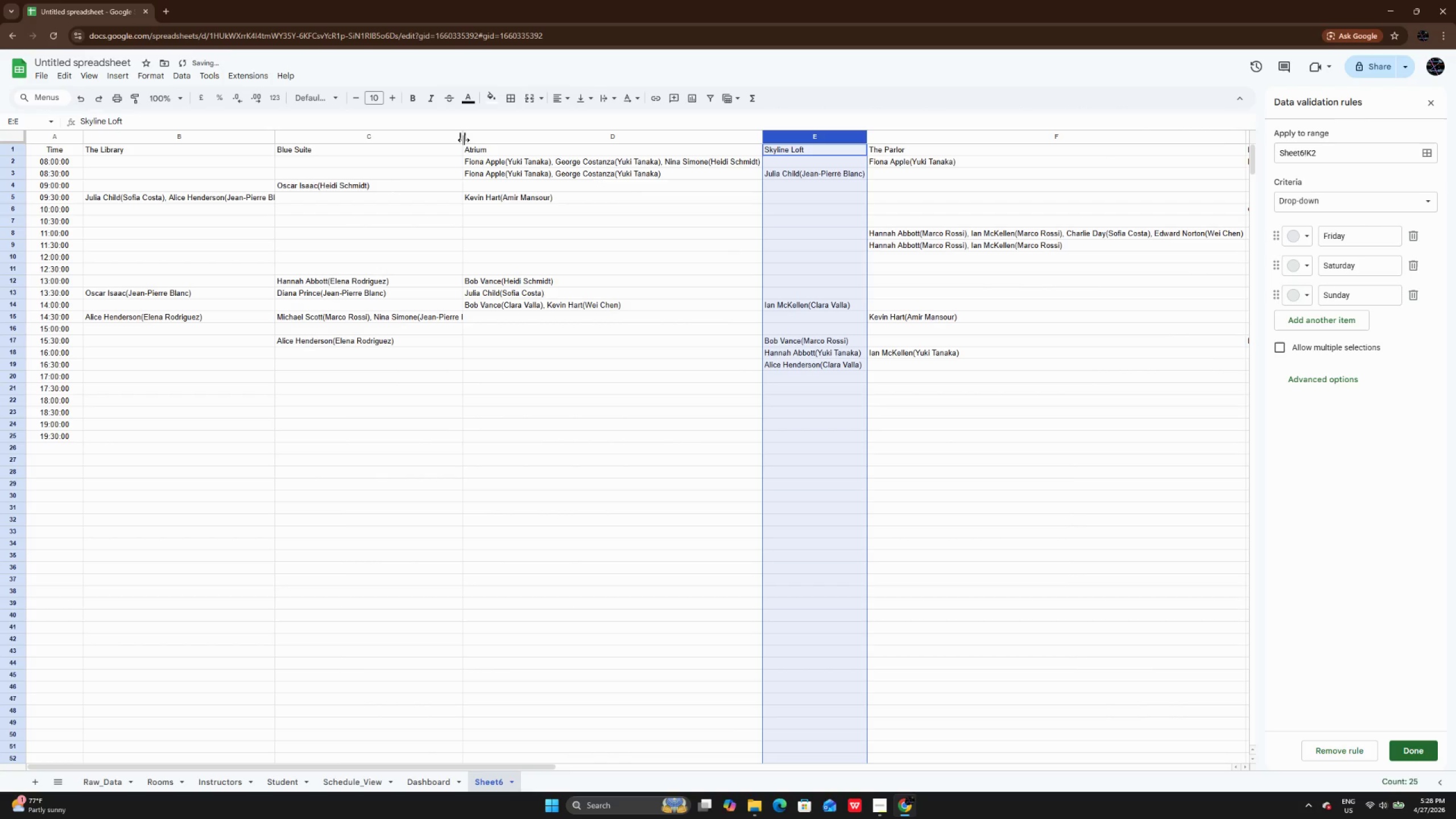 
double_click([464, 140])
 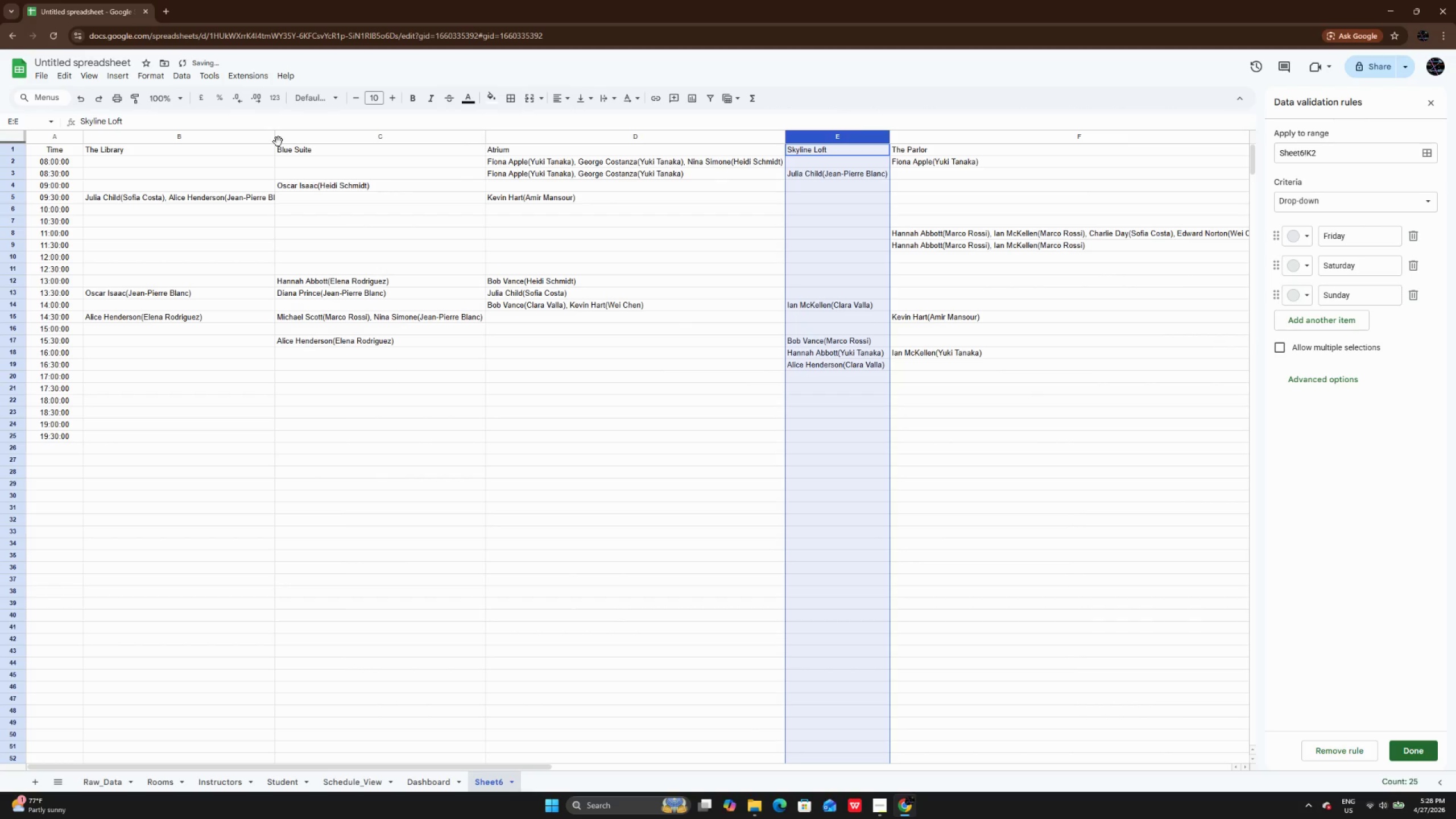 
double_click([276, 135])
 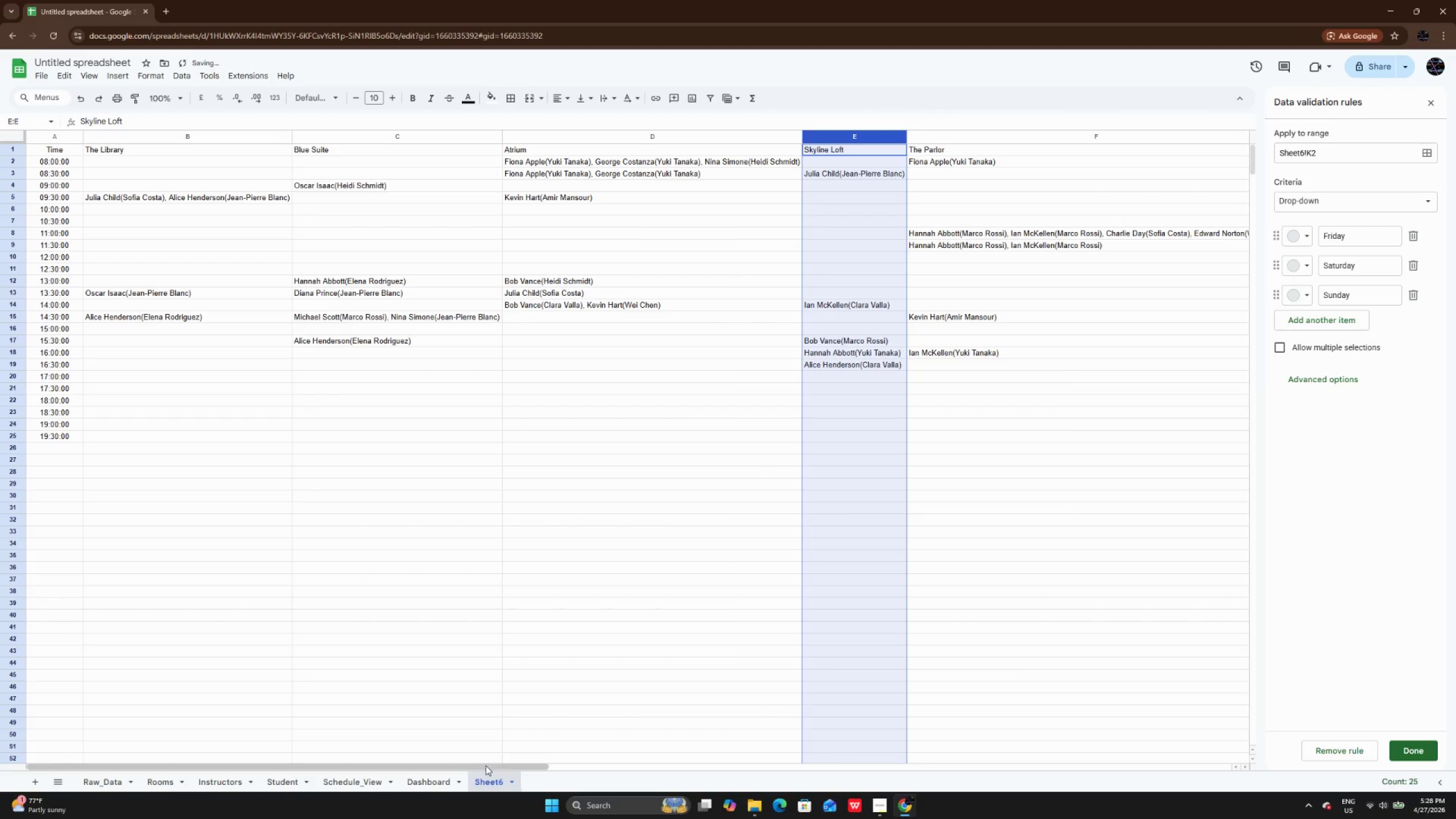 
left_click_drag(start_coordinate=[486, 766], to_coordinate=[975, 752])
 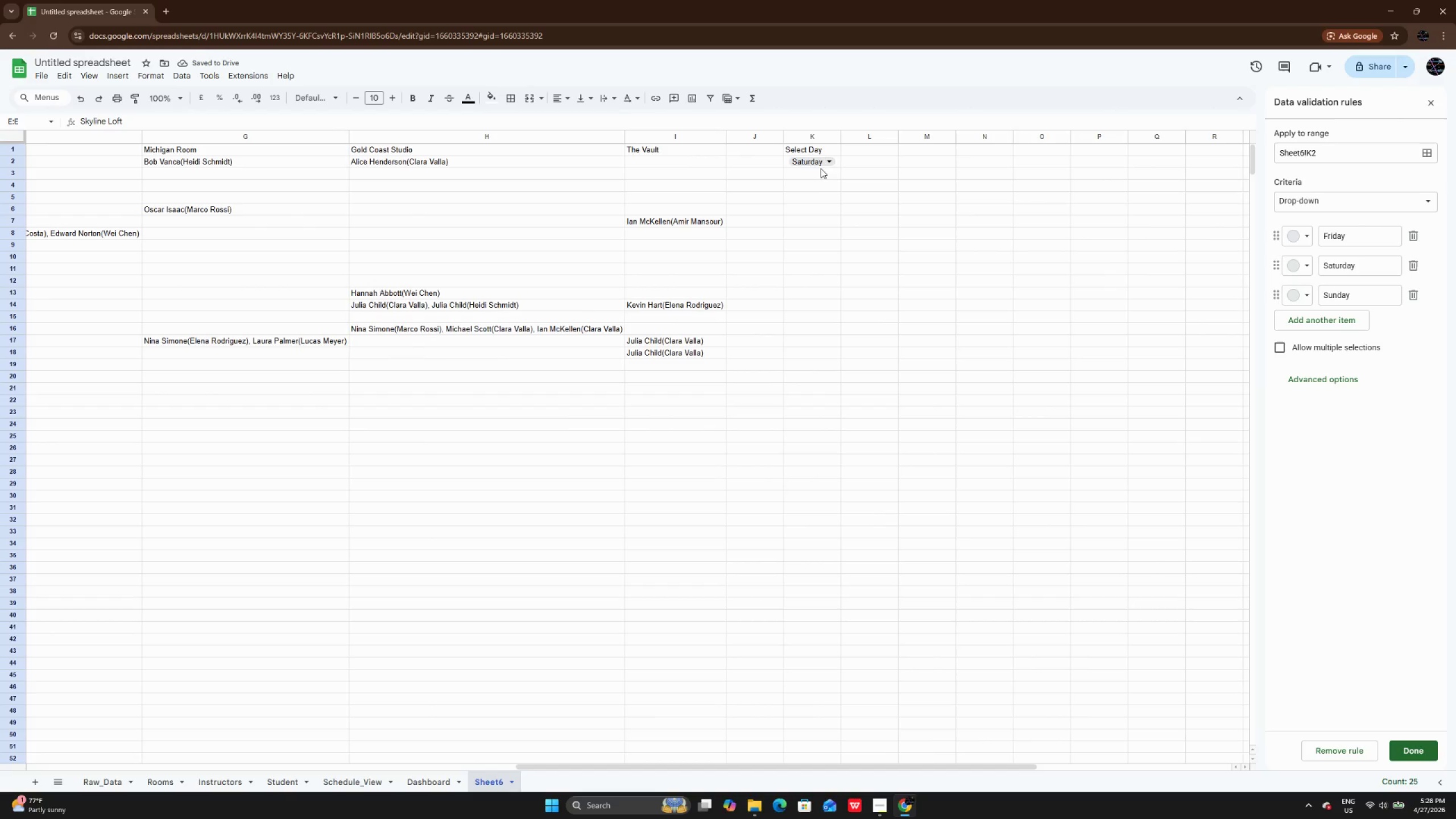 
left_click([822, 163])
 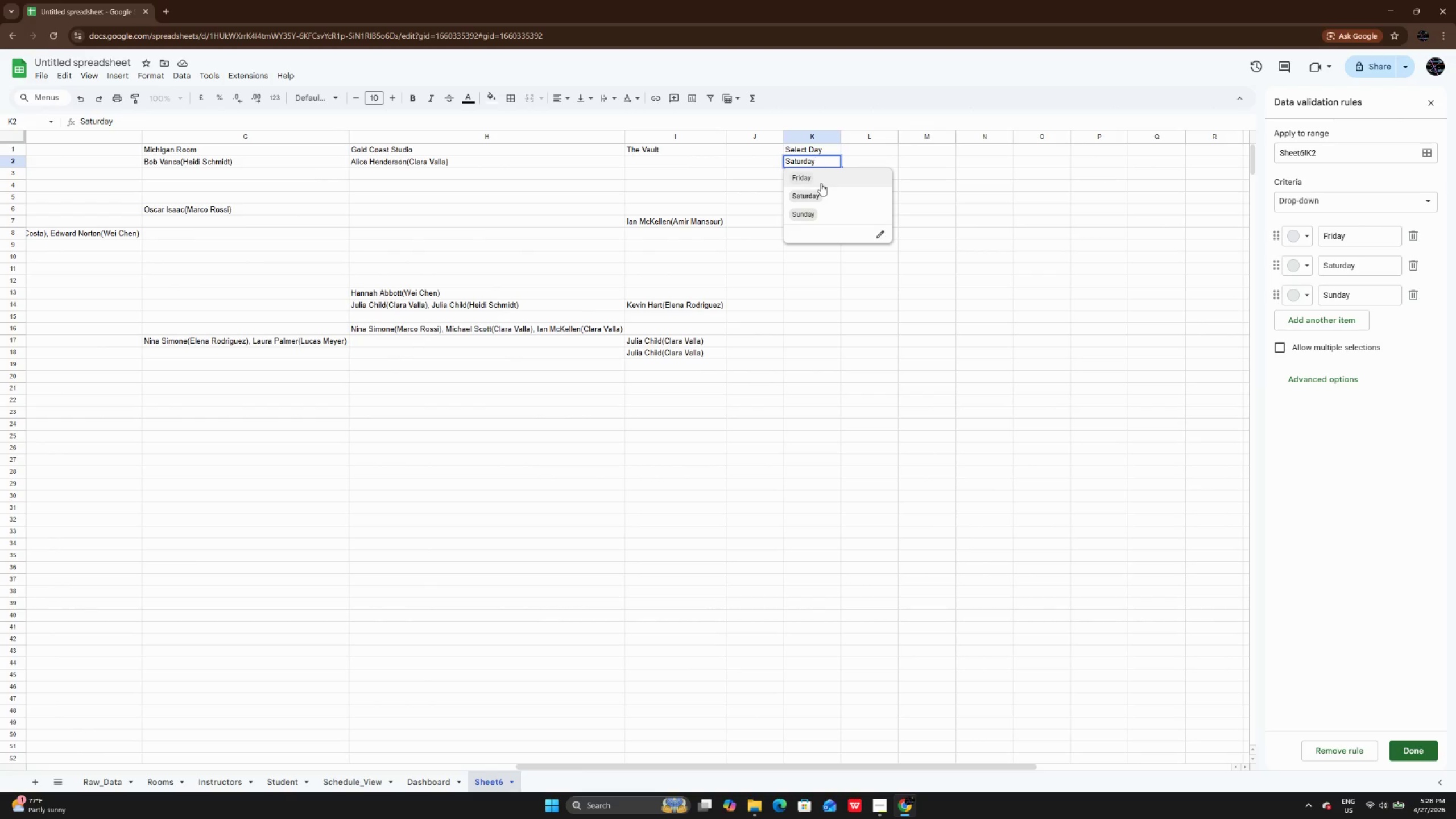 
left_click([821, 183])
 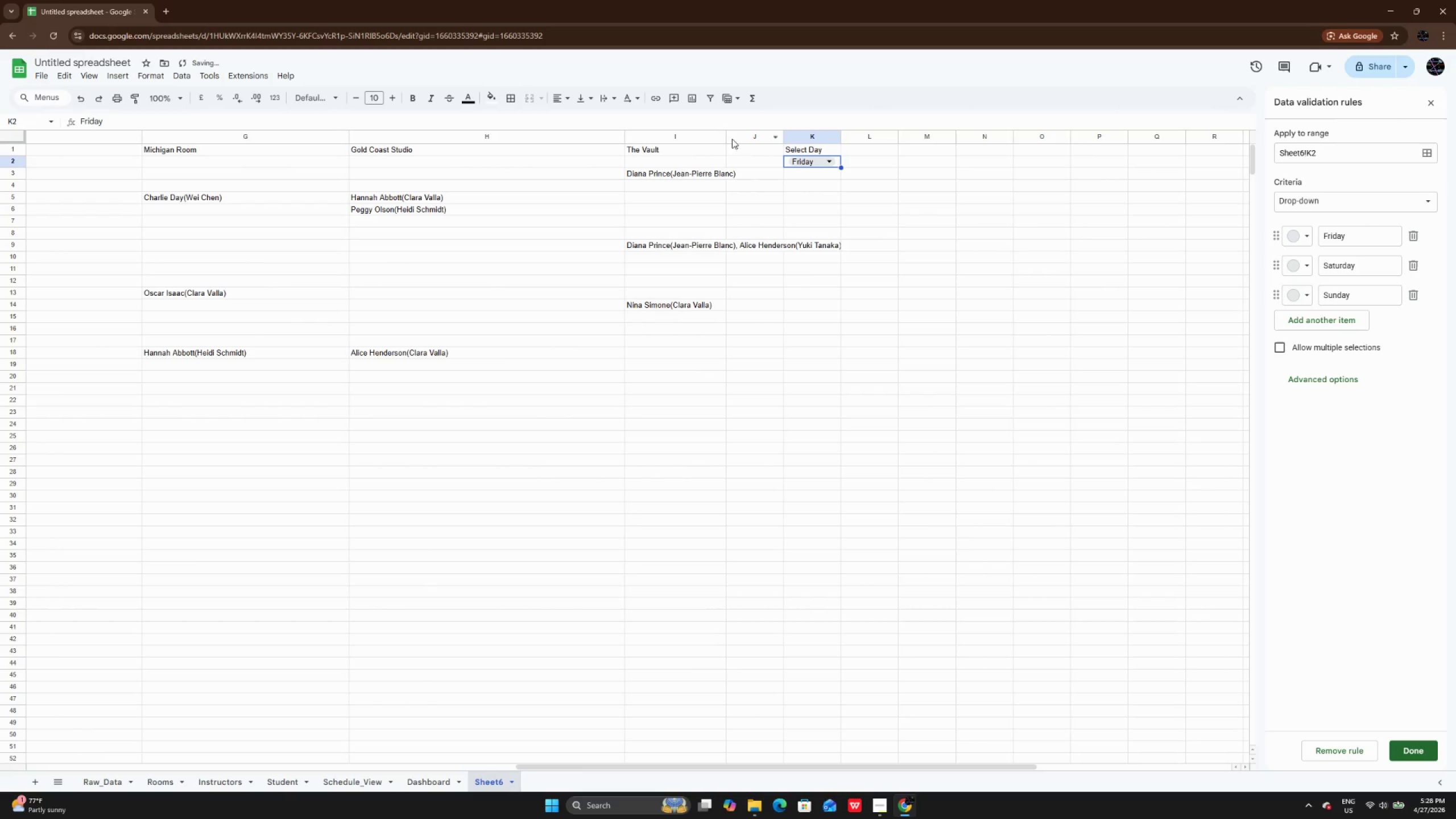 
double_click([728, 133])
 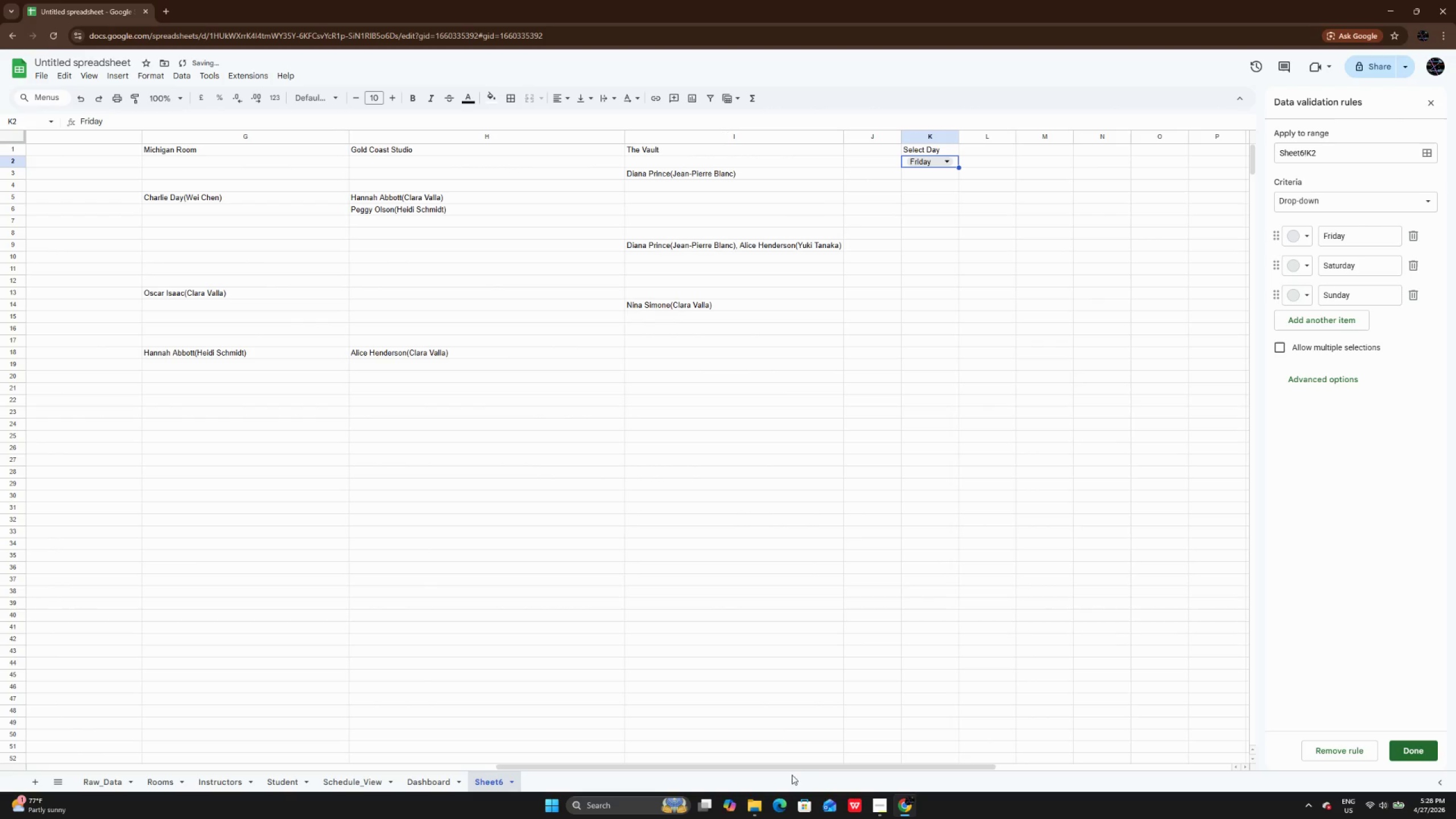 
left_click_drag(start_coordinate=[793, 764], to_coordinate=[373, 708])
 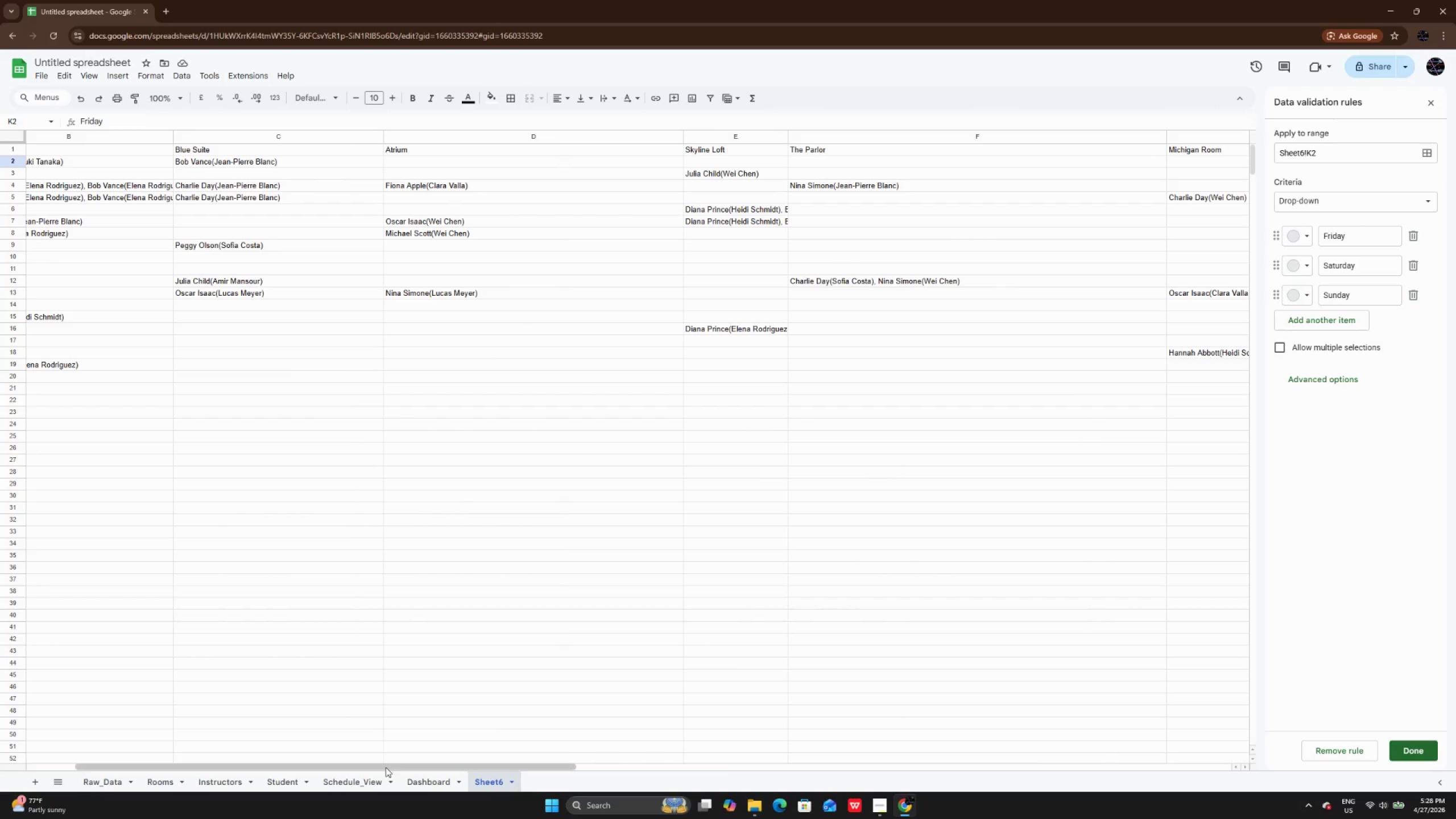 
left_click_drag(start_coordinate=[386, 768], to_coordinate=[271, 766])
 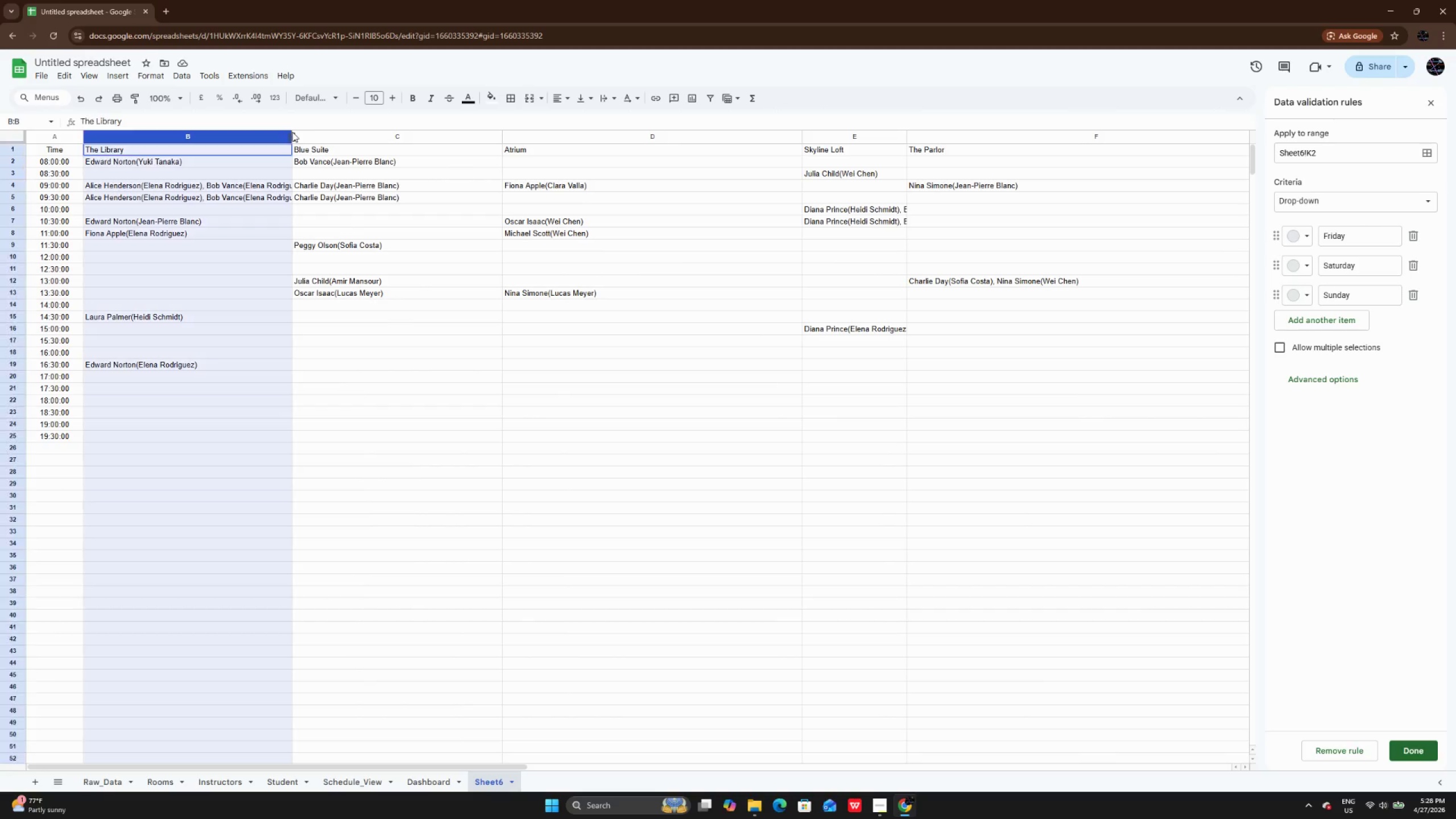 
double_click([292, 143])
 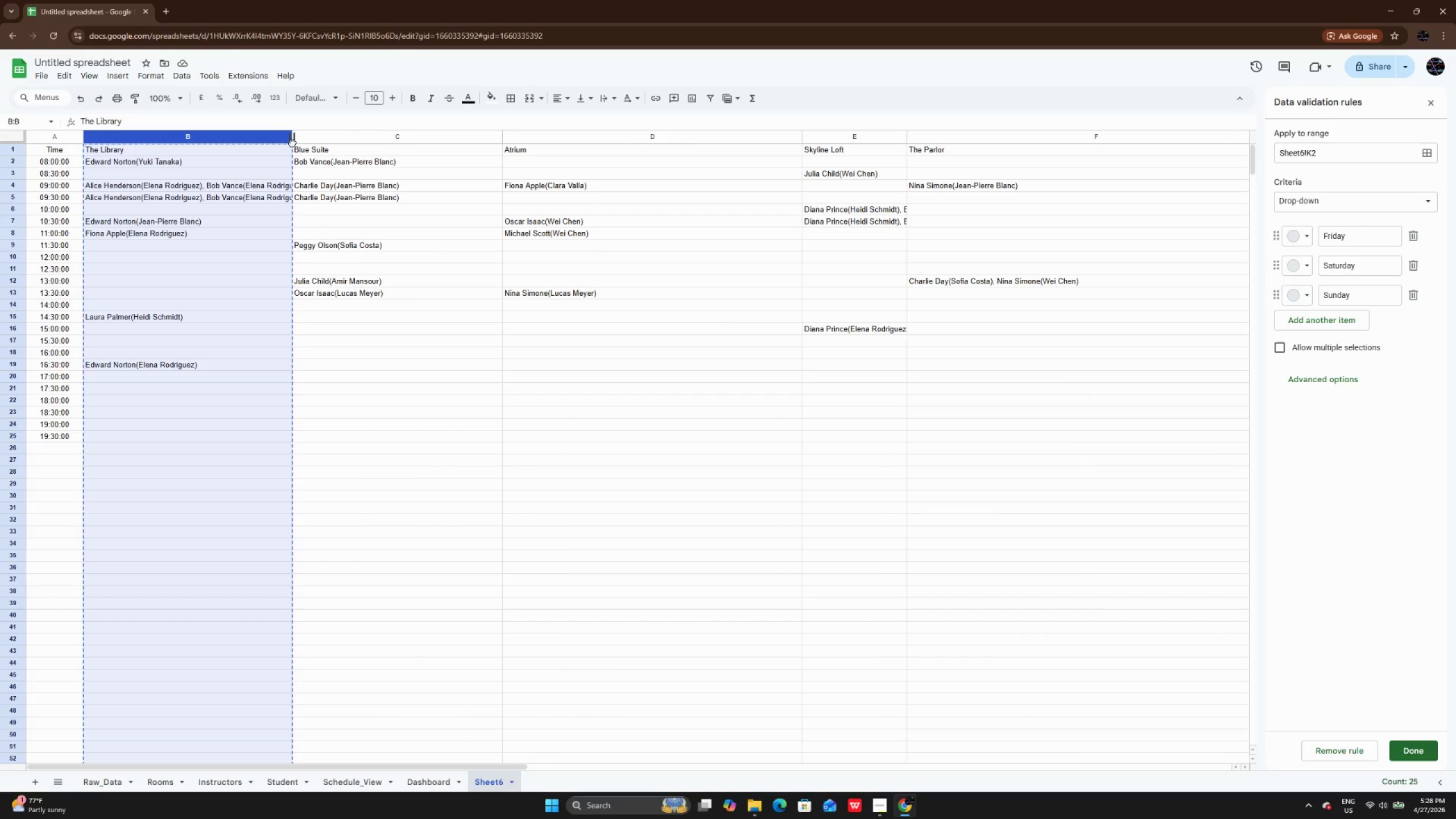 
triple_click([292, 143])
 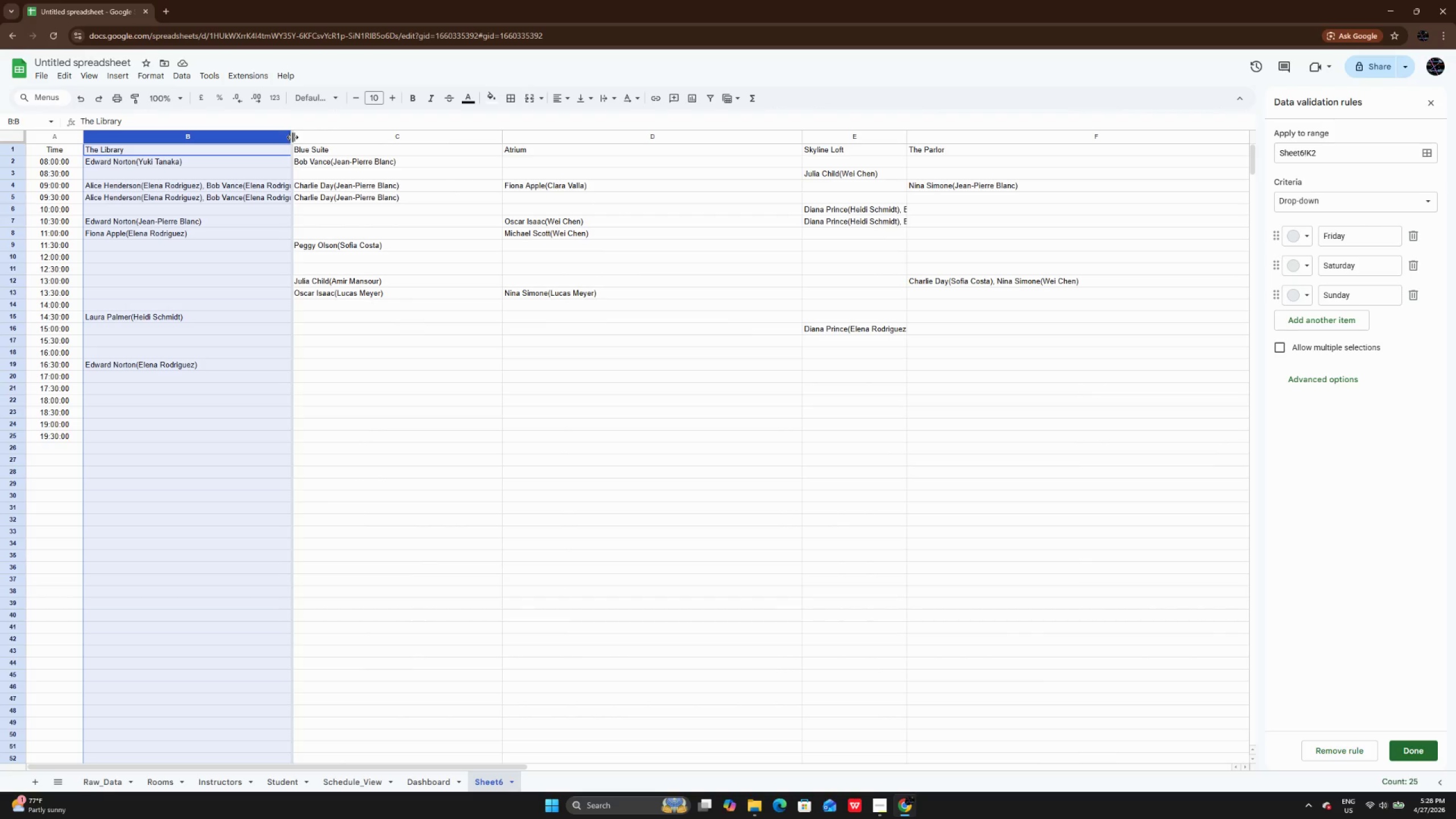 
double_click([292, 137])
 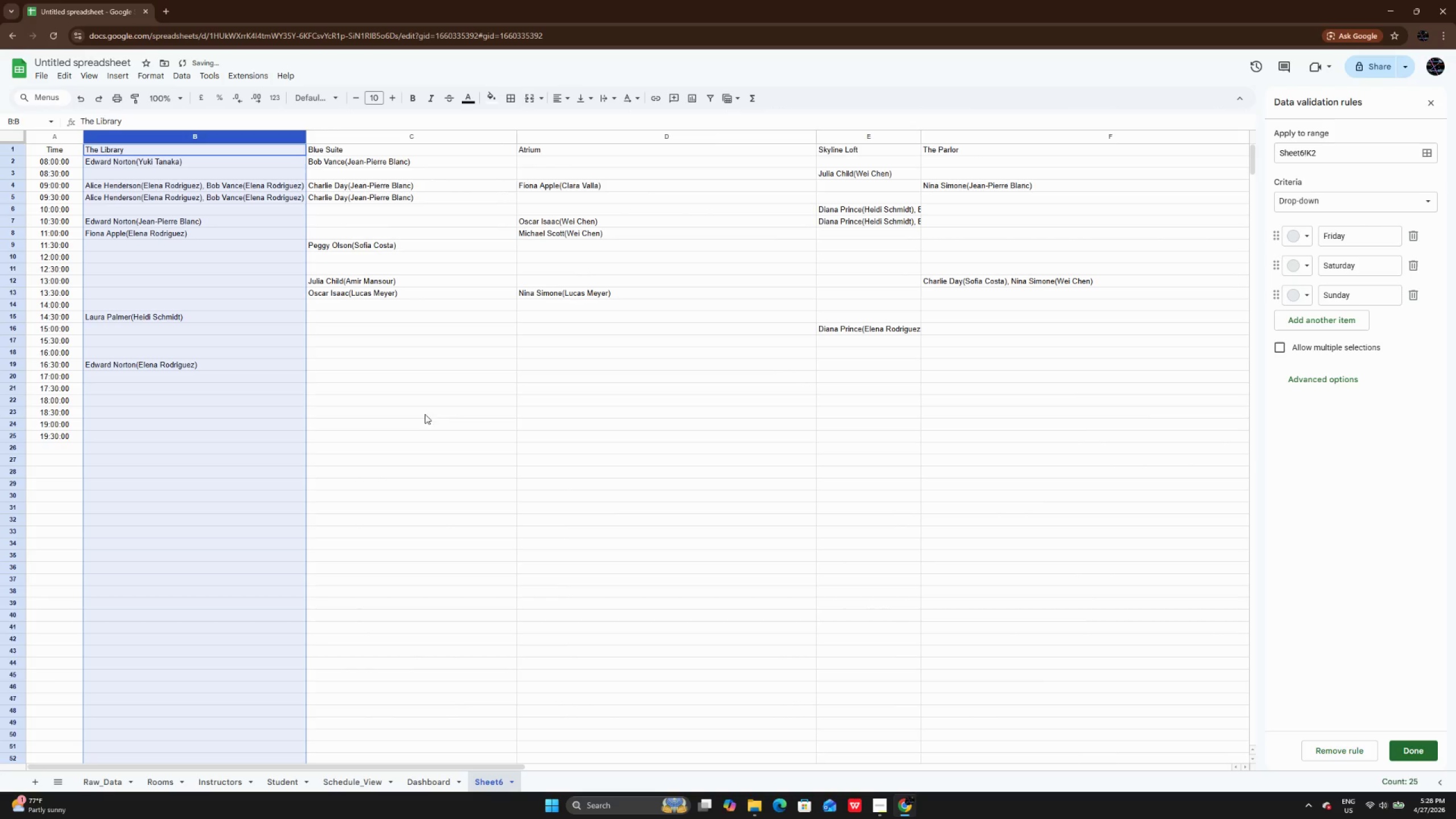 
left_click([428, 424])
 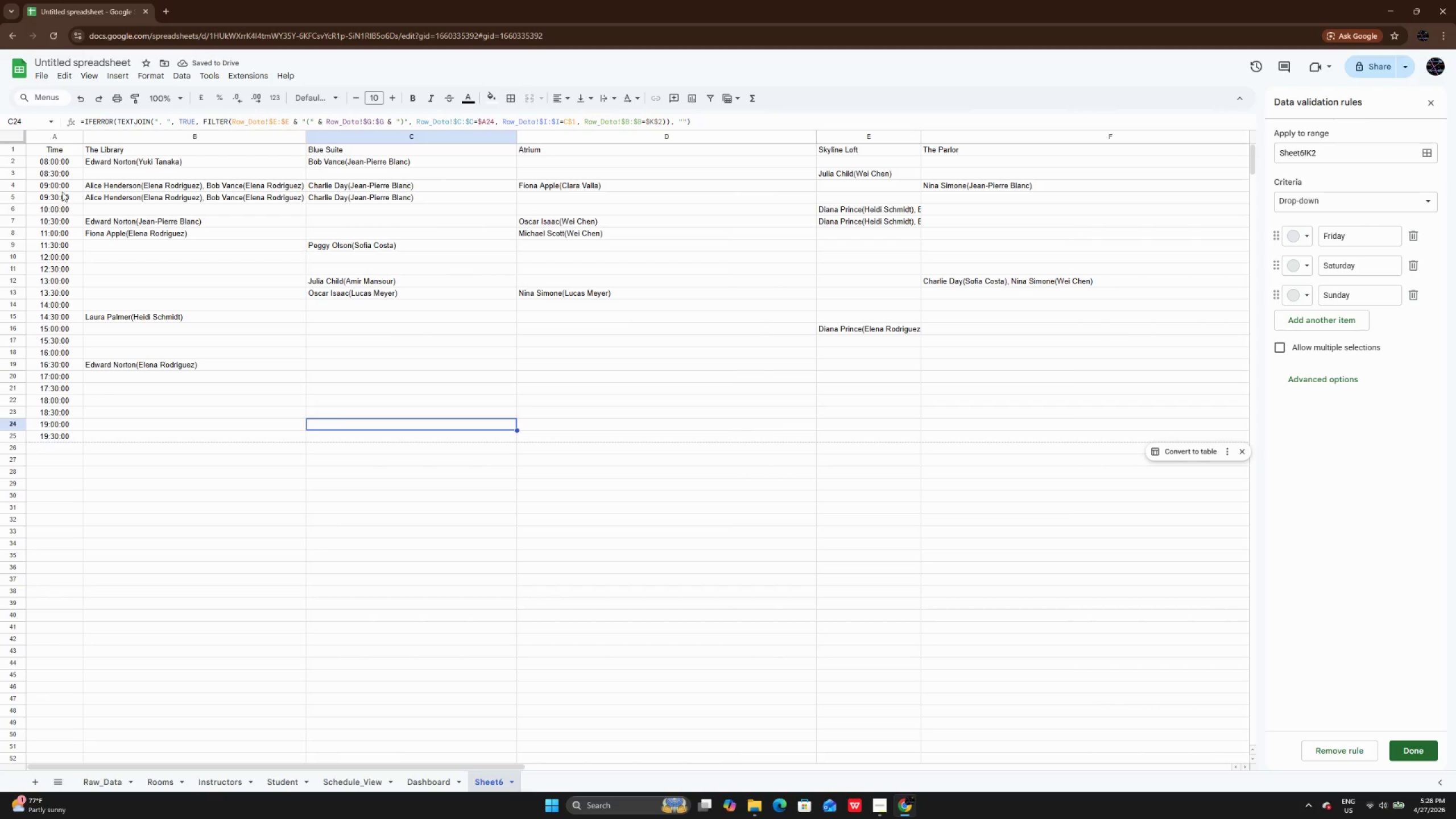 
left_click_drag(start_coordinate=[62, 152], to_coordinate=[1157, 444])
 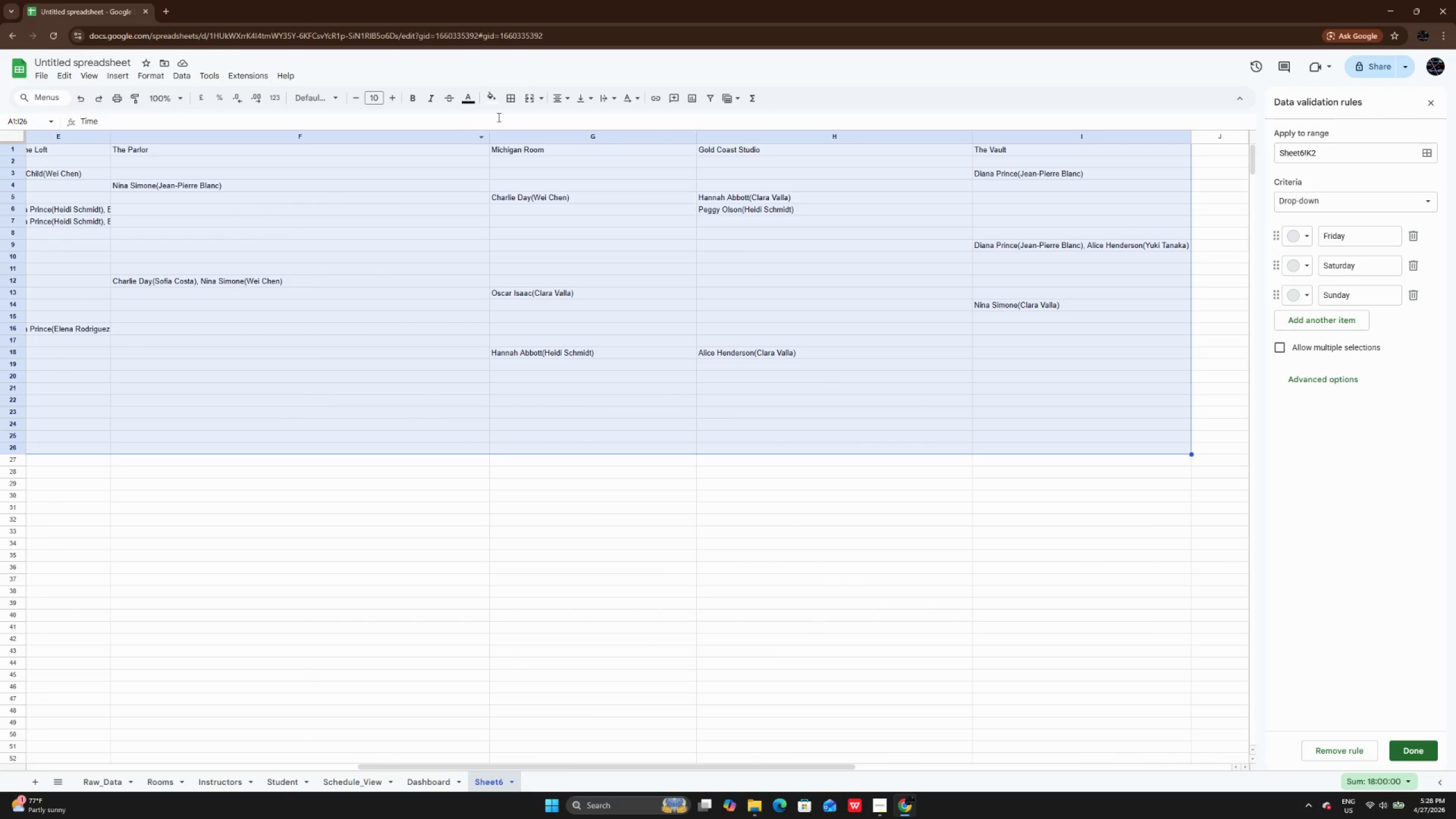 
mouse_move([565, 95])
 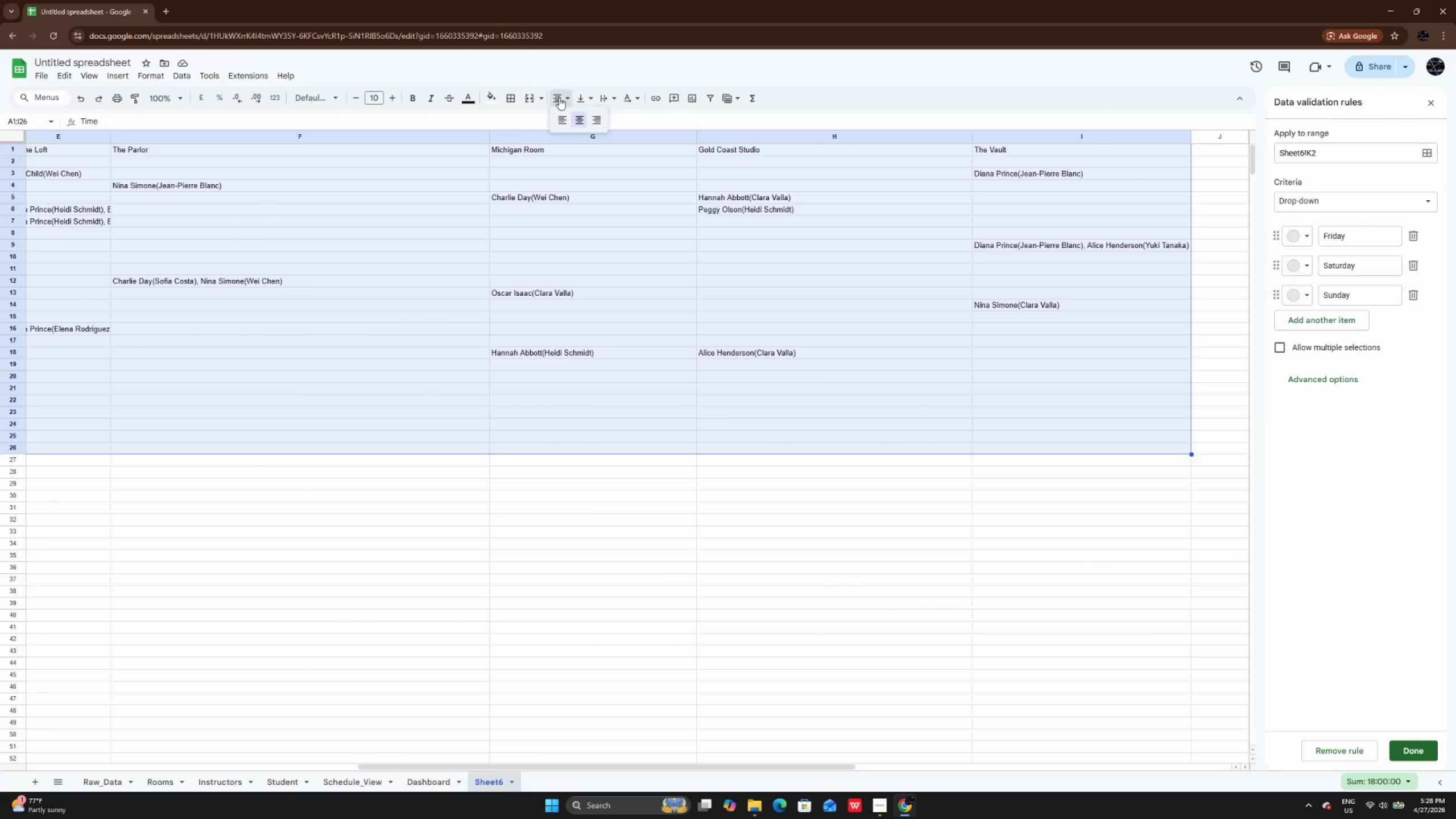 
left_click([559, 97])
 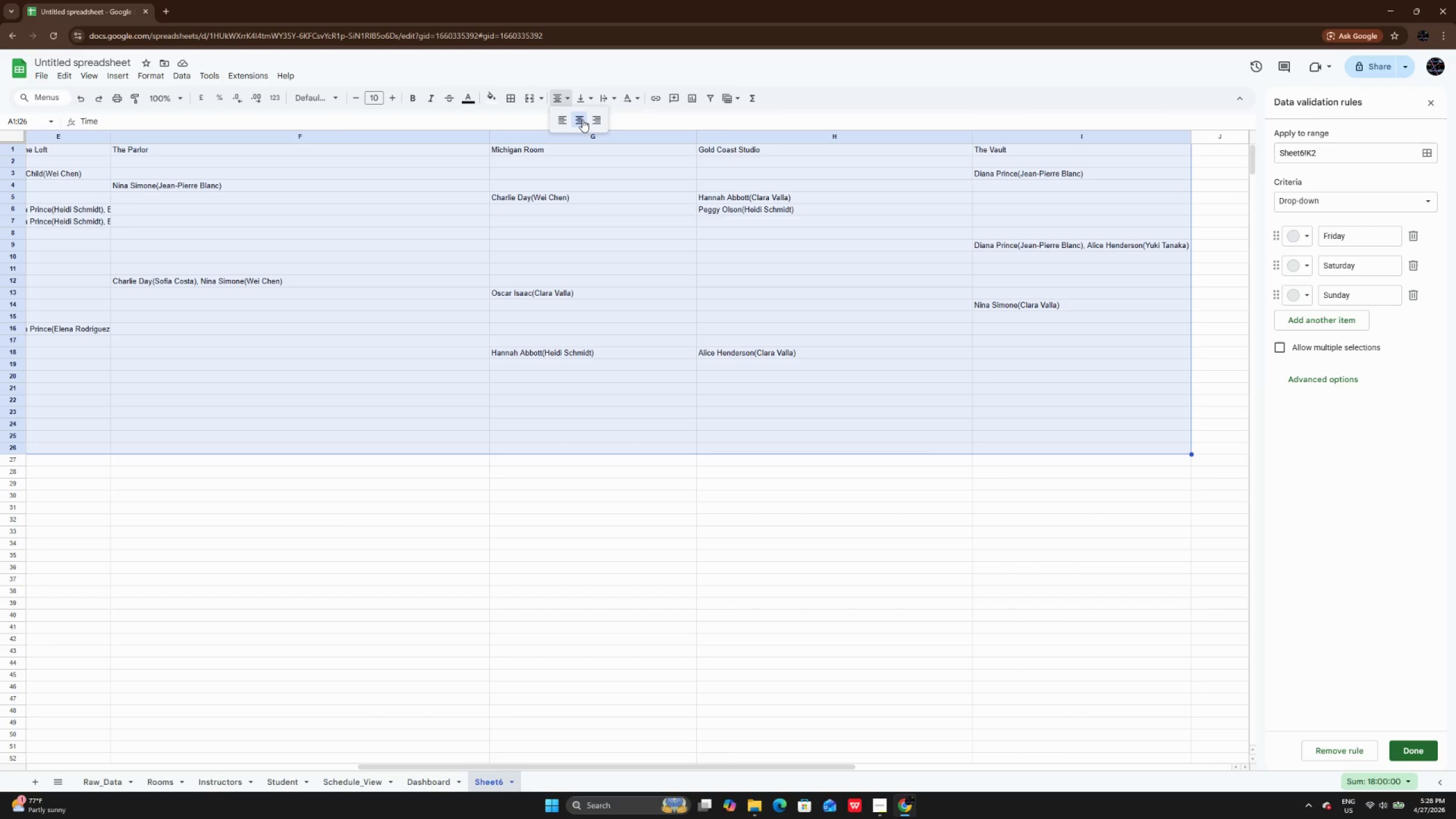 
left_click([582, 119])
 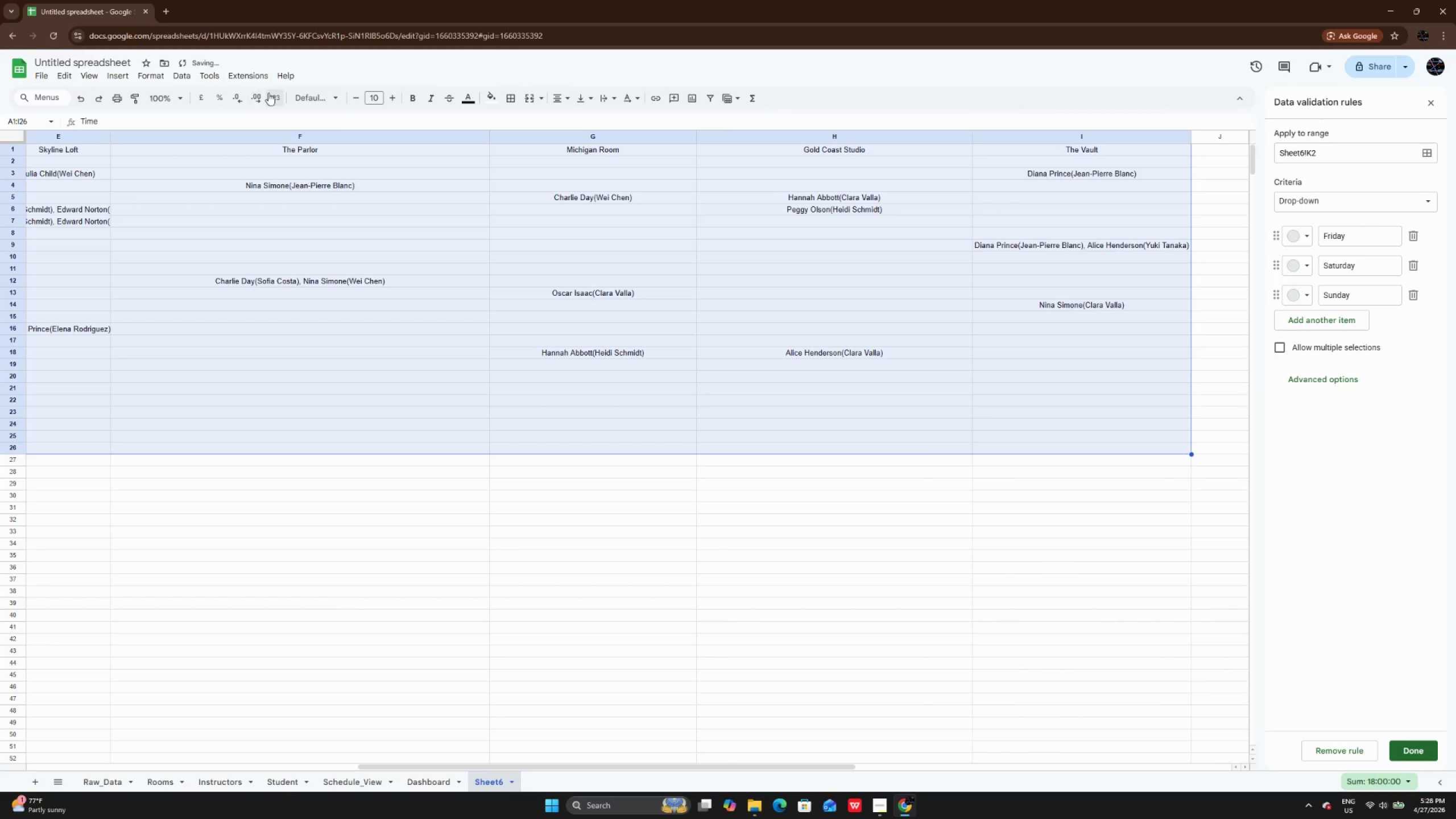 
left_click([314, 97])
 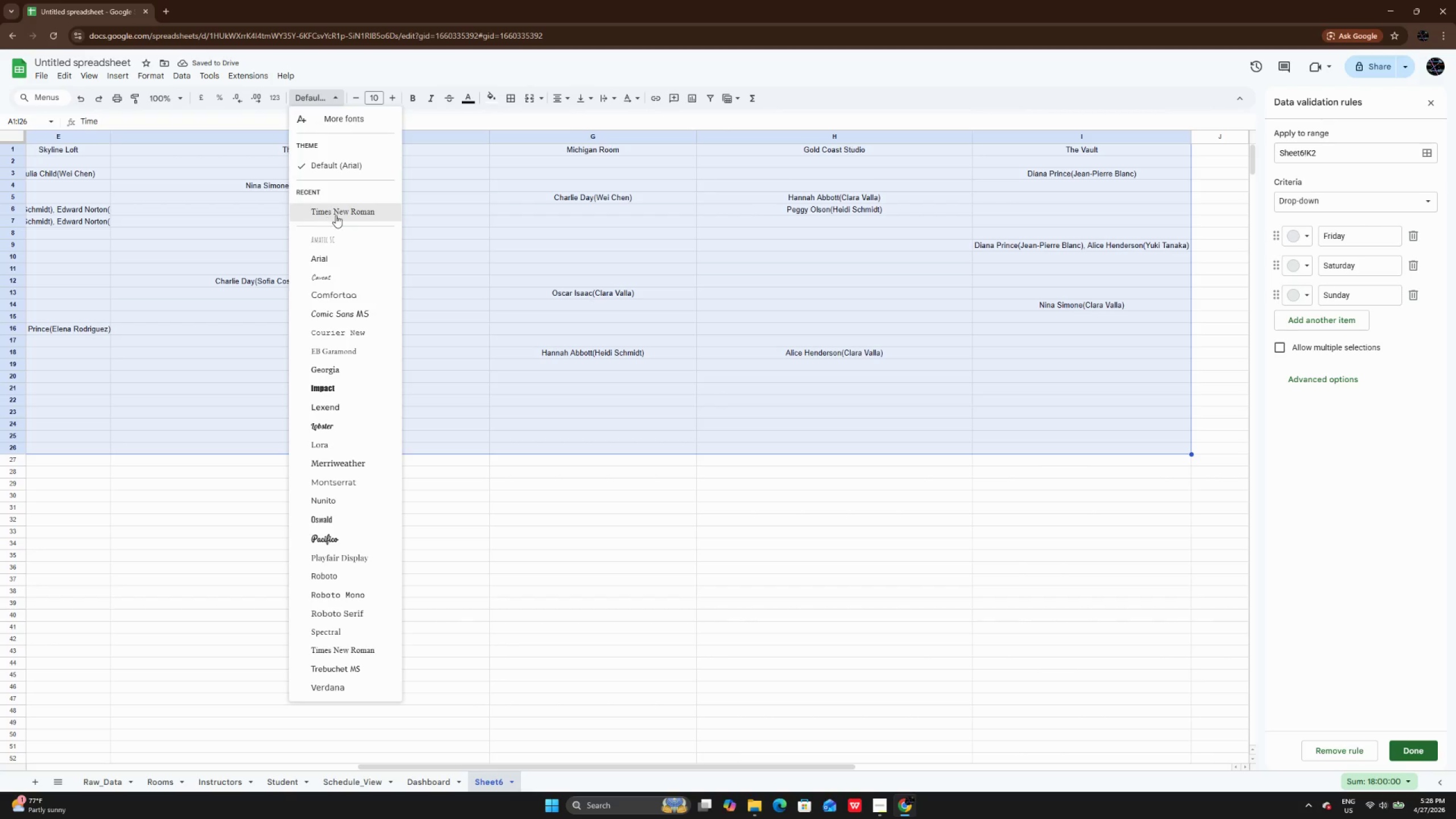 
left_click([338, 215])
 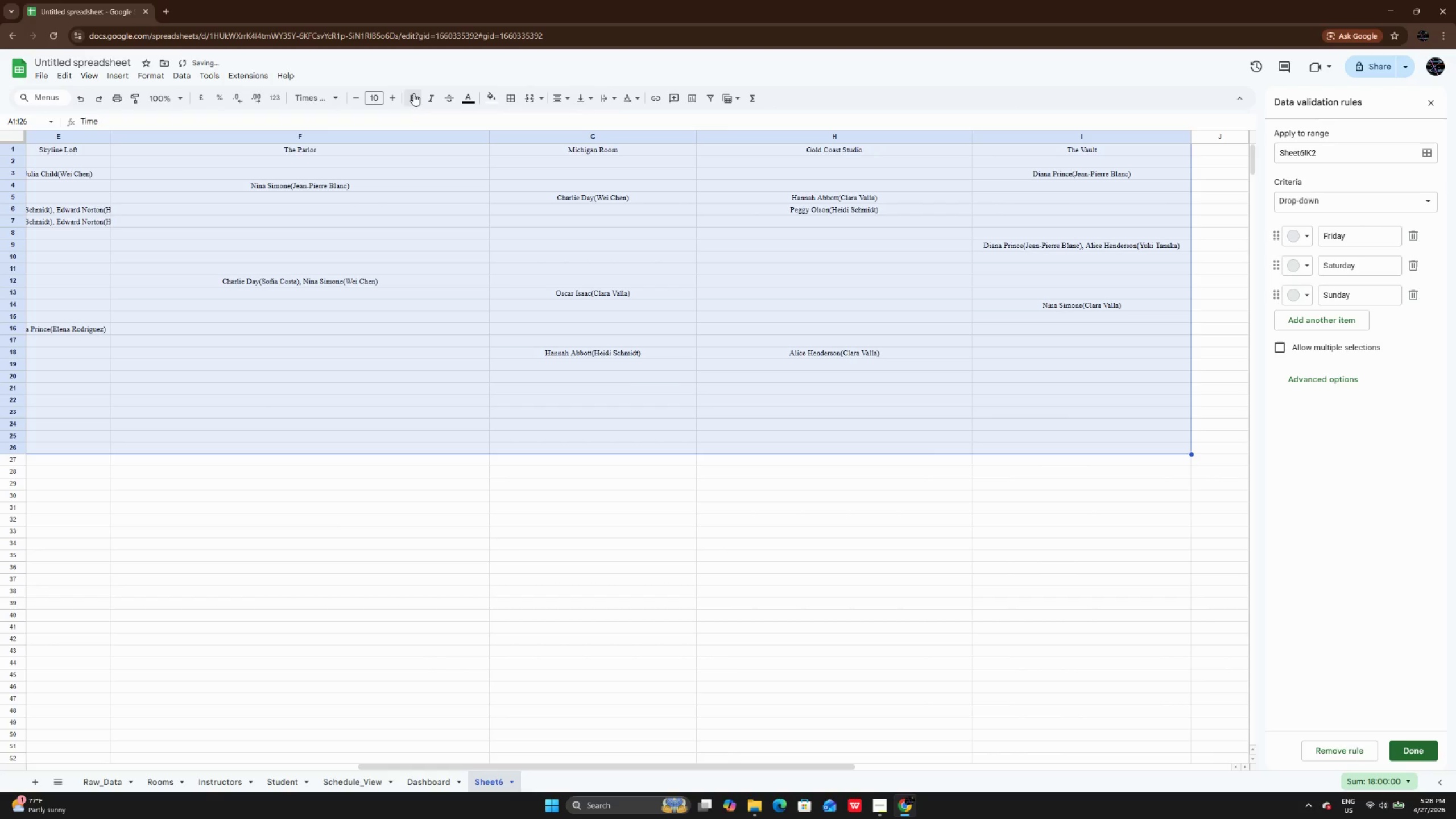 
left_click([392, 95])
 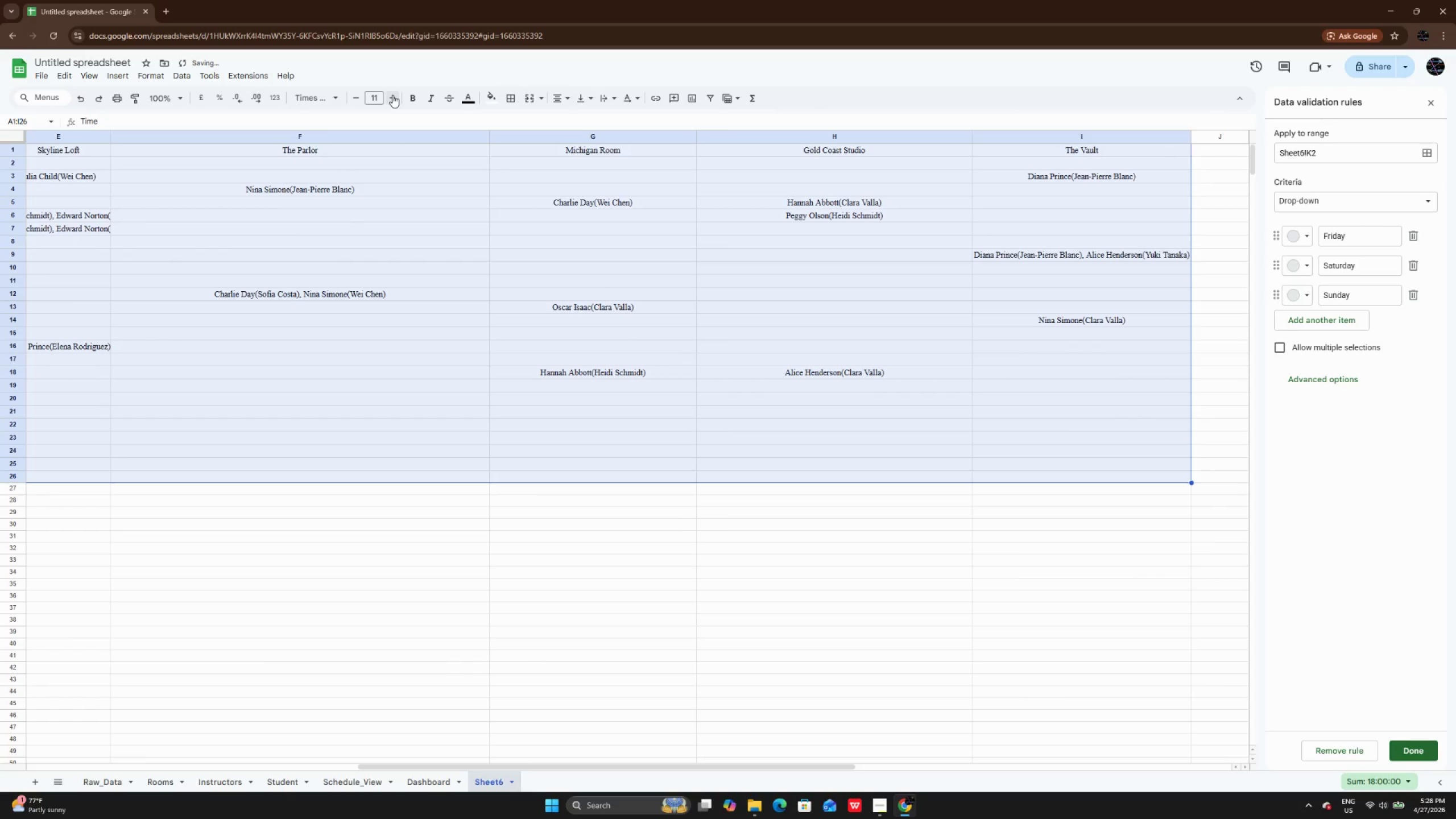 
left_click([392, 95])
 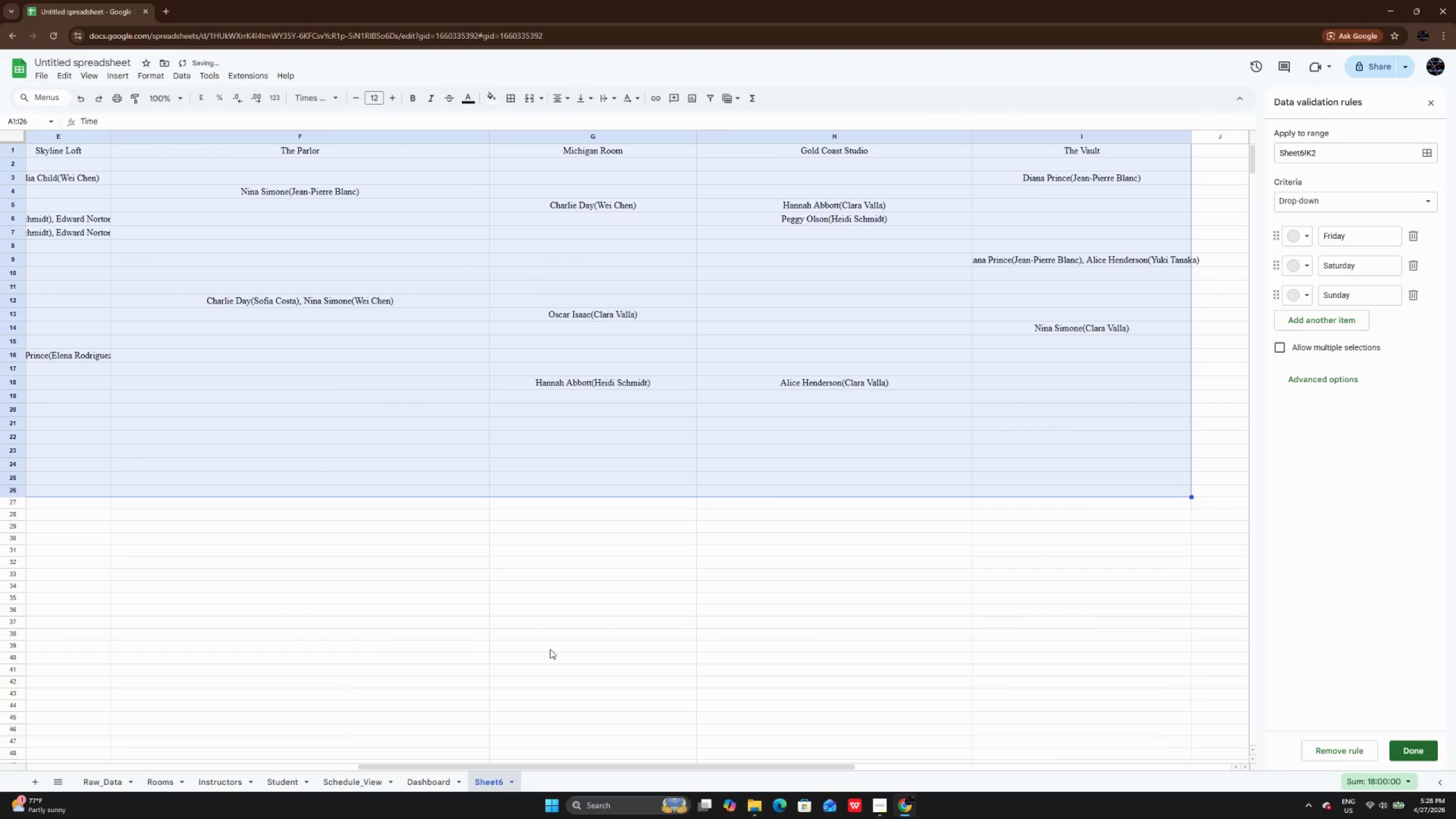 
left_click([550, 649])
 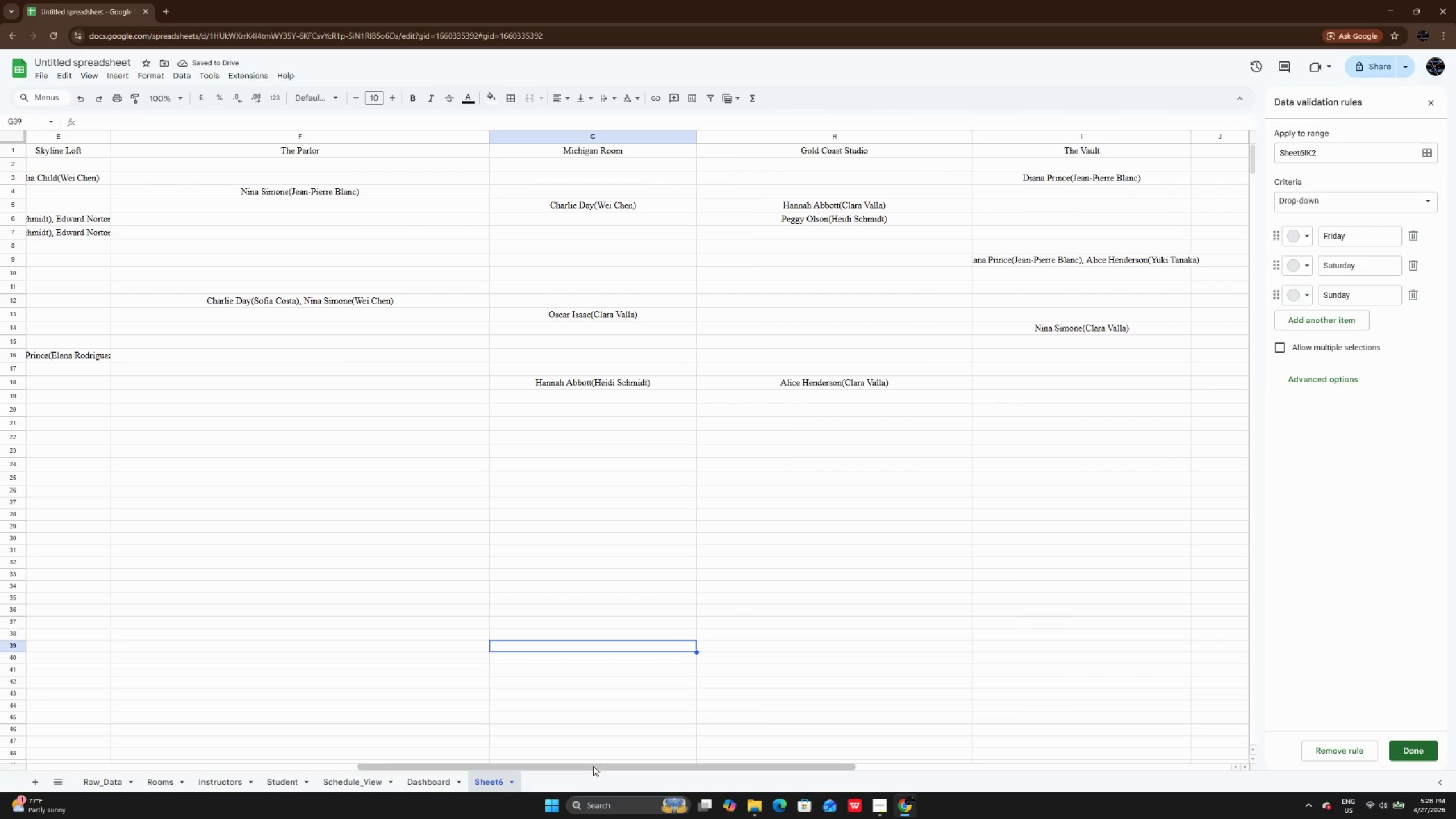 
left_click_drag(start_coordinate=[593, 766], to_coordinate=[164, 748])
 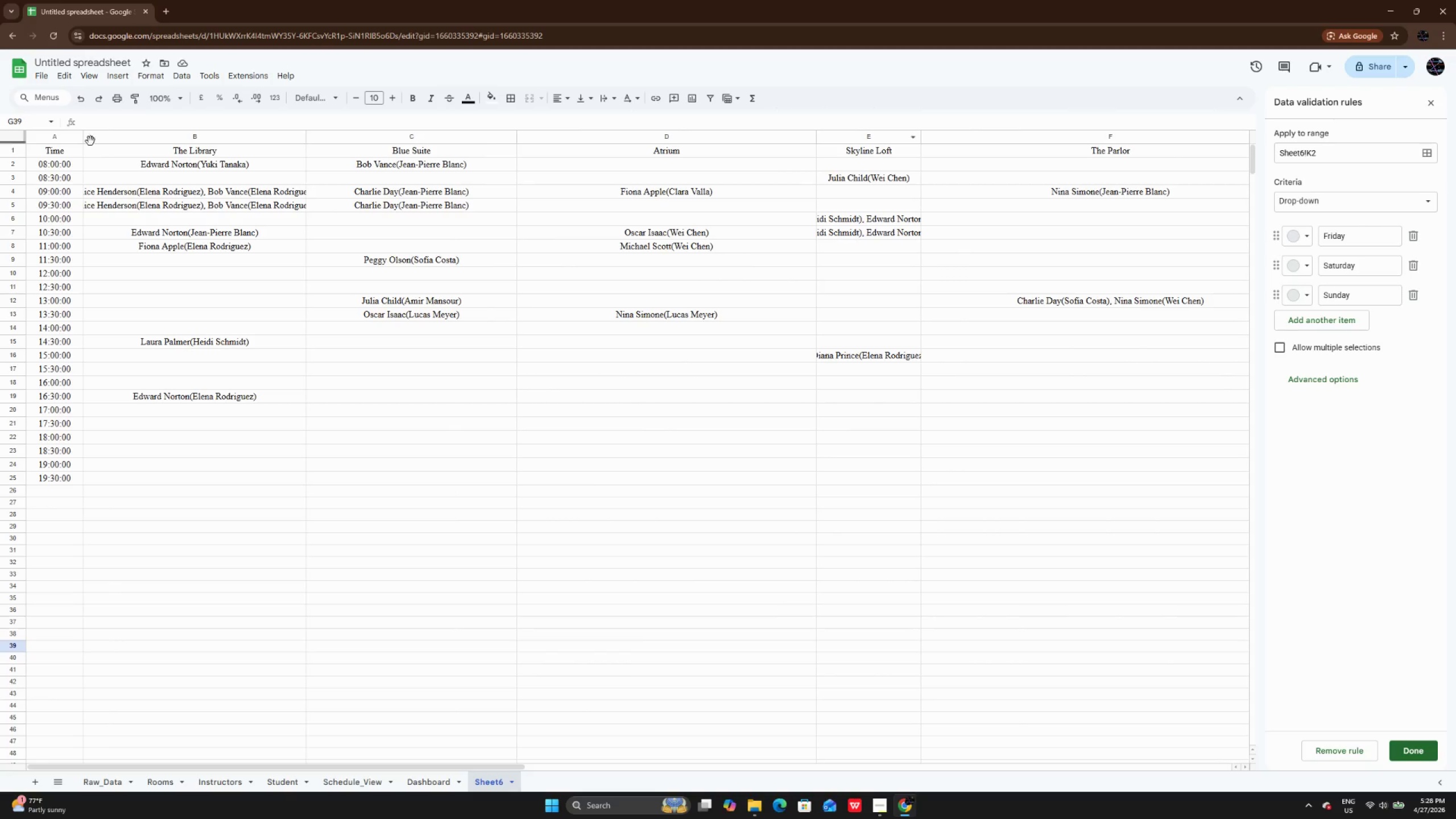 
left_click_drag(start_coordinate=[68, 154], to_coordinate=[916, 471])
 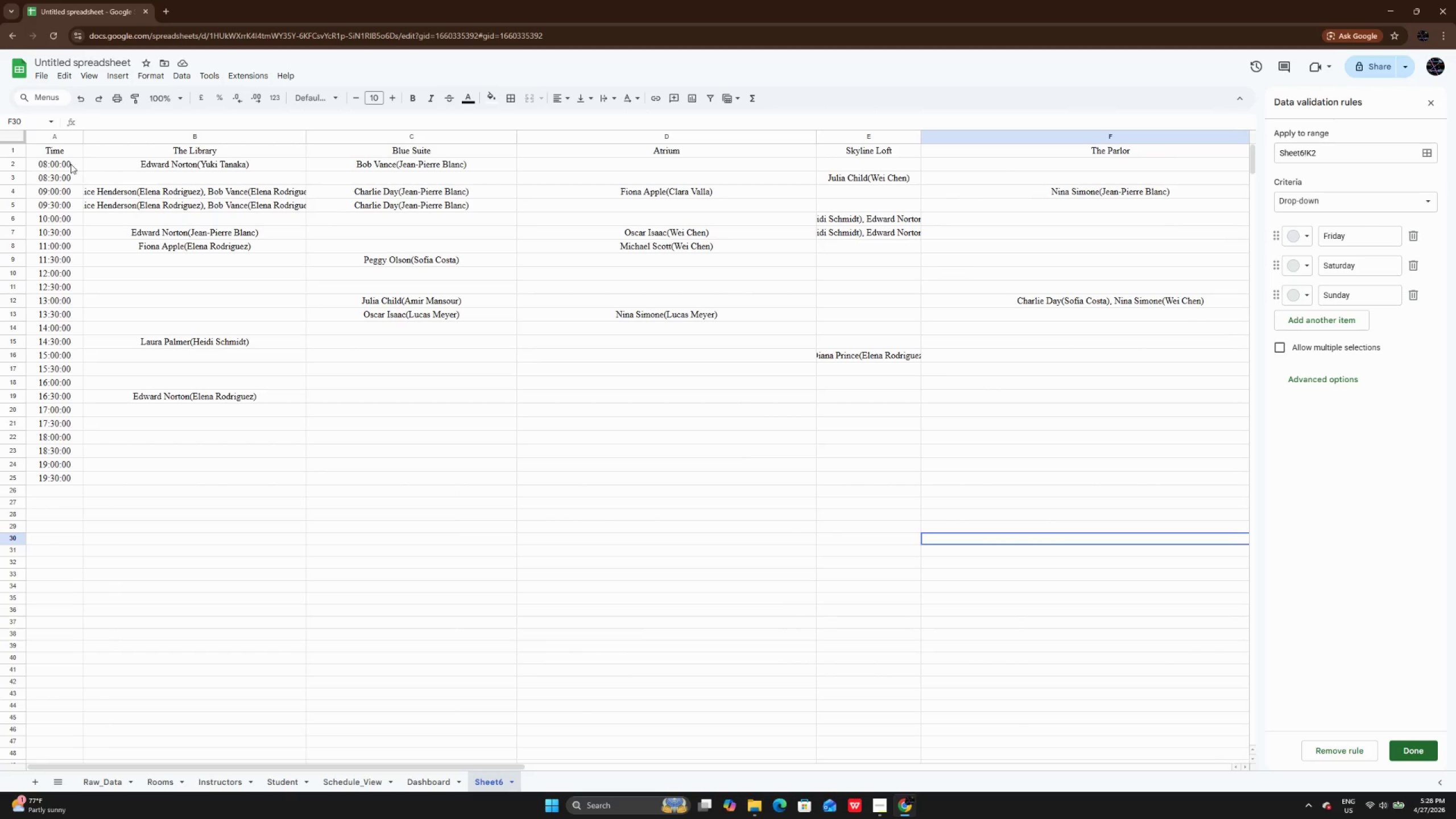 
left_click_drag(start_coordinate=[61, 149], to_coordinate=[1196, 475])
 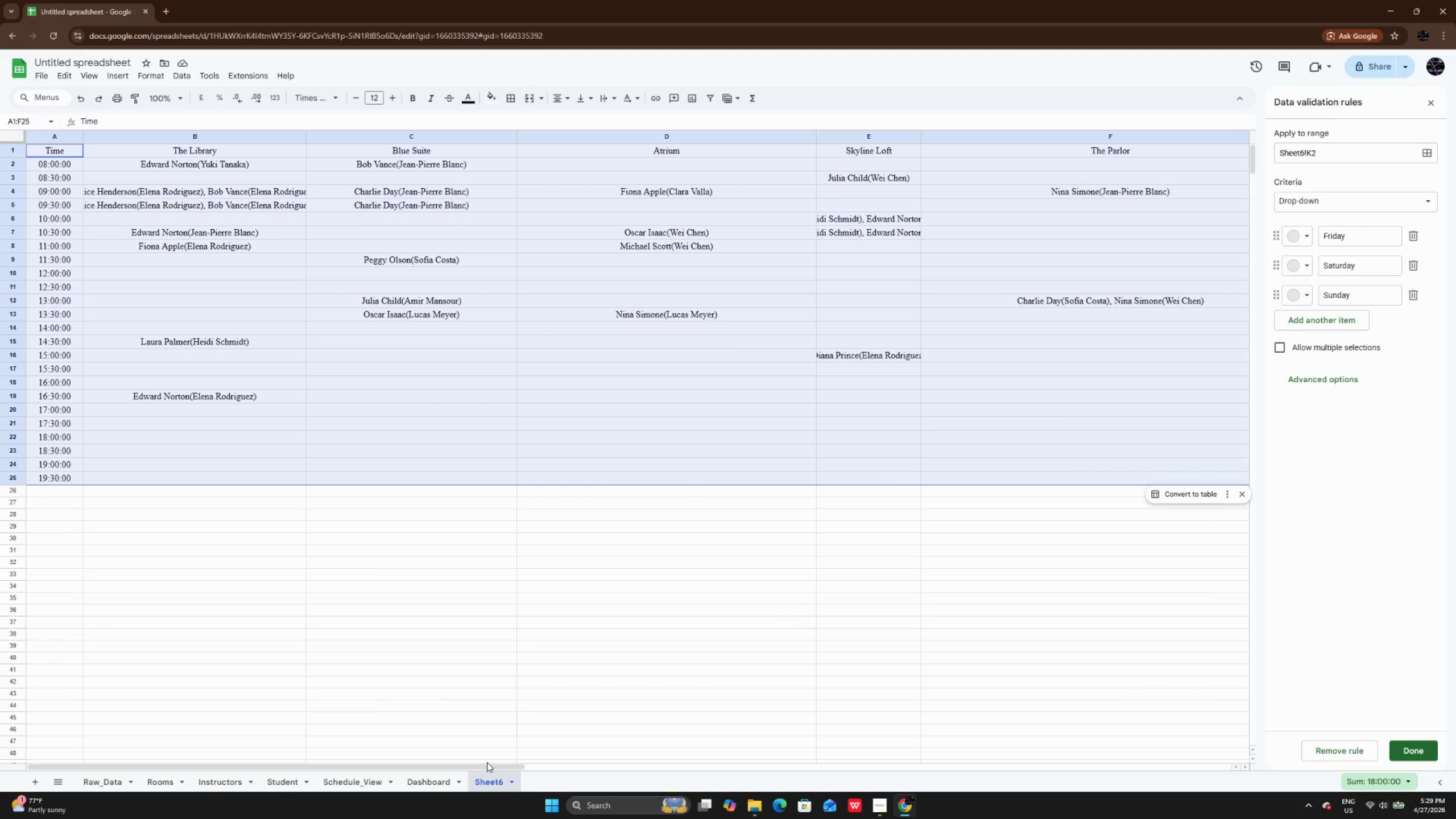 
left_click_drag(start_coordinate=[486, 768], to_coordinate=[636, 767])
 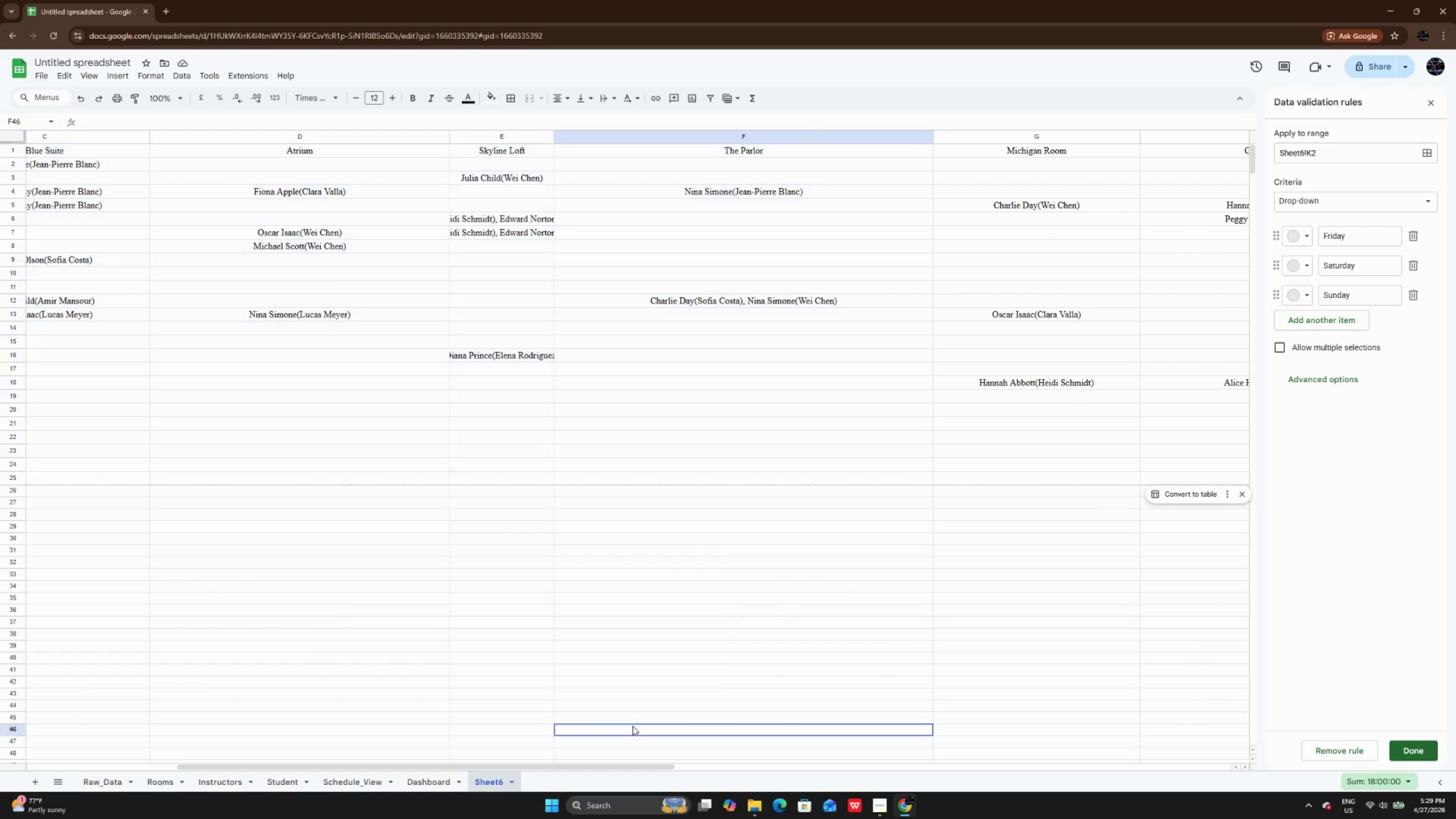 
left_click([632, 726])
 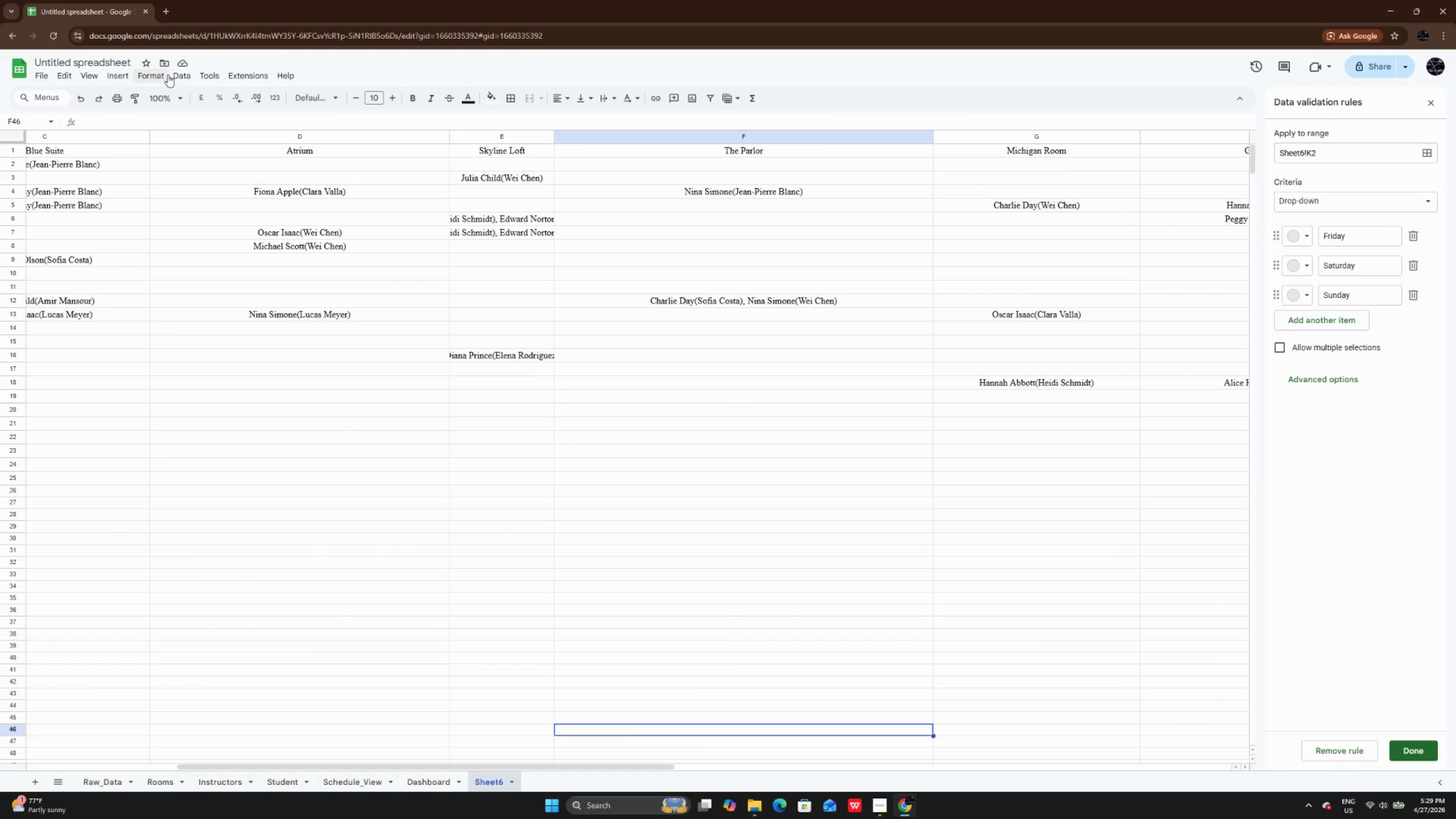 
left_click([168, 75])
 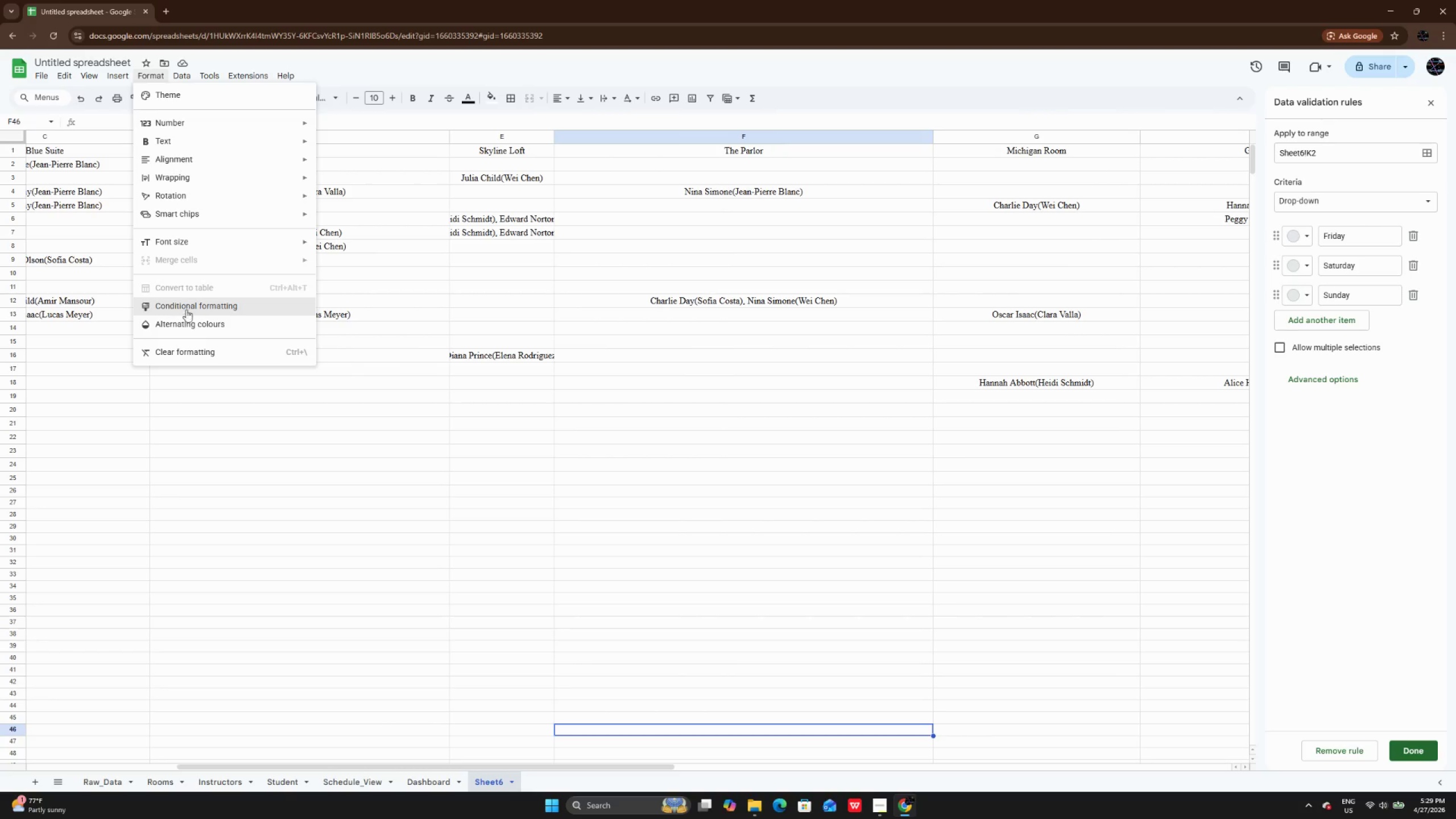 
left_click([185, 320])
 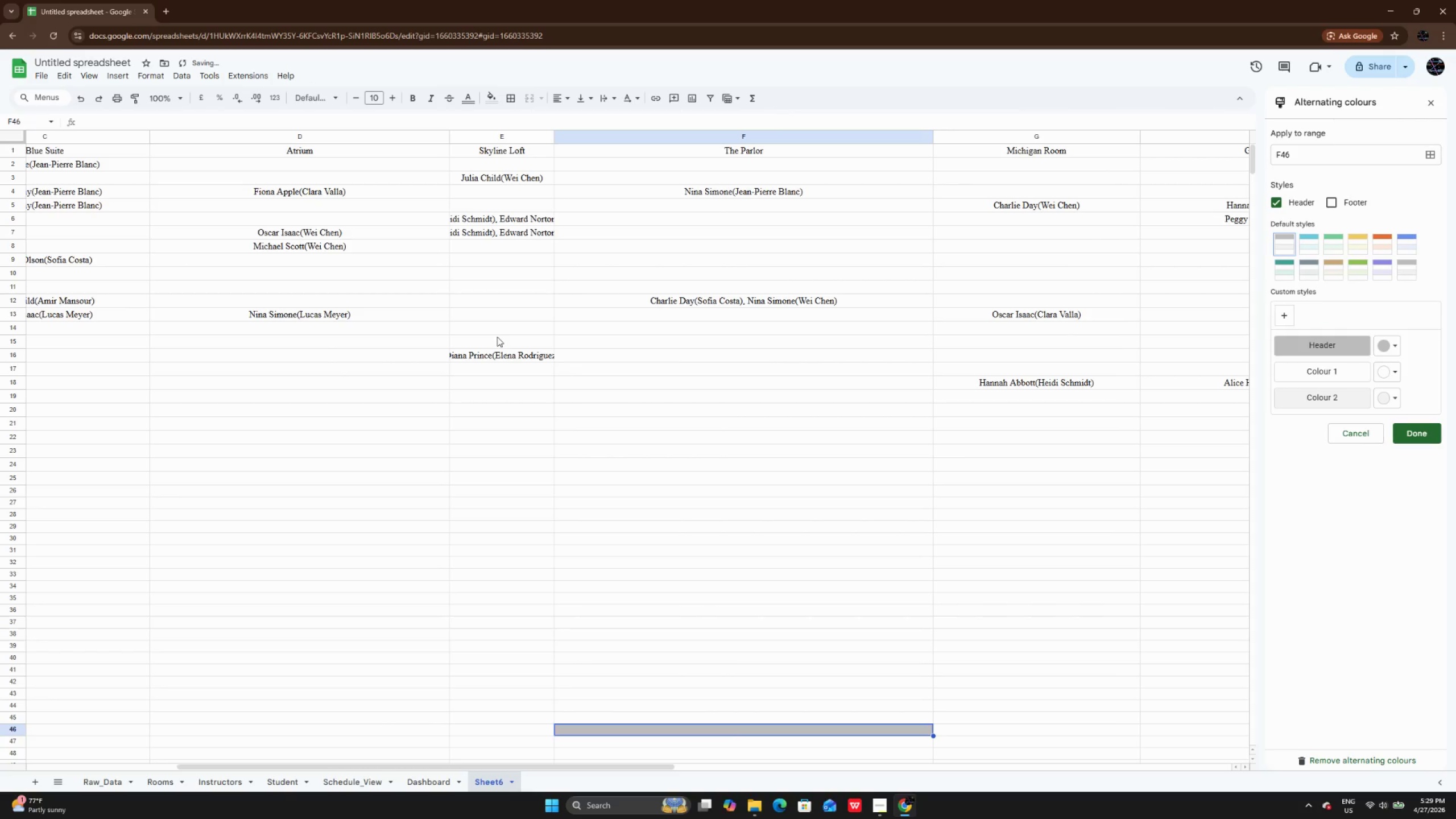 
key(Control+Z)
 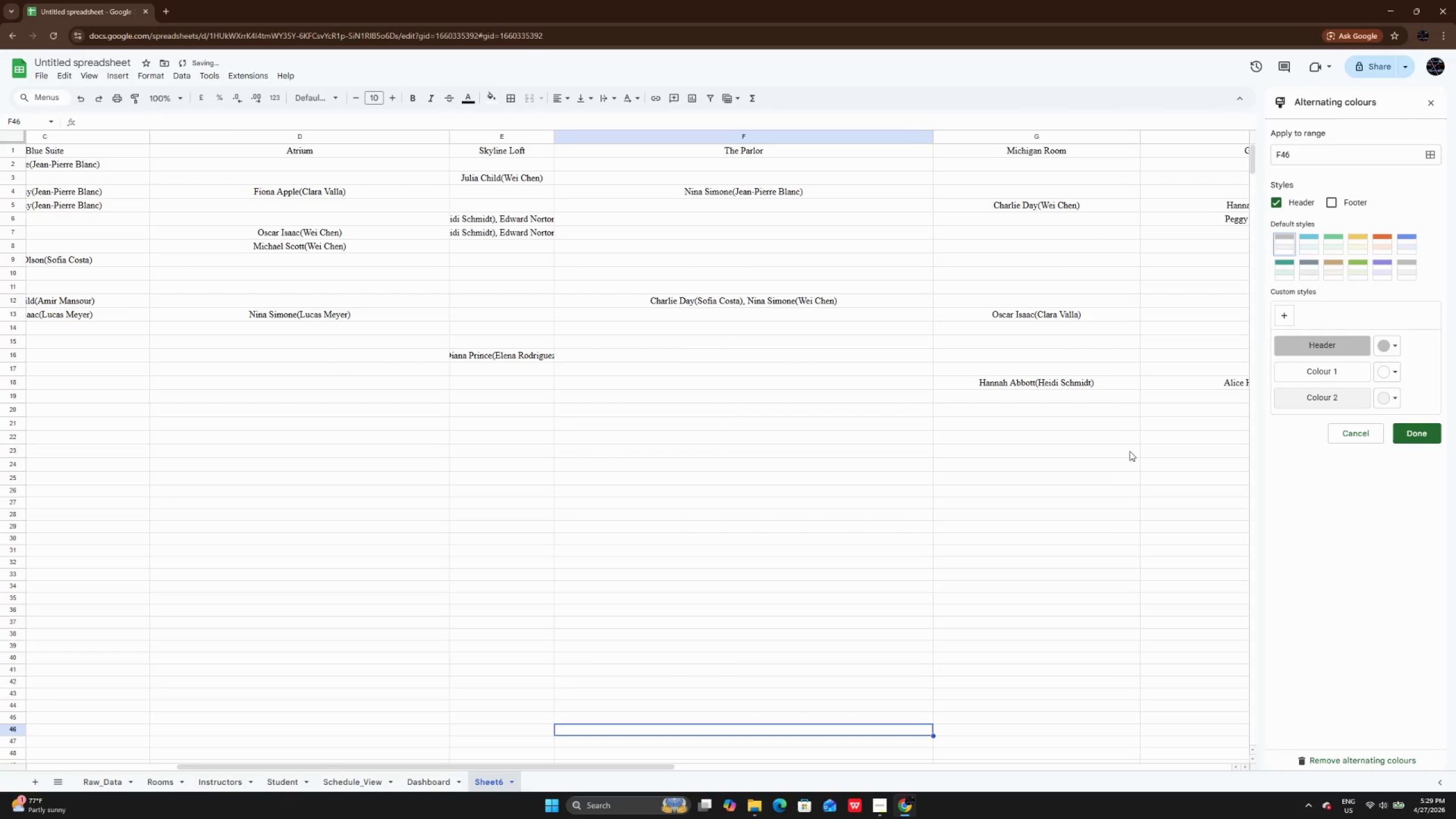 
left_click([1130, 453])
 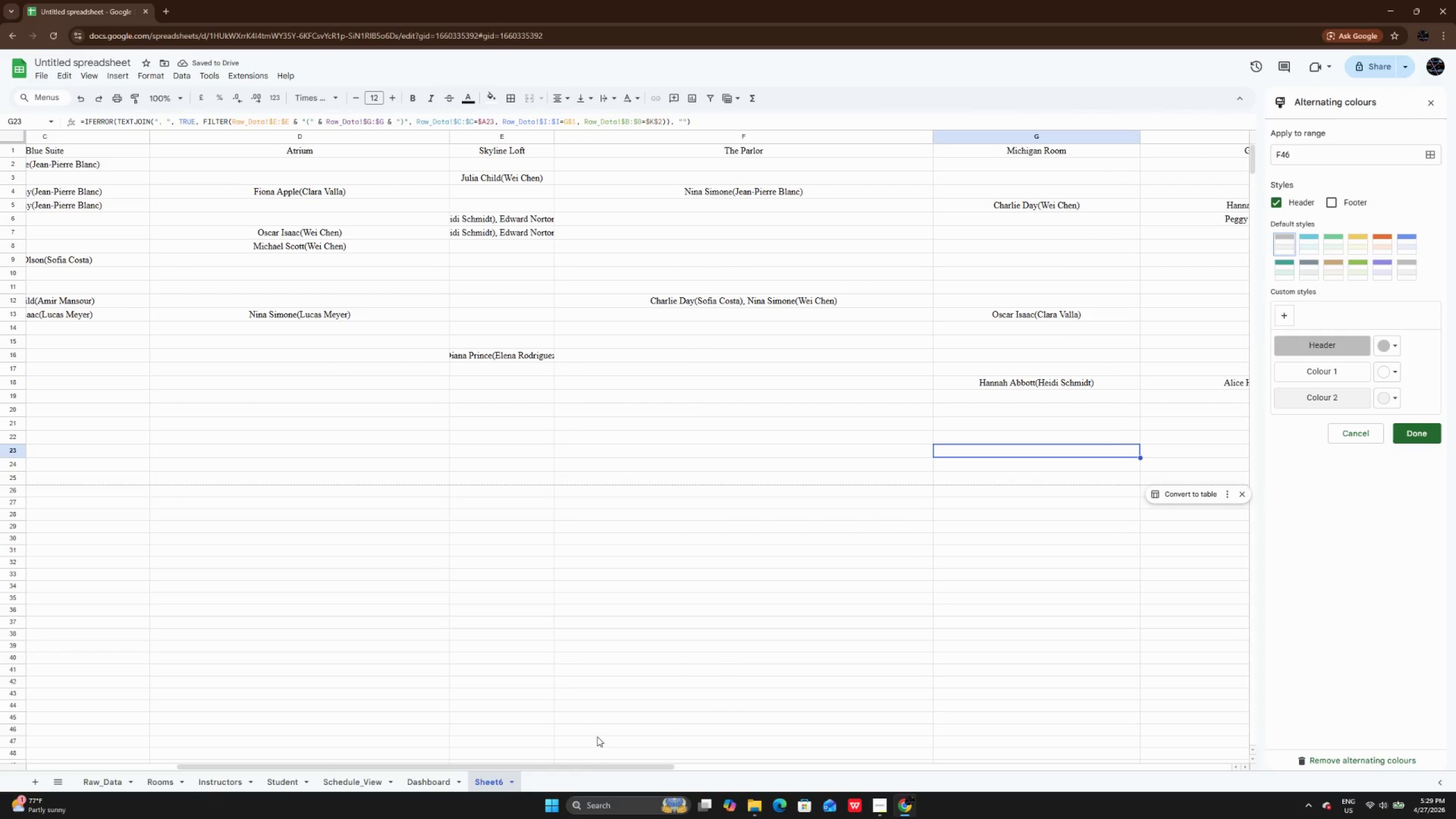 
left_click_drag(start_coordinate=[593, 767], to_coordinate=[225, 697])
 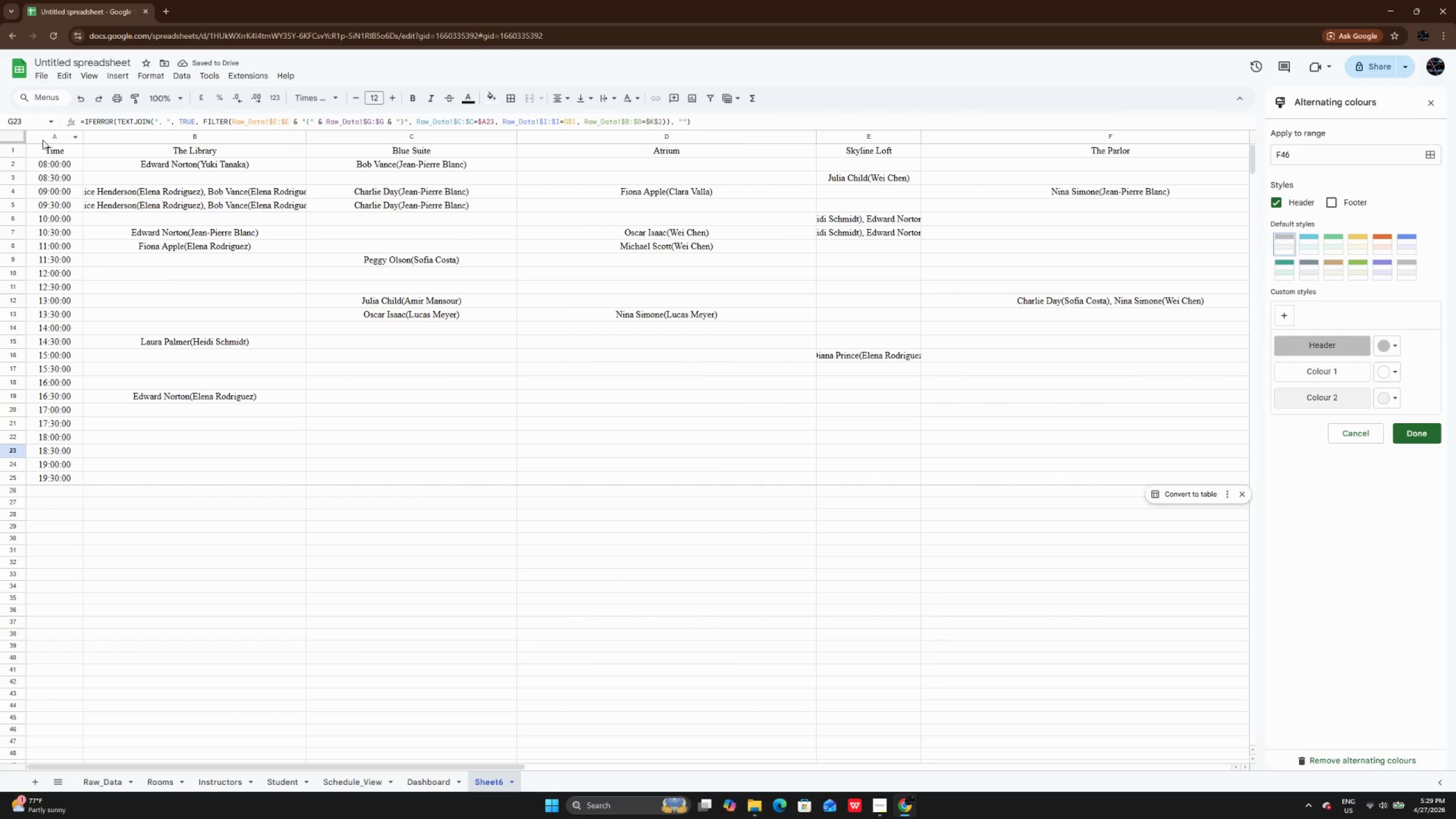 
left_click_drag(start_coordinate=[44, 139], to_coordinate=[90, 186])
 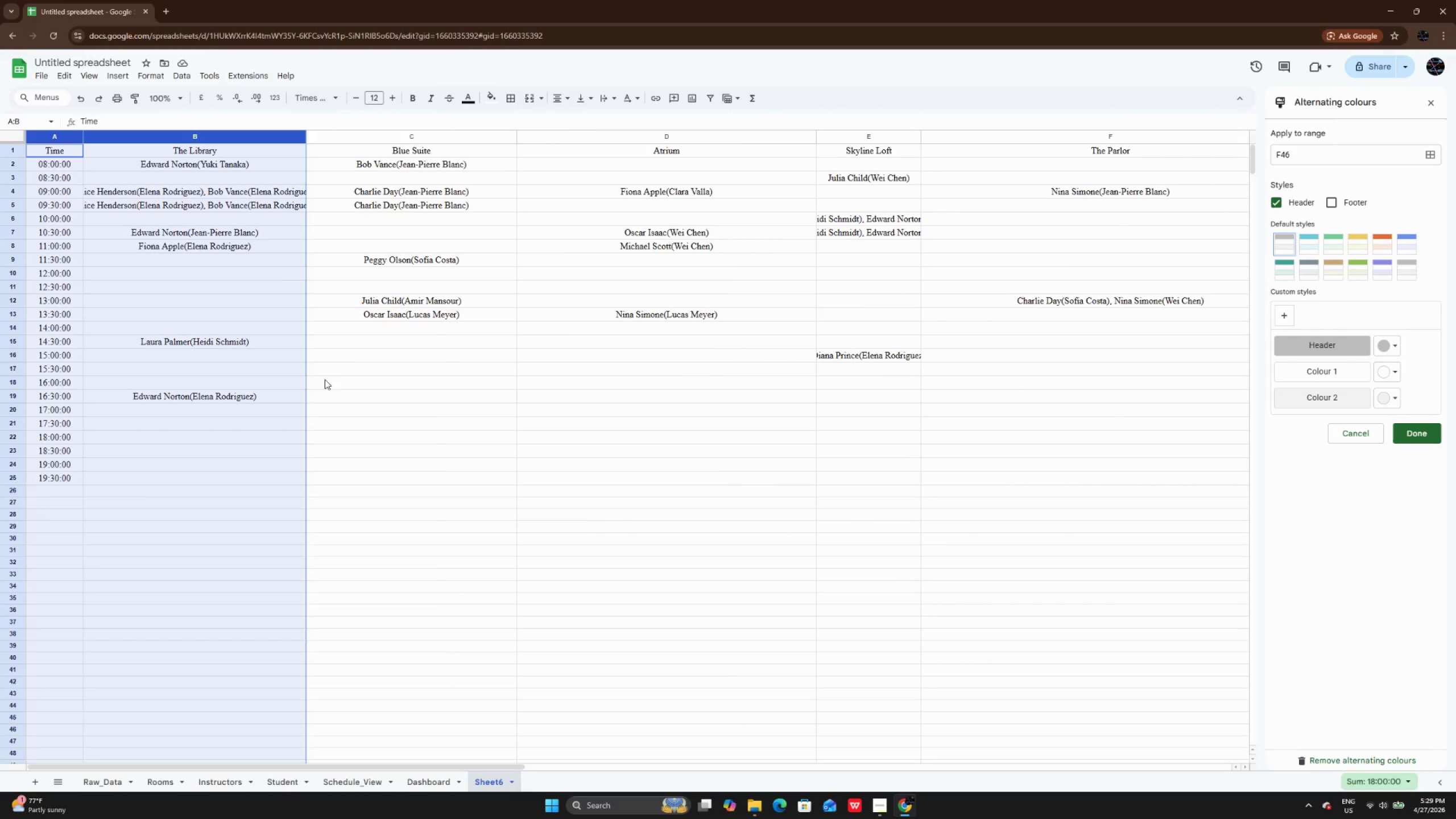 
left_click([325, 380])
 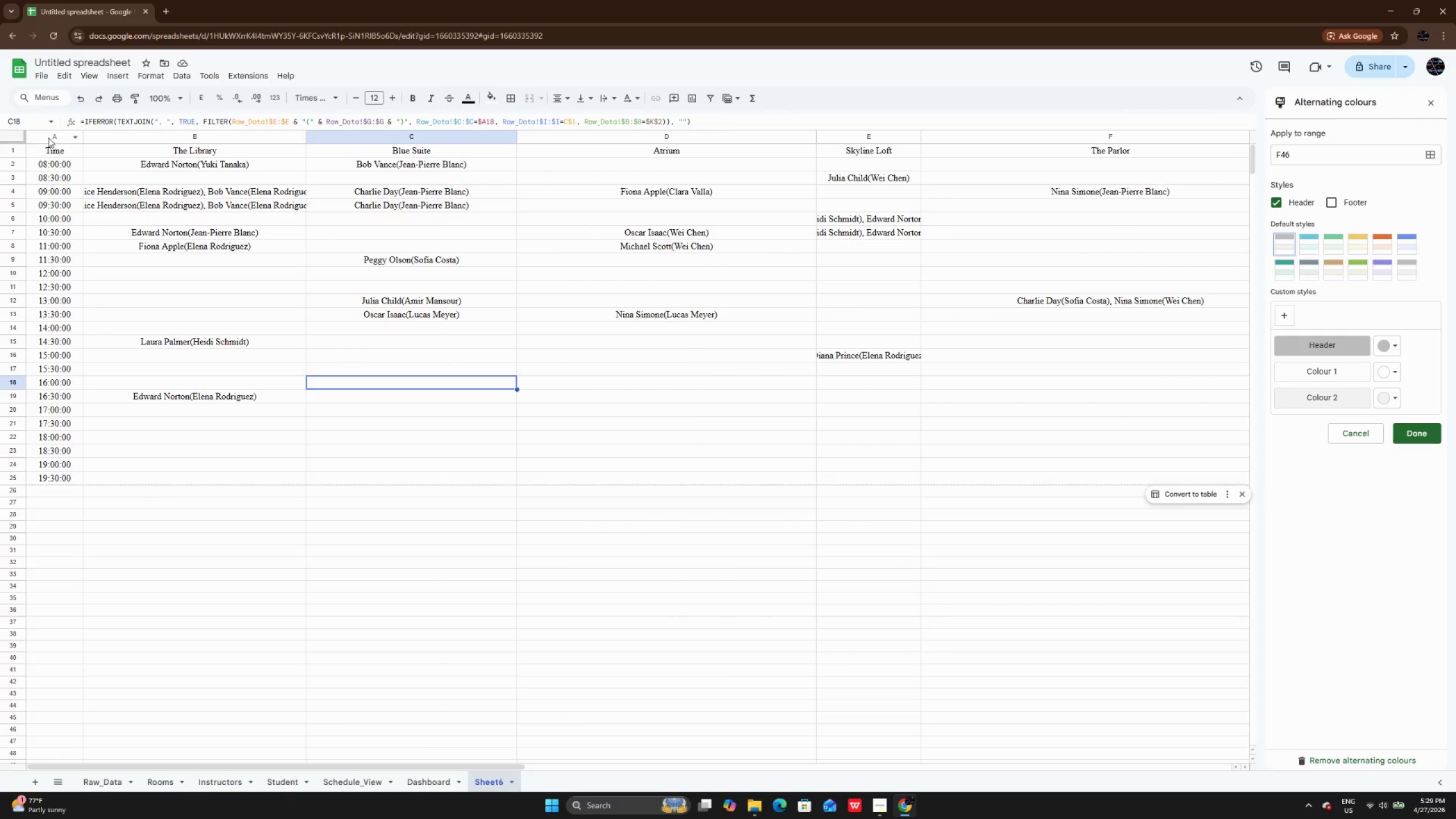 
left_click_drag(start_coordinate=[48, 138], to_coordinate=[483, 293])
 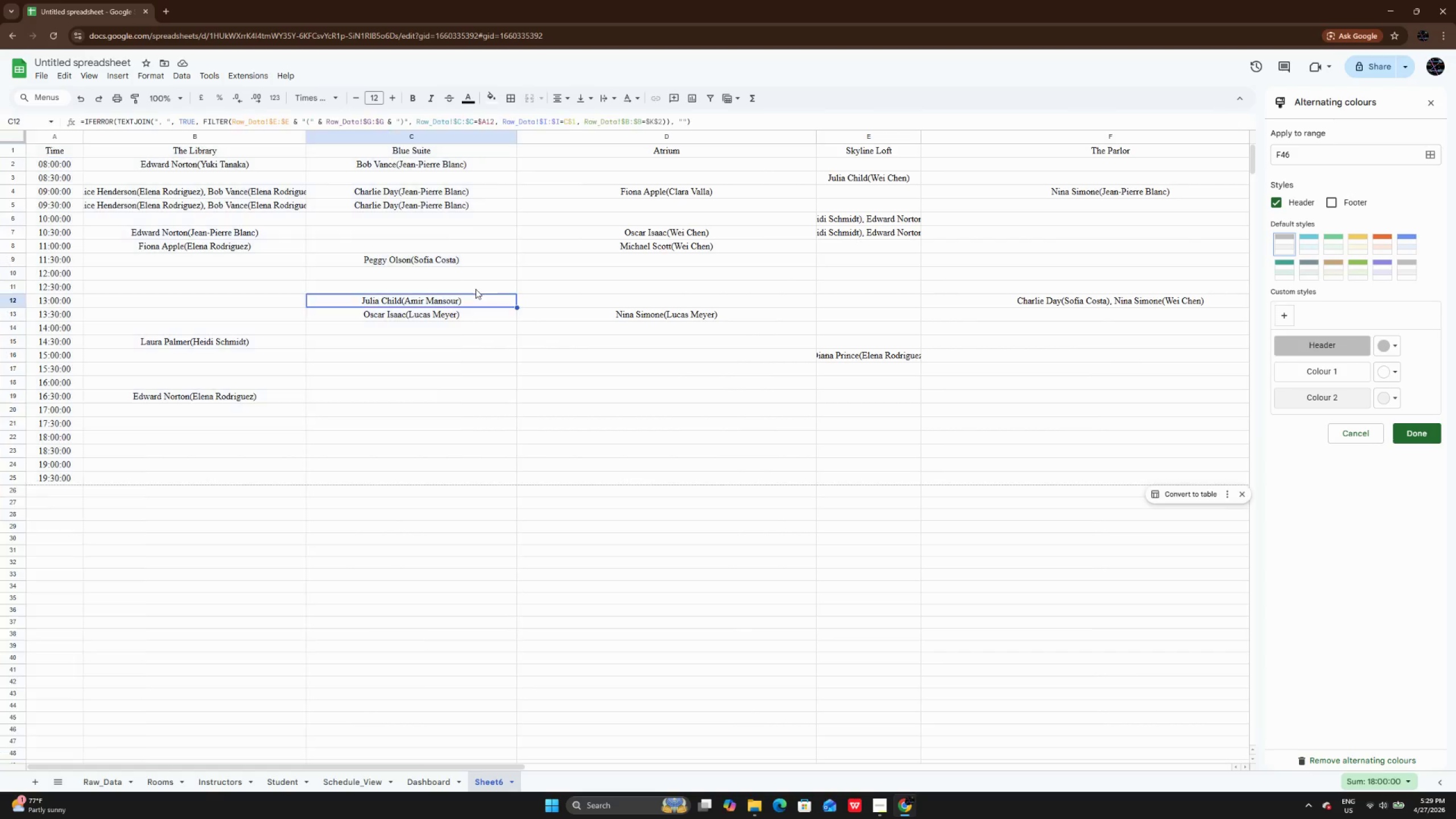 
left_click([485, 297])
 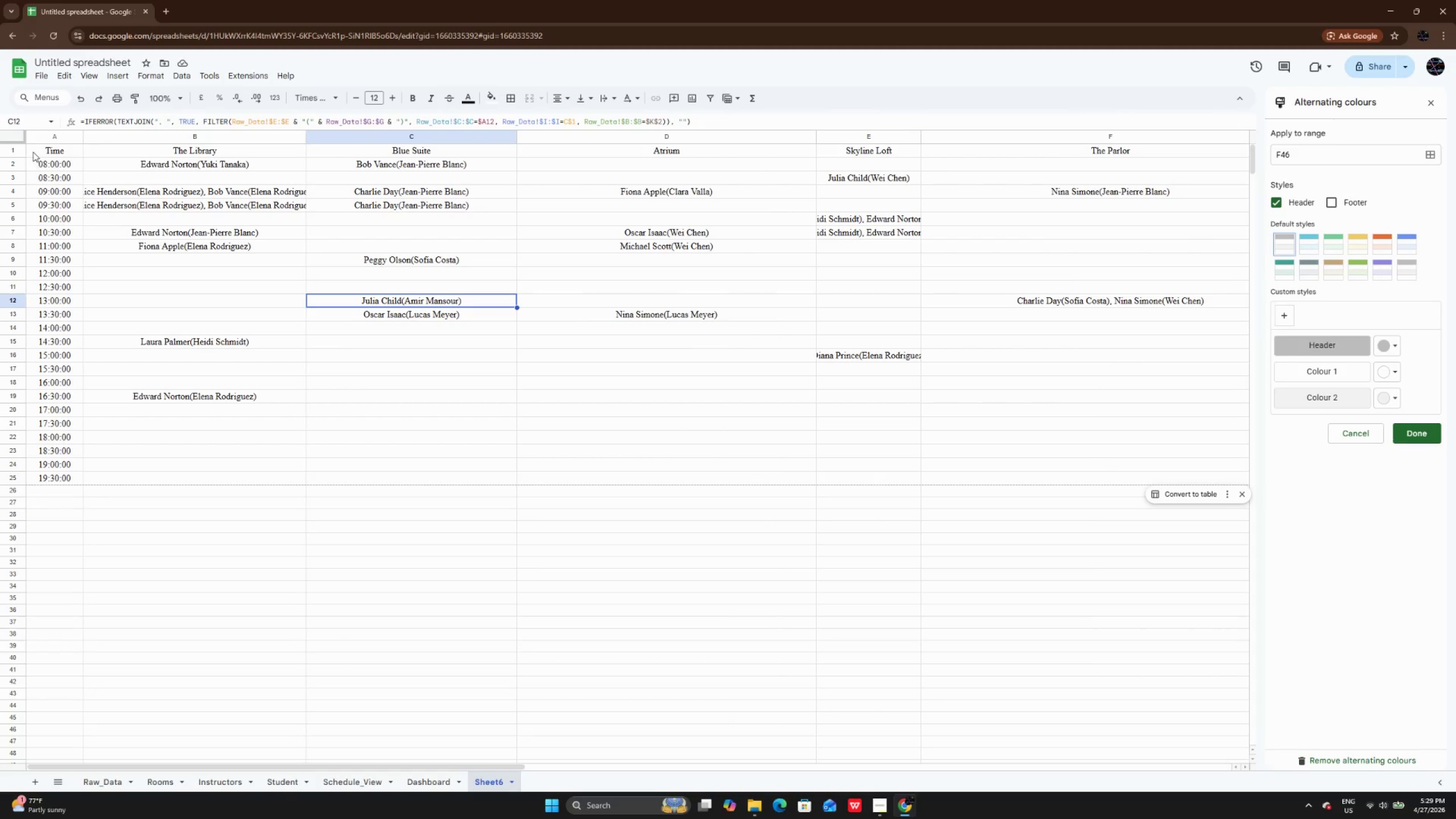 
left_click_drag(start_coordinate=[32, 151], to_coordinate=[845, 408])
 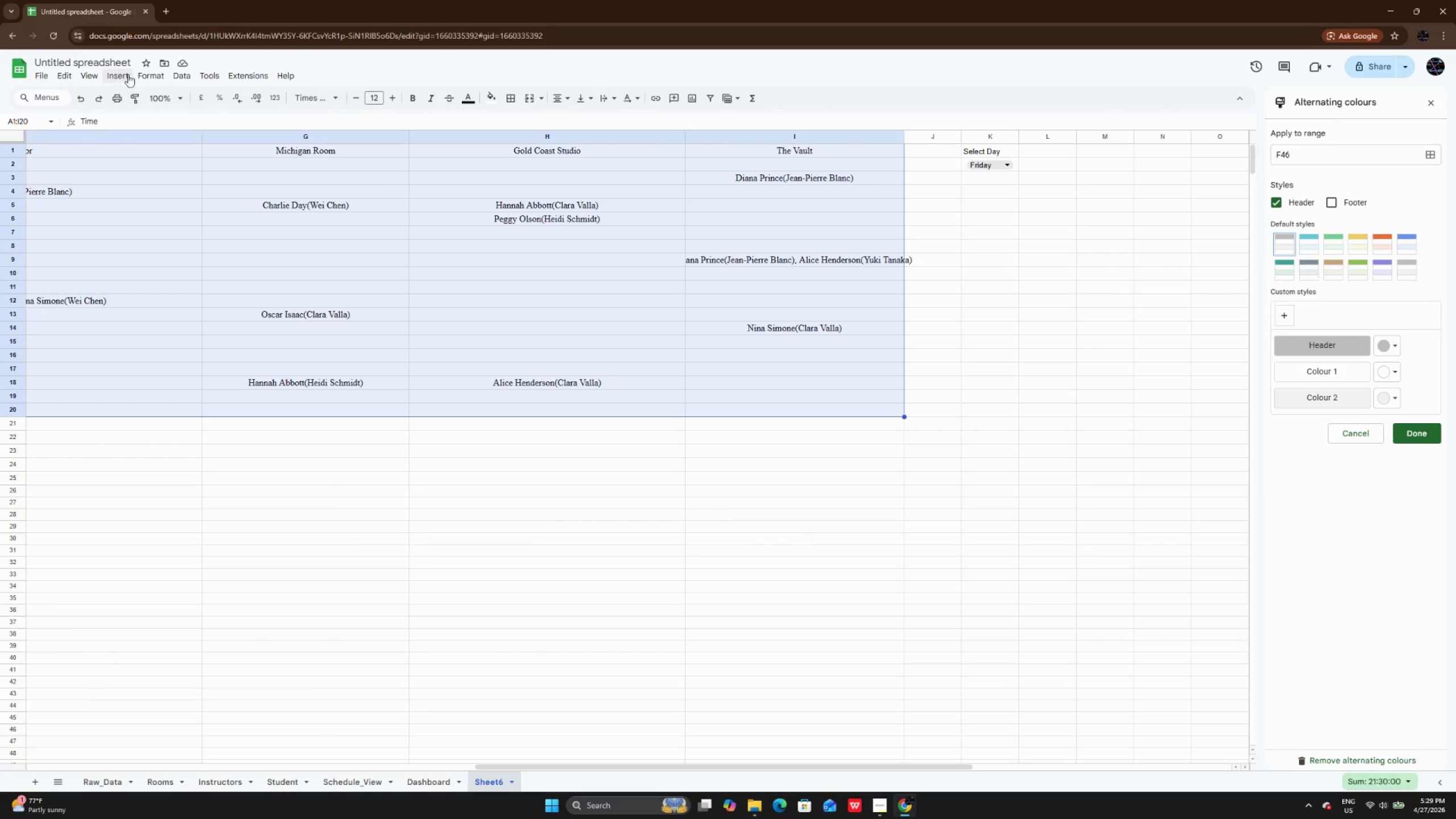 
left_click([139, 73])
 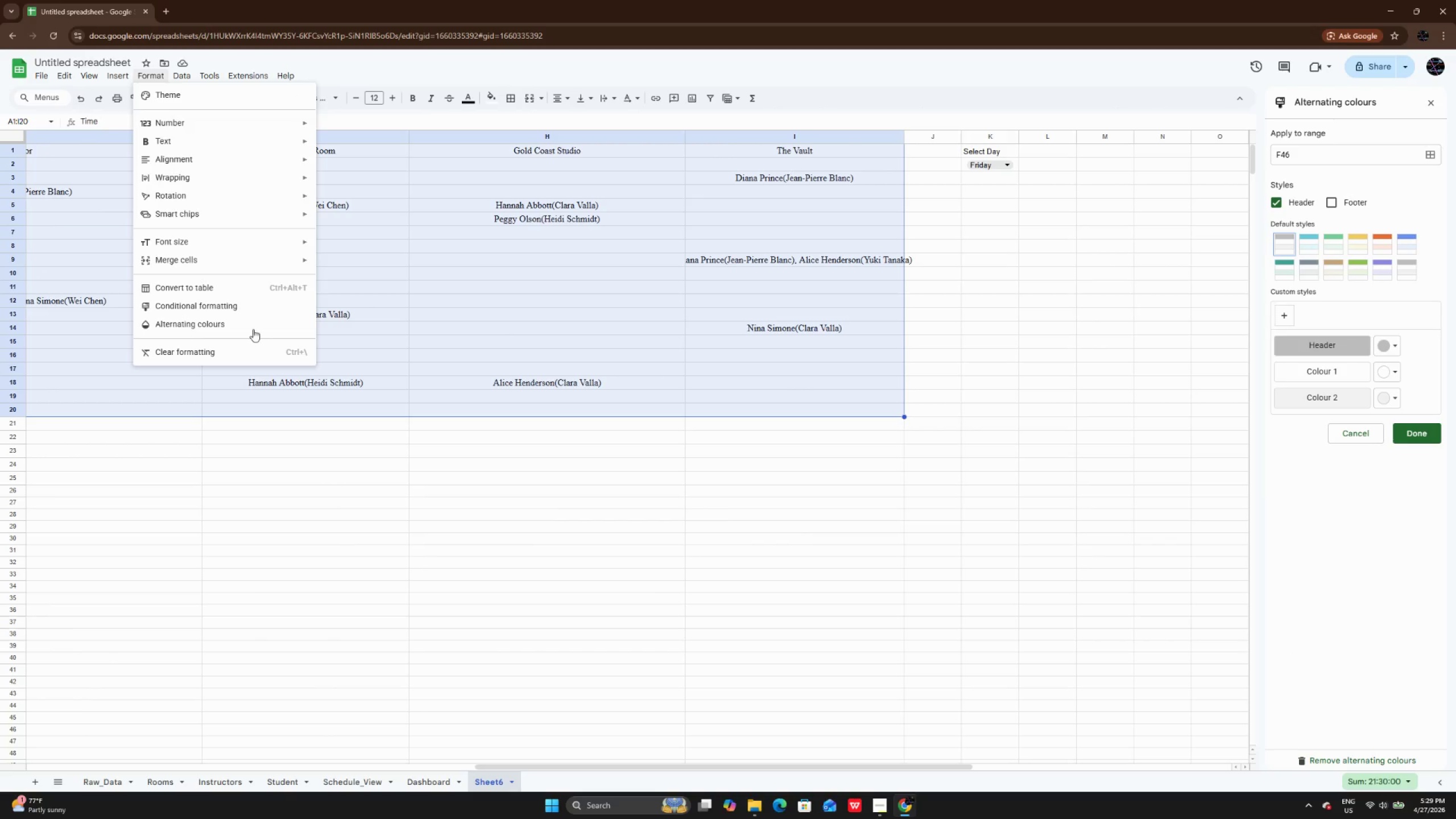 
left_click([251, 325])
 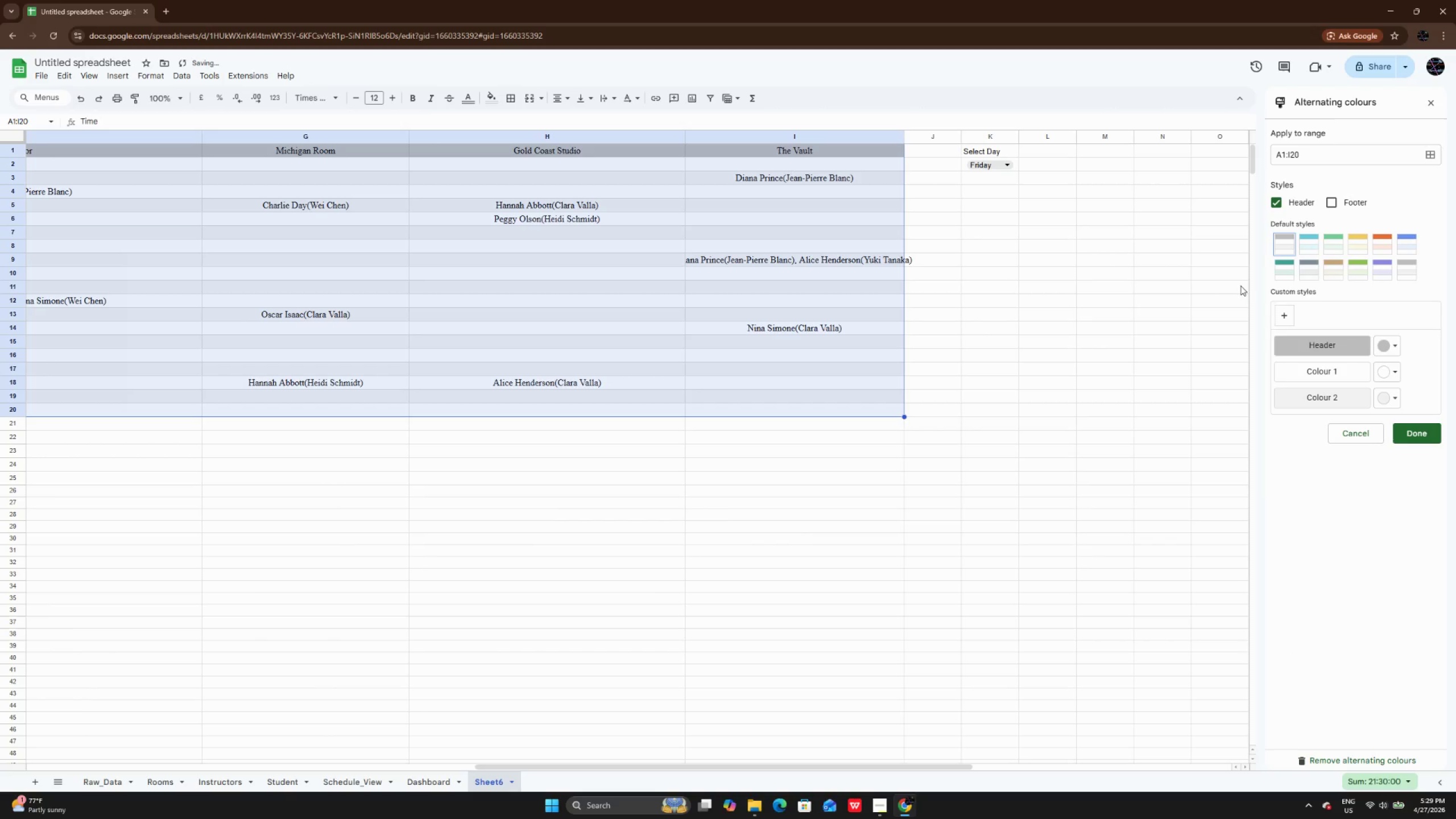 
left_click([1277, 270])
 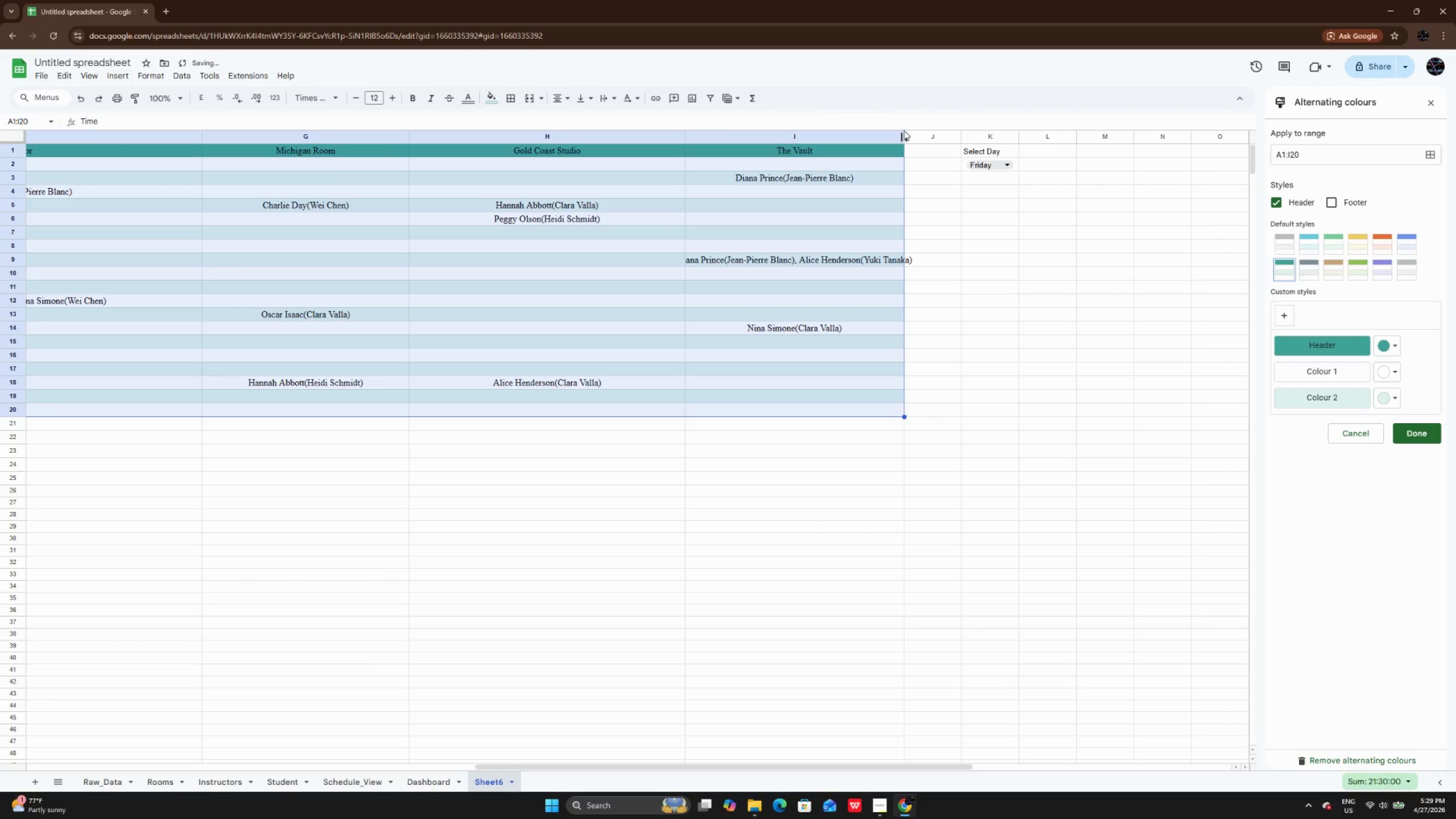 
left_click([904, 130])
 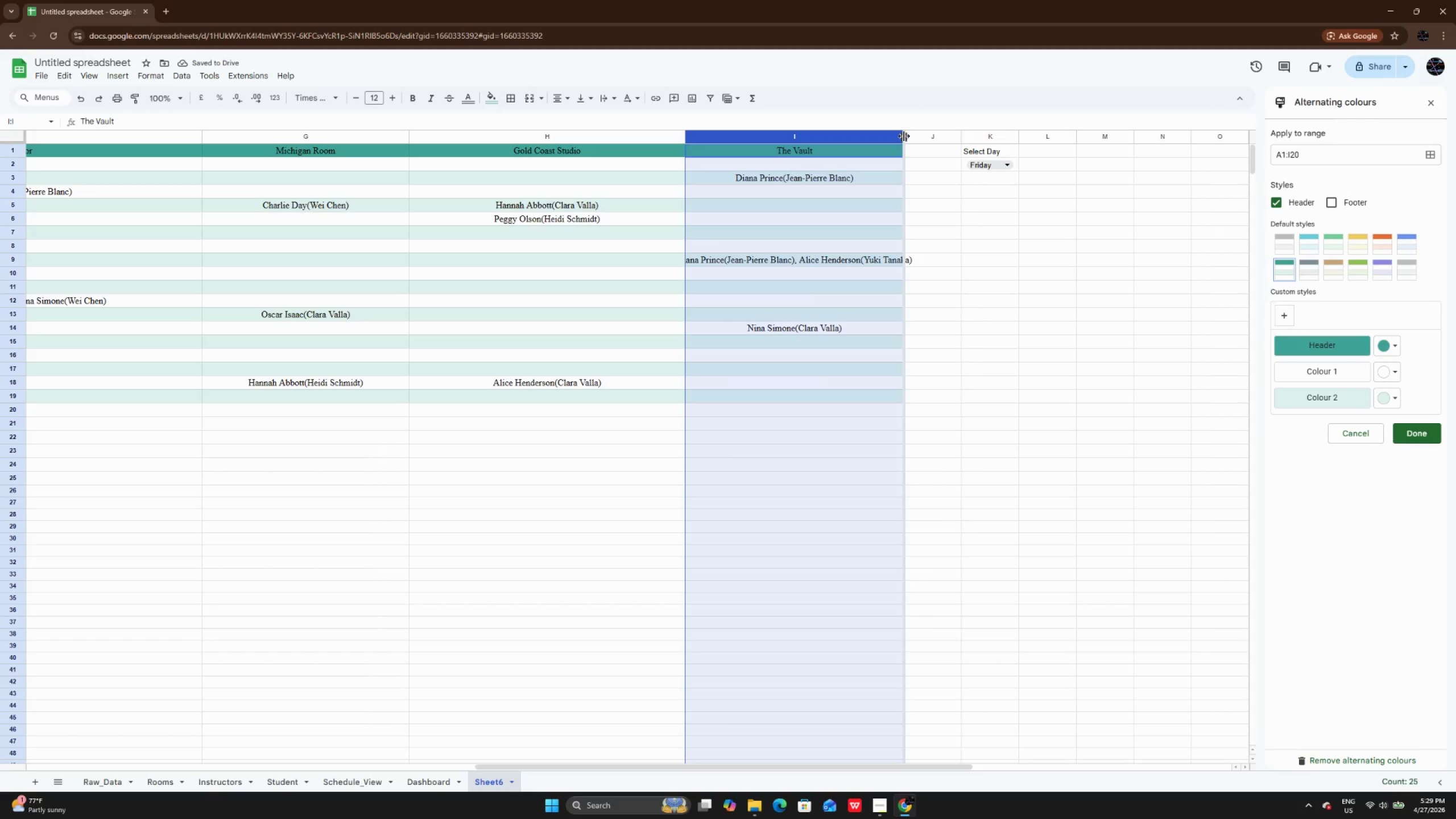 
double_click([904, 136])
 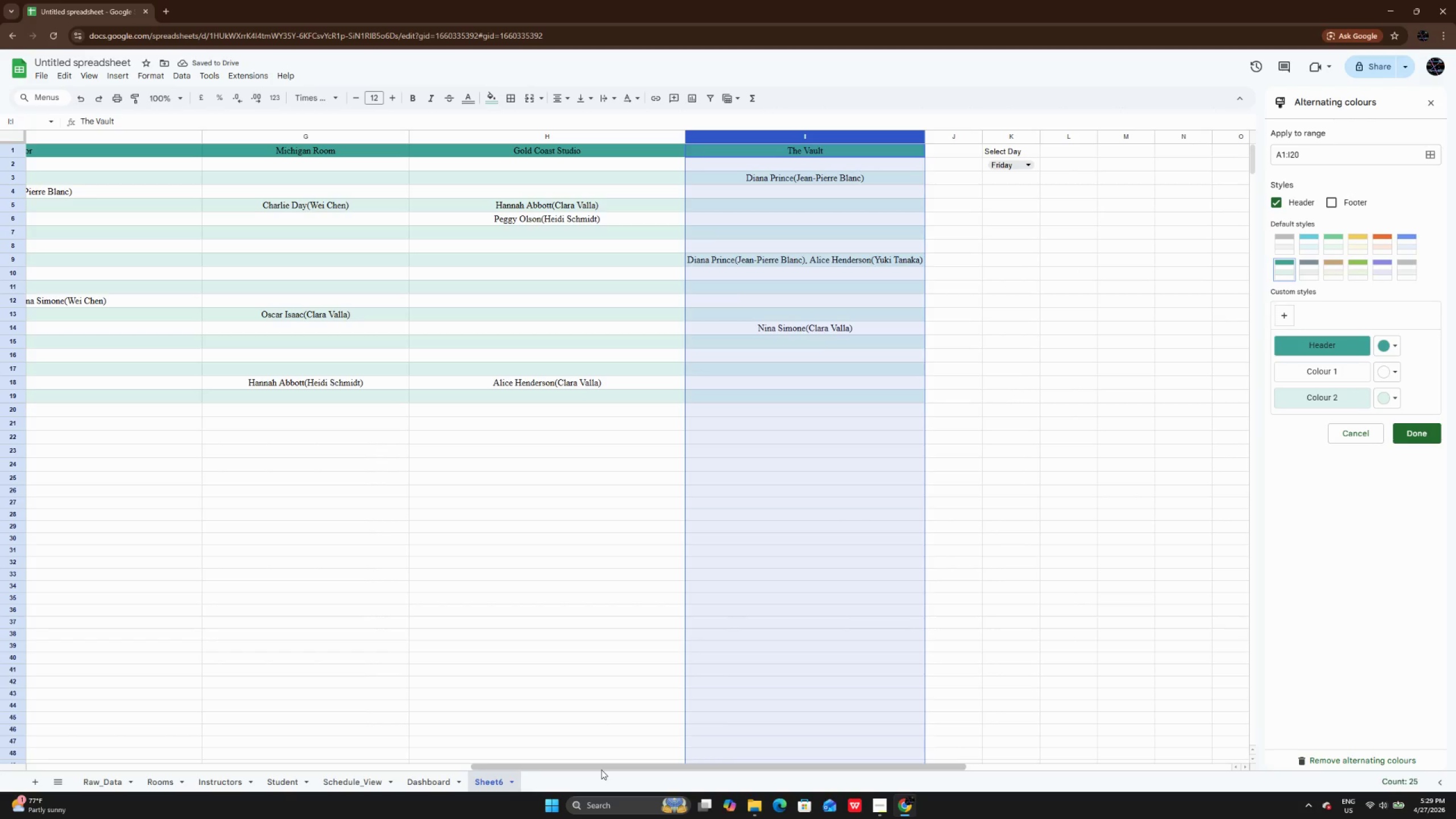 
left_click_drag(start_coordinate=[601, 764], to_coordinate=[143, 742])
 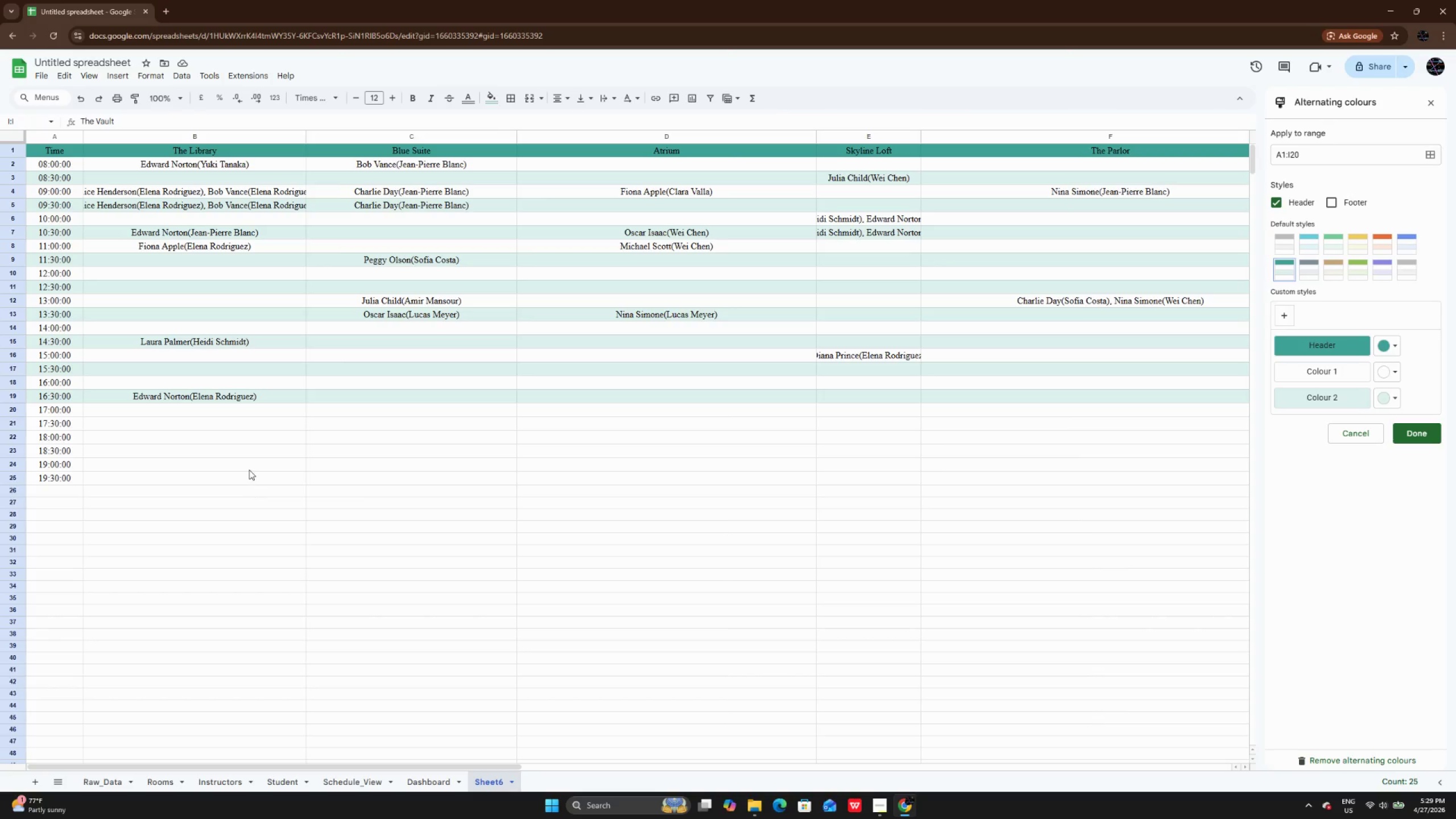 
left_click([249, 470])
 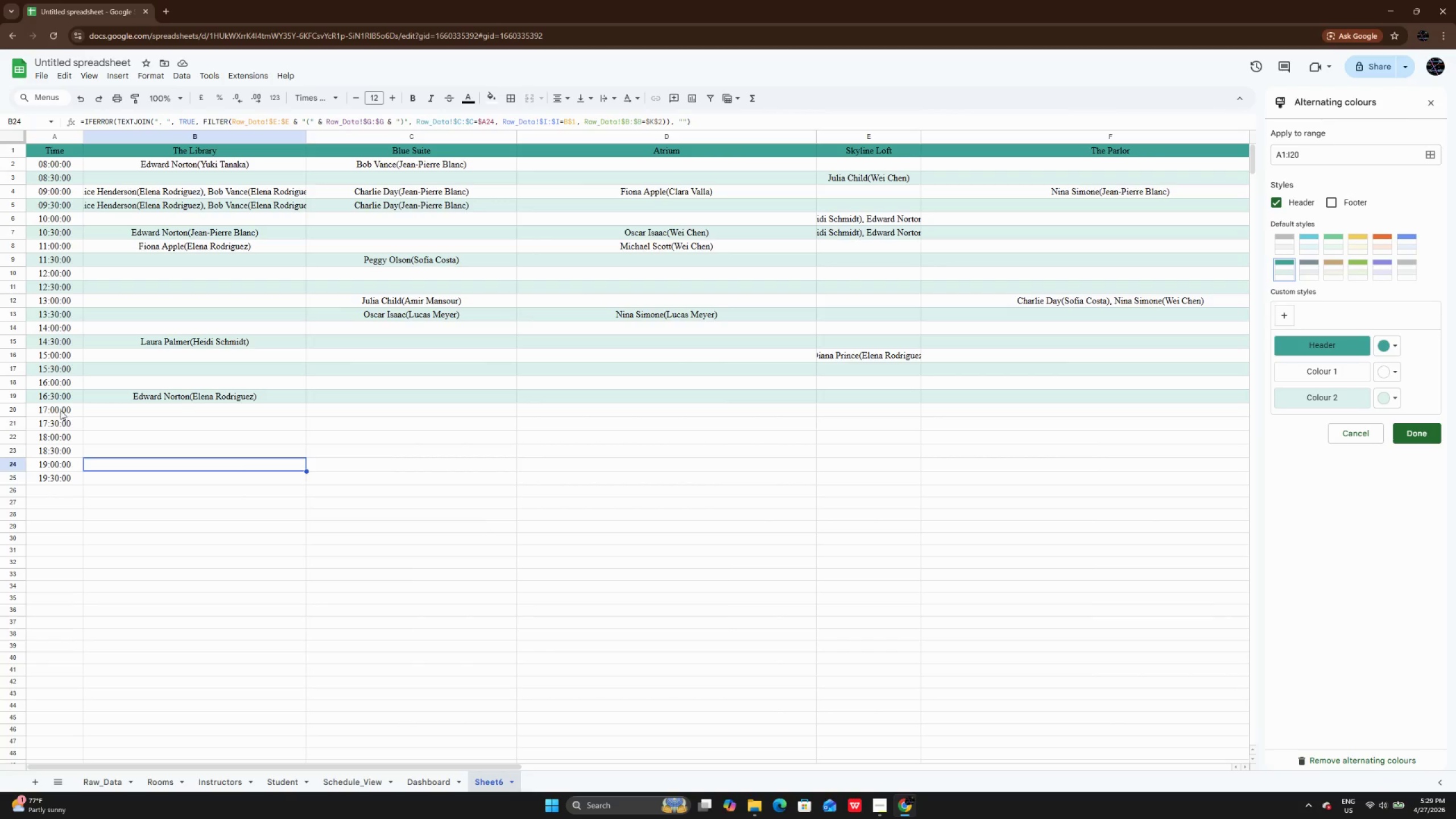 
left_click_drag(start_coordinate=[59, 409], to_coordinate=[801, 471])
 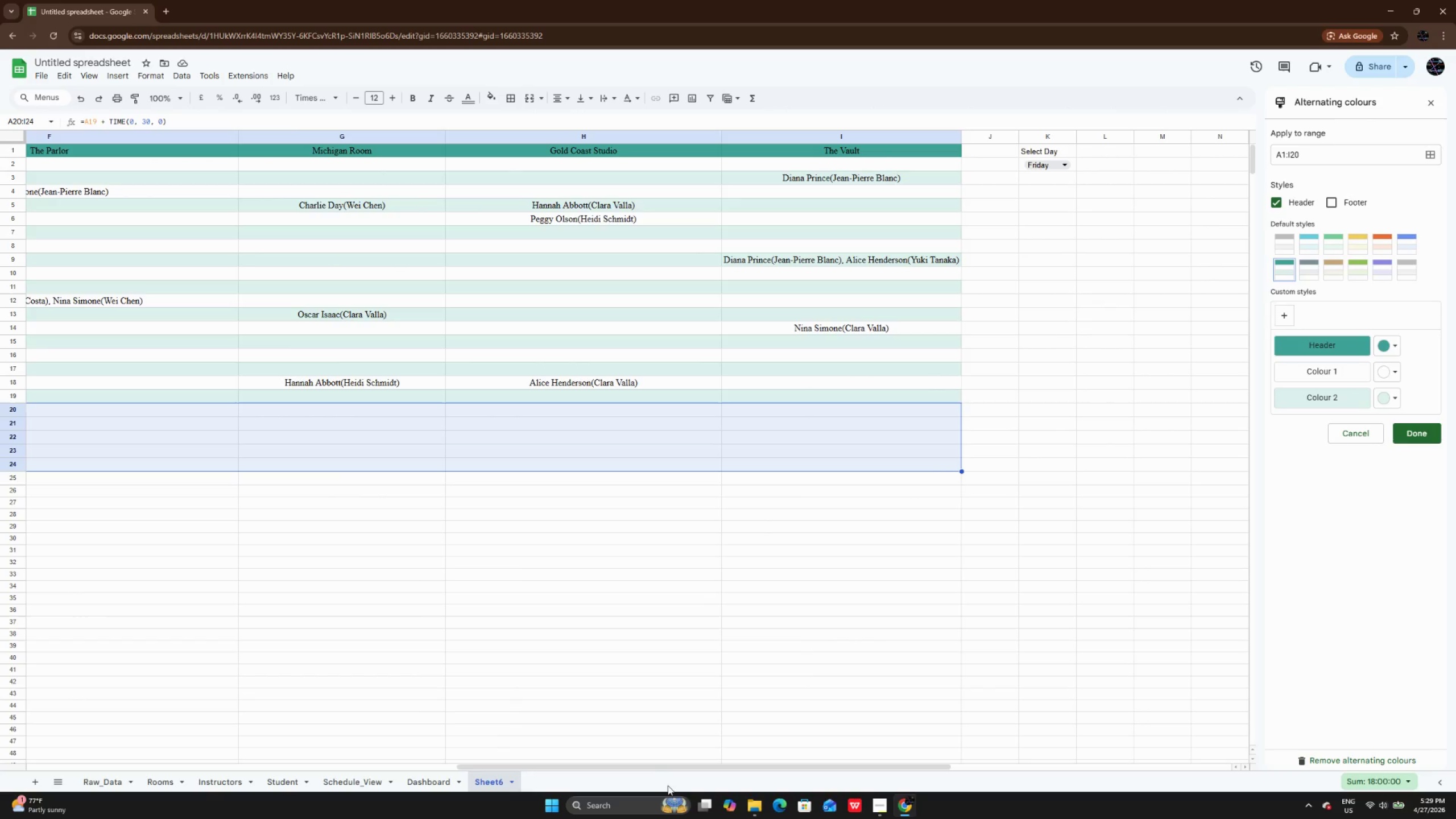 
left_click_drag(start_coordinate=[665, 768], to_coordinate=[66, 721])
 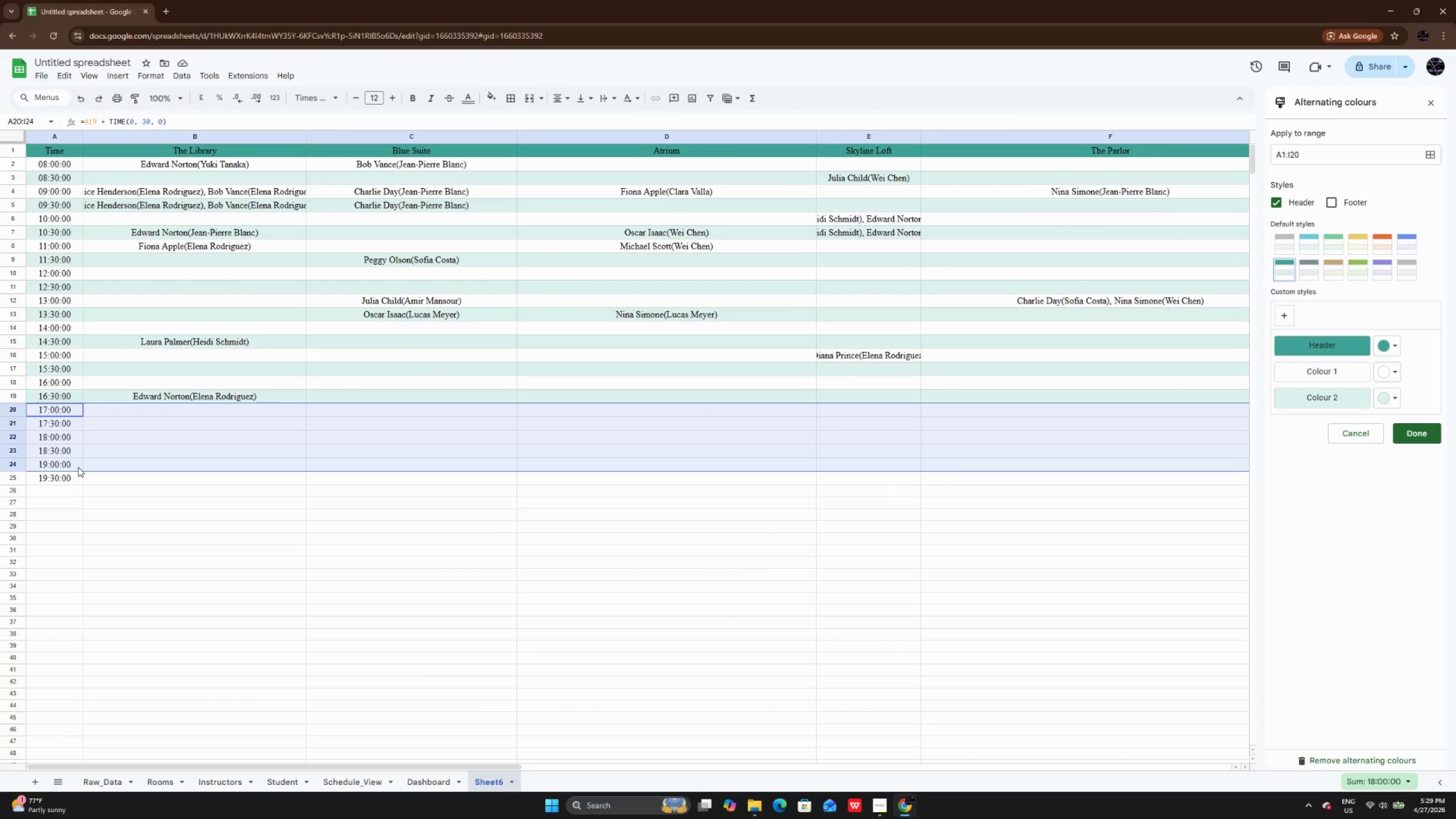 
left_click([78, 466])
 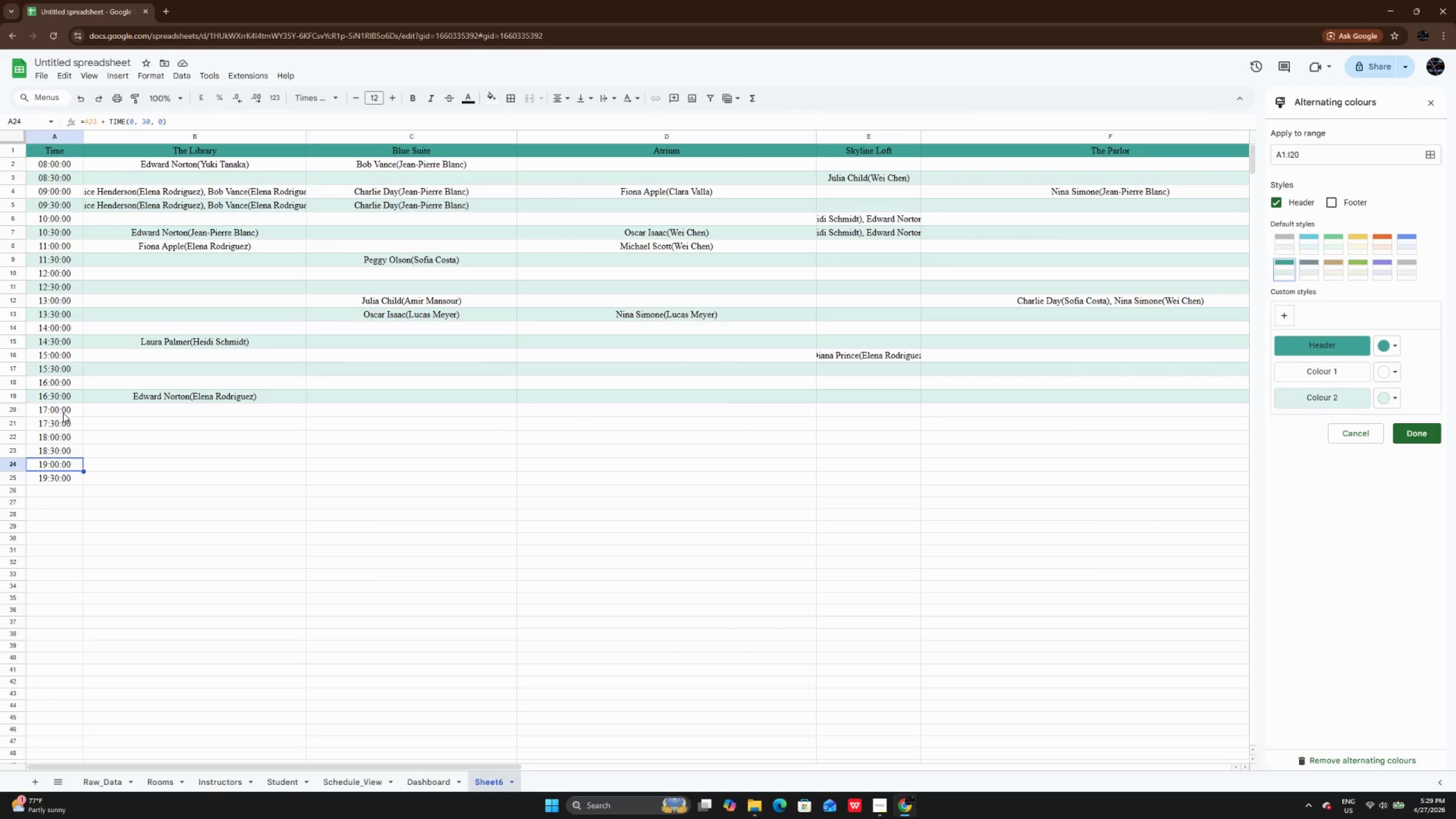 
left_click_drag(start_coordinate=[63, 413], to_coordinate=[79, 431])
 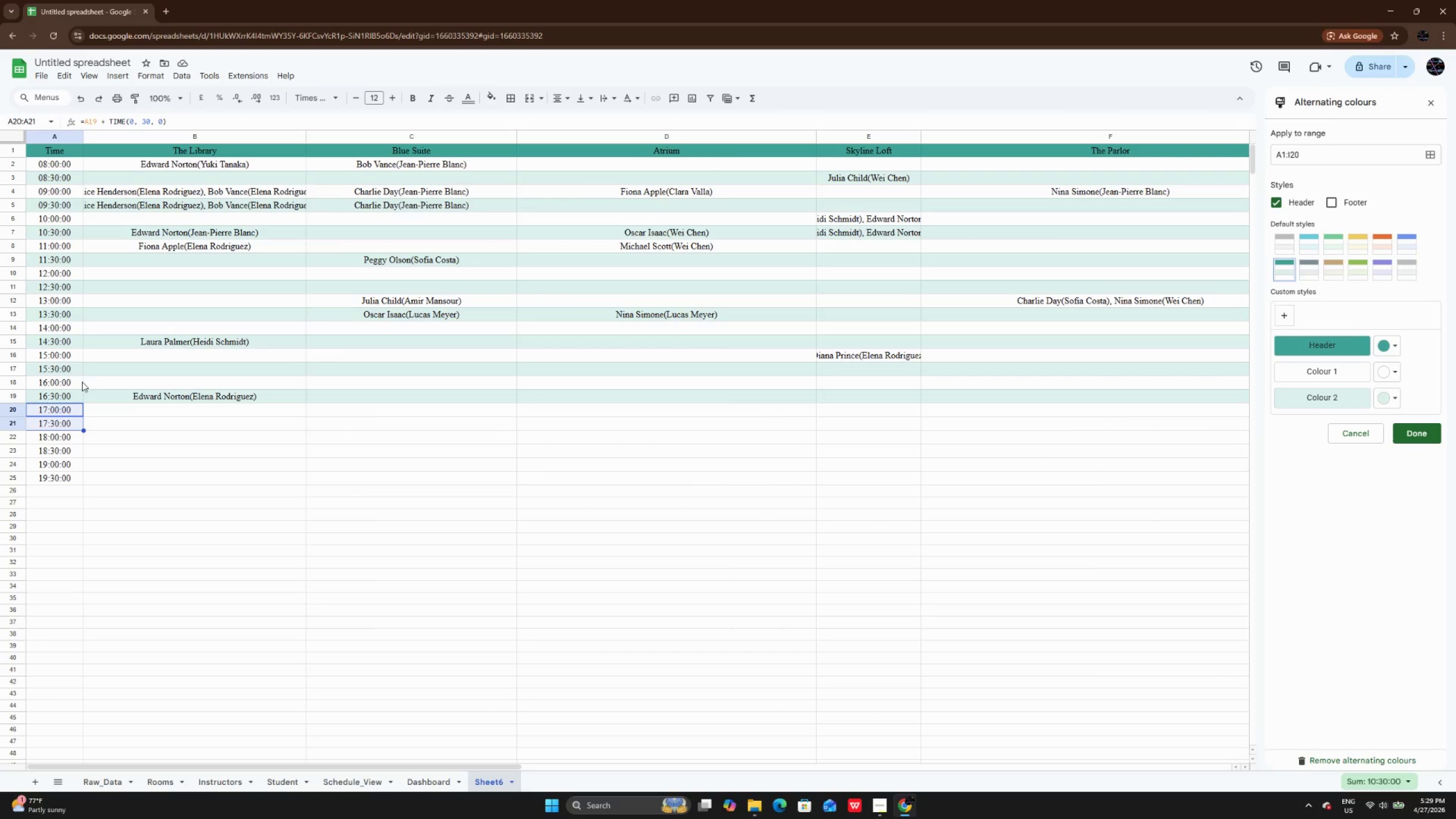 
left_click([82, 382])
 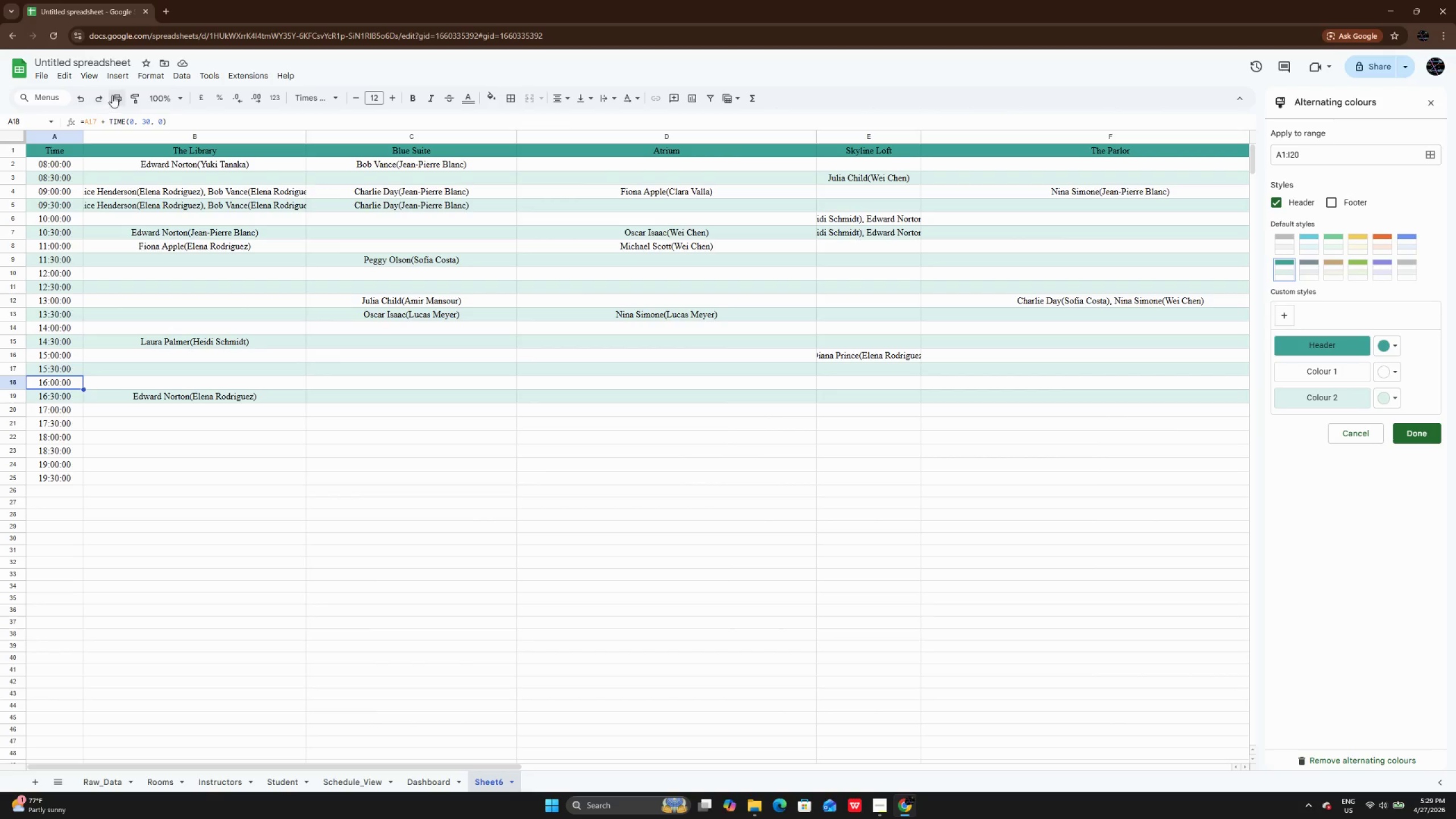 
left_click([128, 94])
 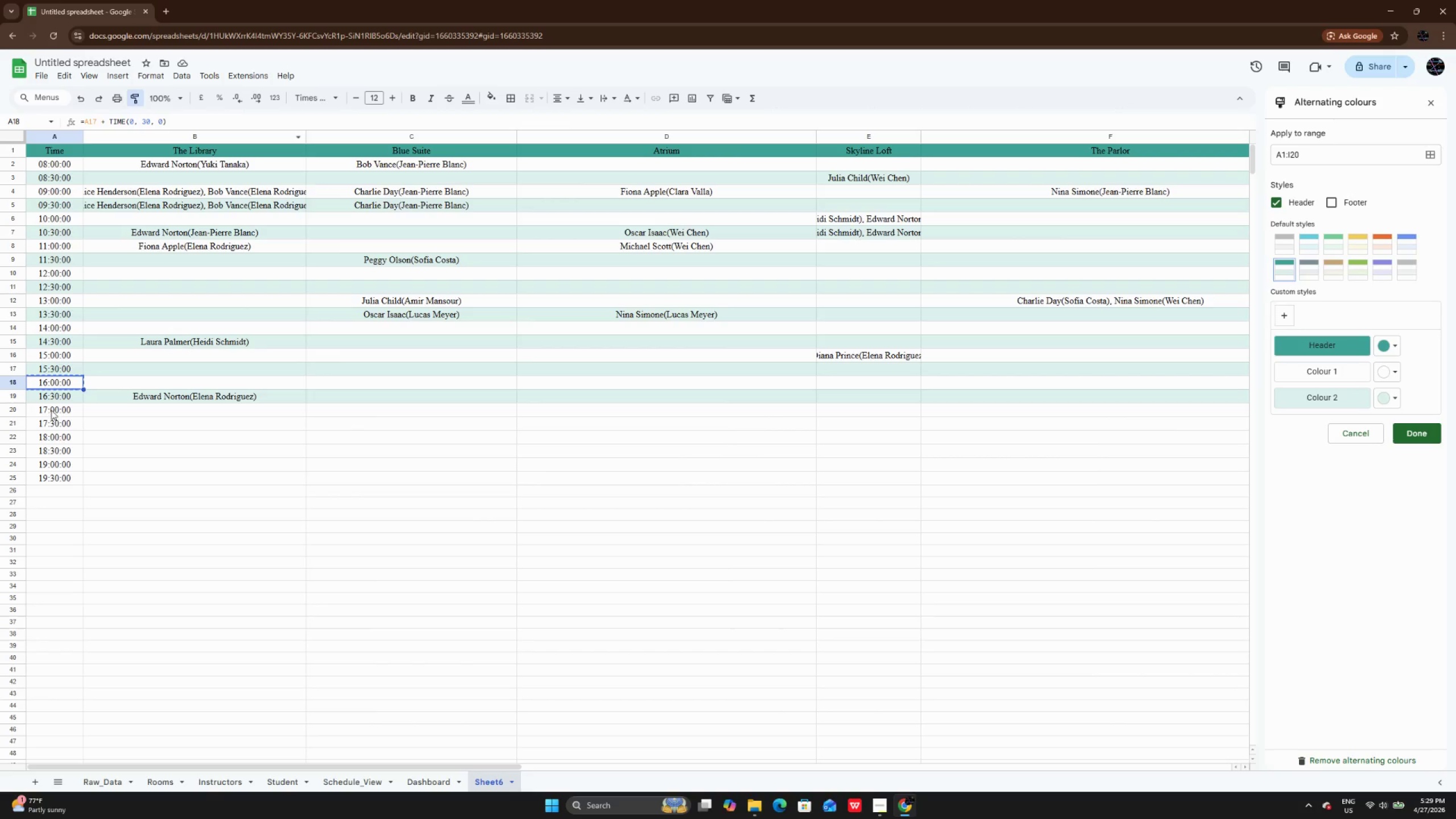 
left_click_drag(start_coordinate=[53, 408], to_coordinate=[348, 472])
 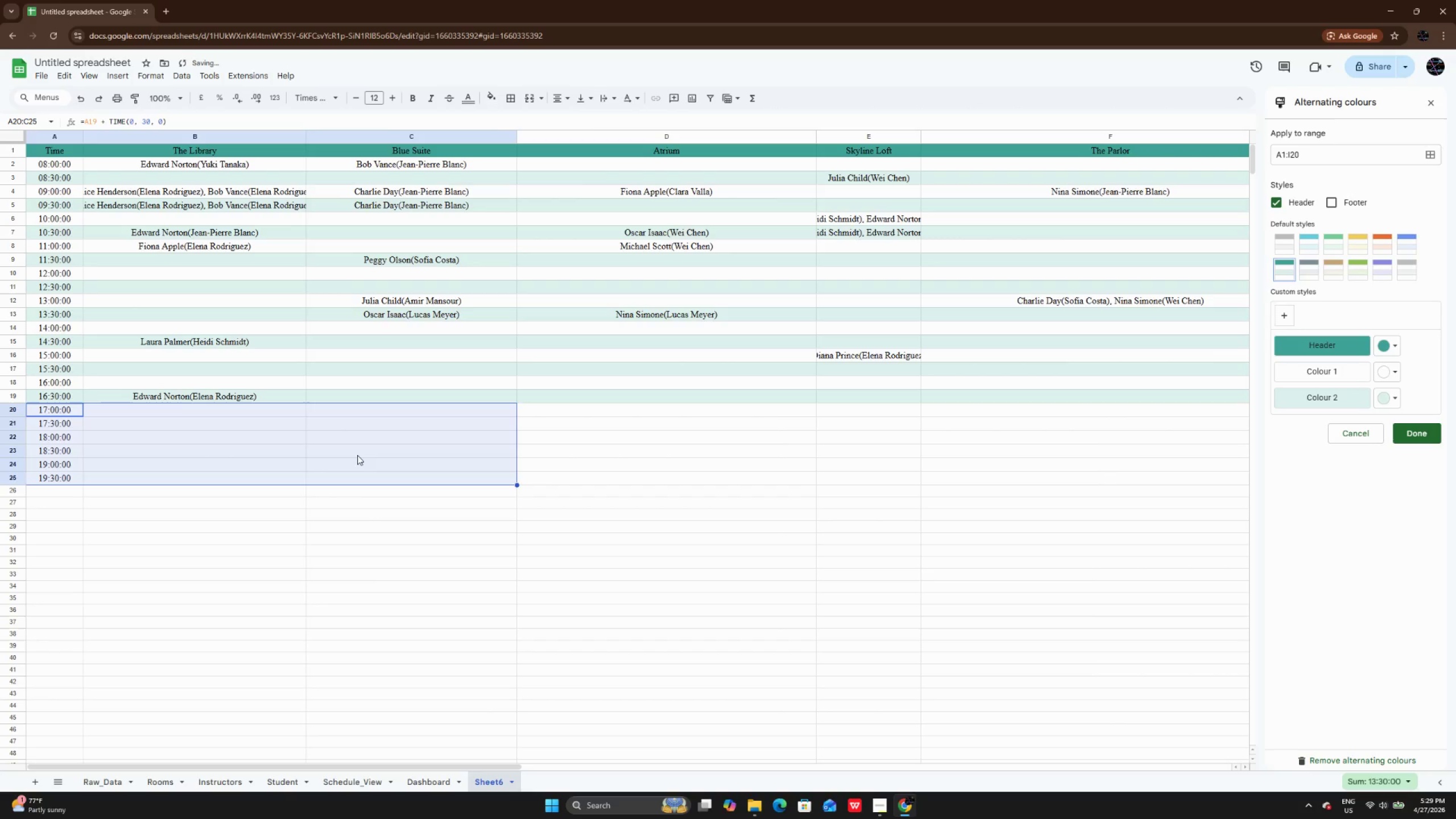 
left_click_drag(start_coordinate=[342, 466], to_coordinate=[457, 479])
 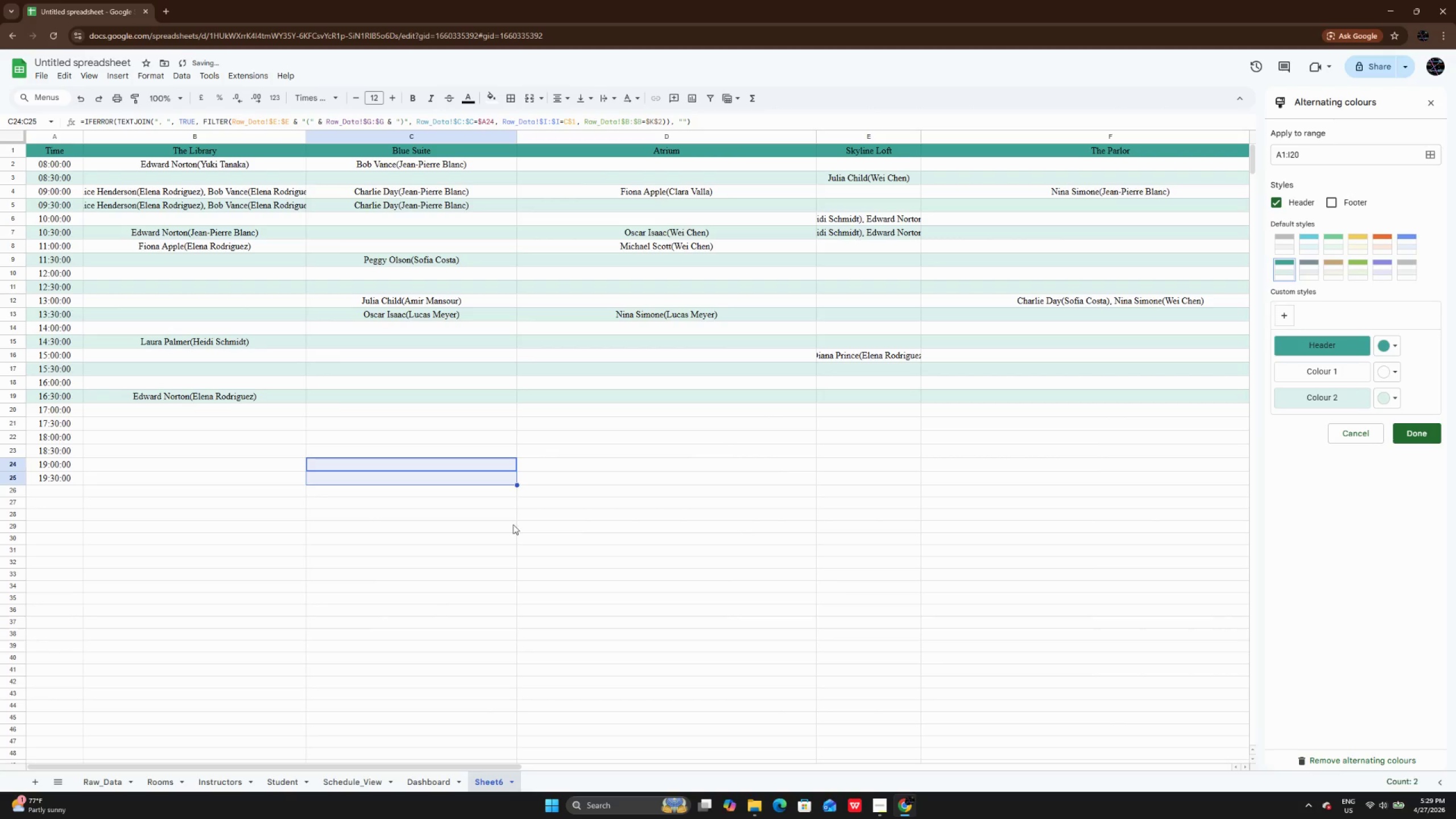 
left_click([513, 524])
 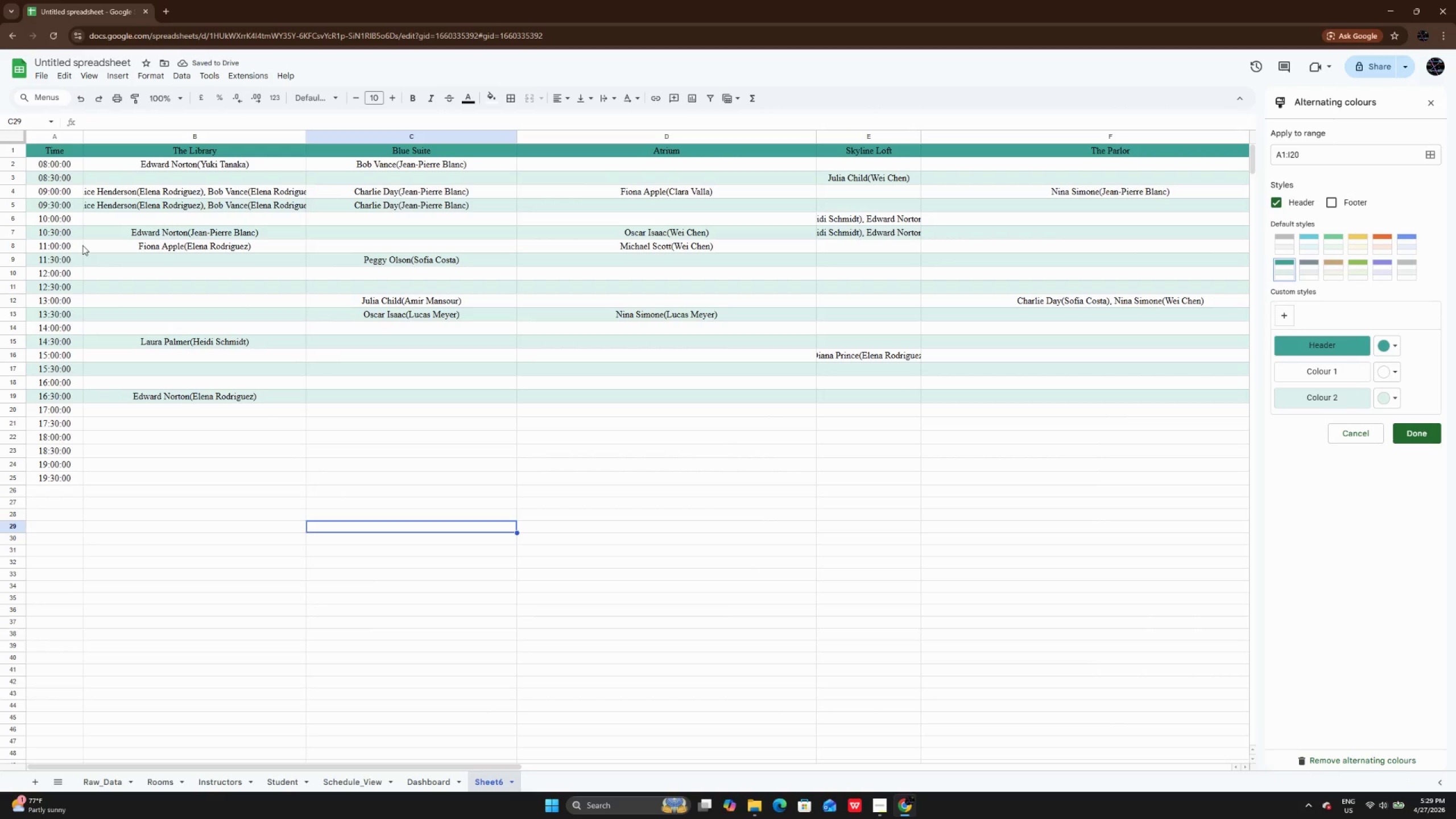 
key(Control+Z)
 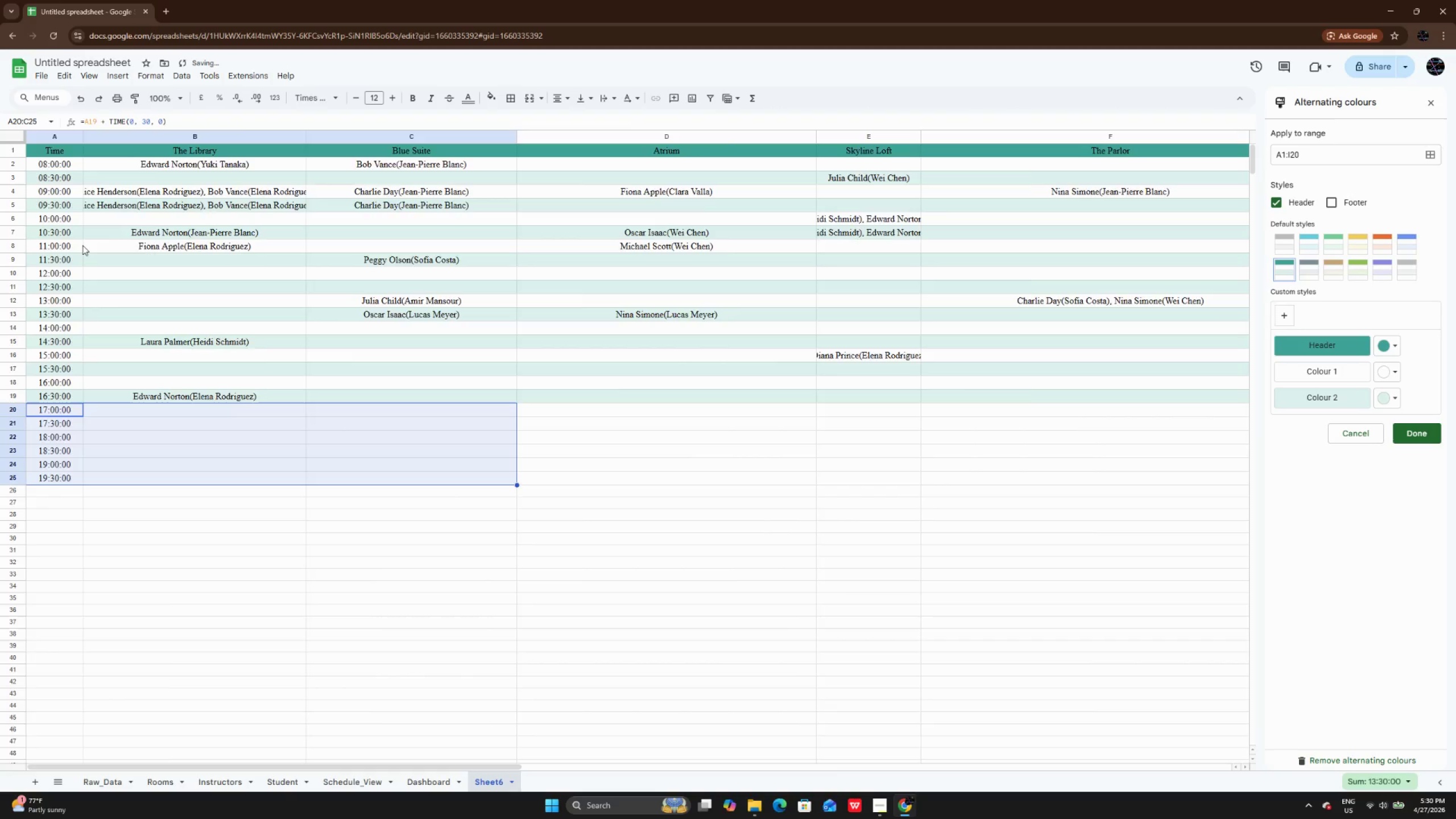 
key(Control+Z)
 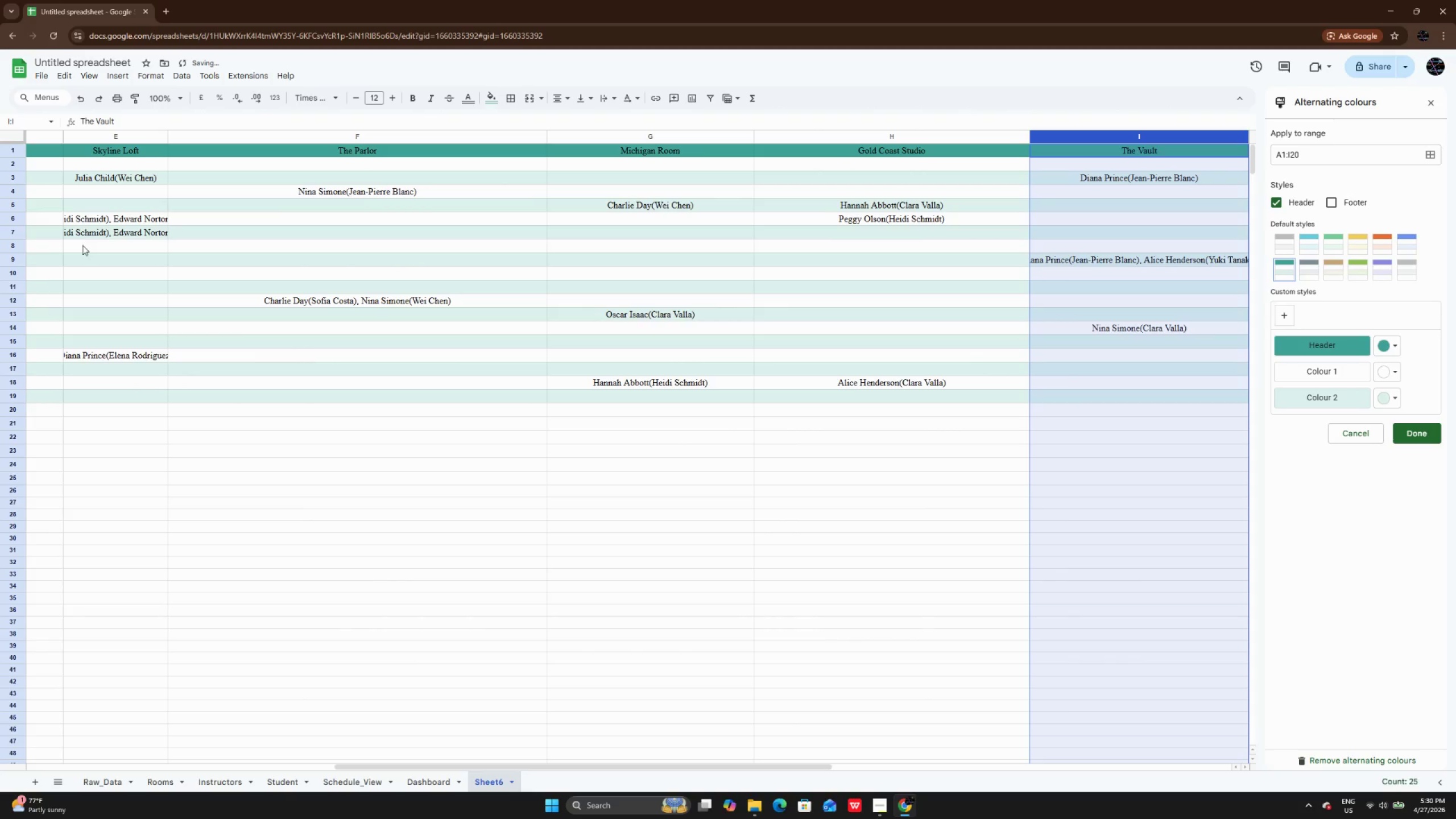 
key(Control+Z)
 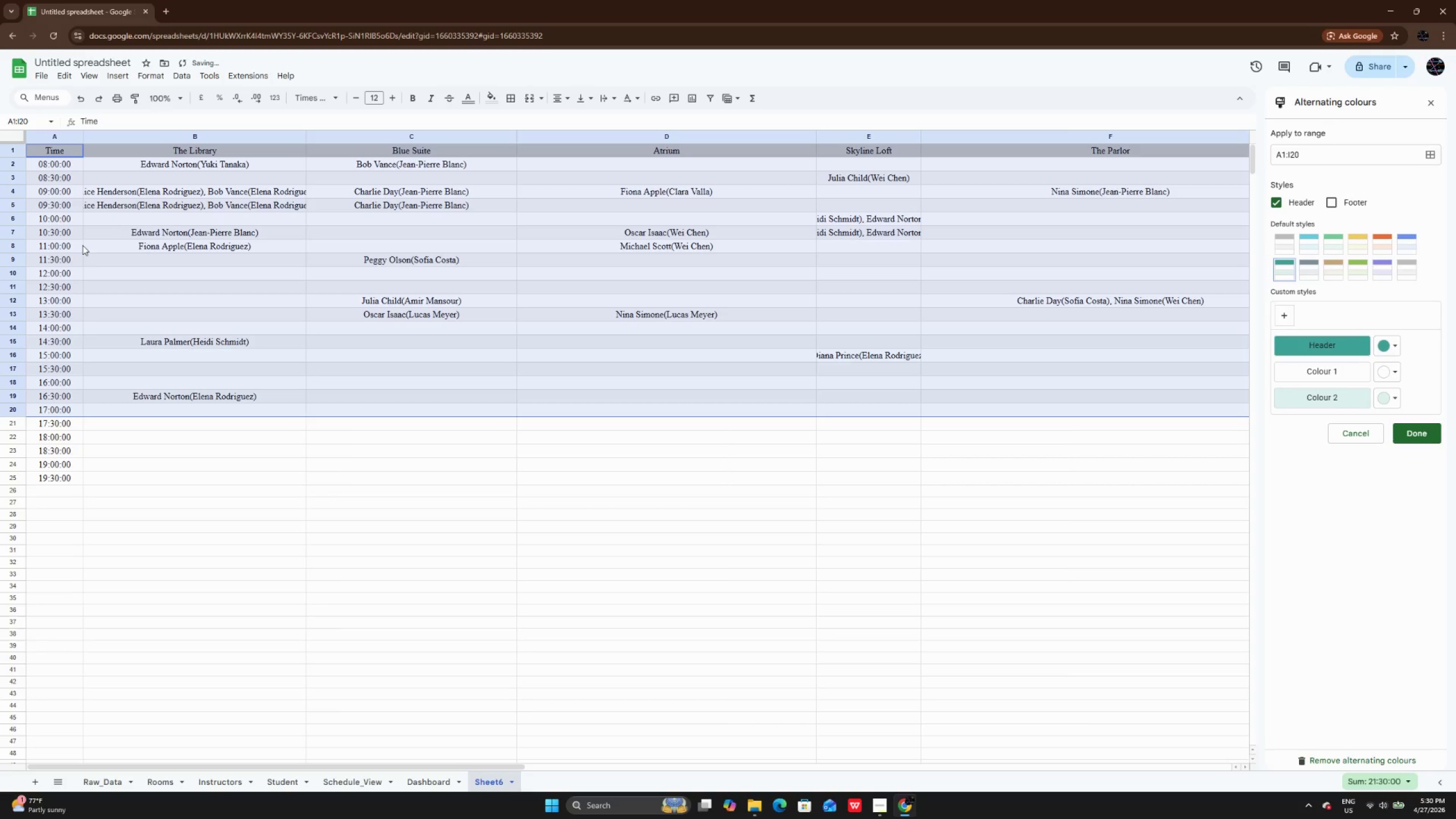 
key(Control+Z)
 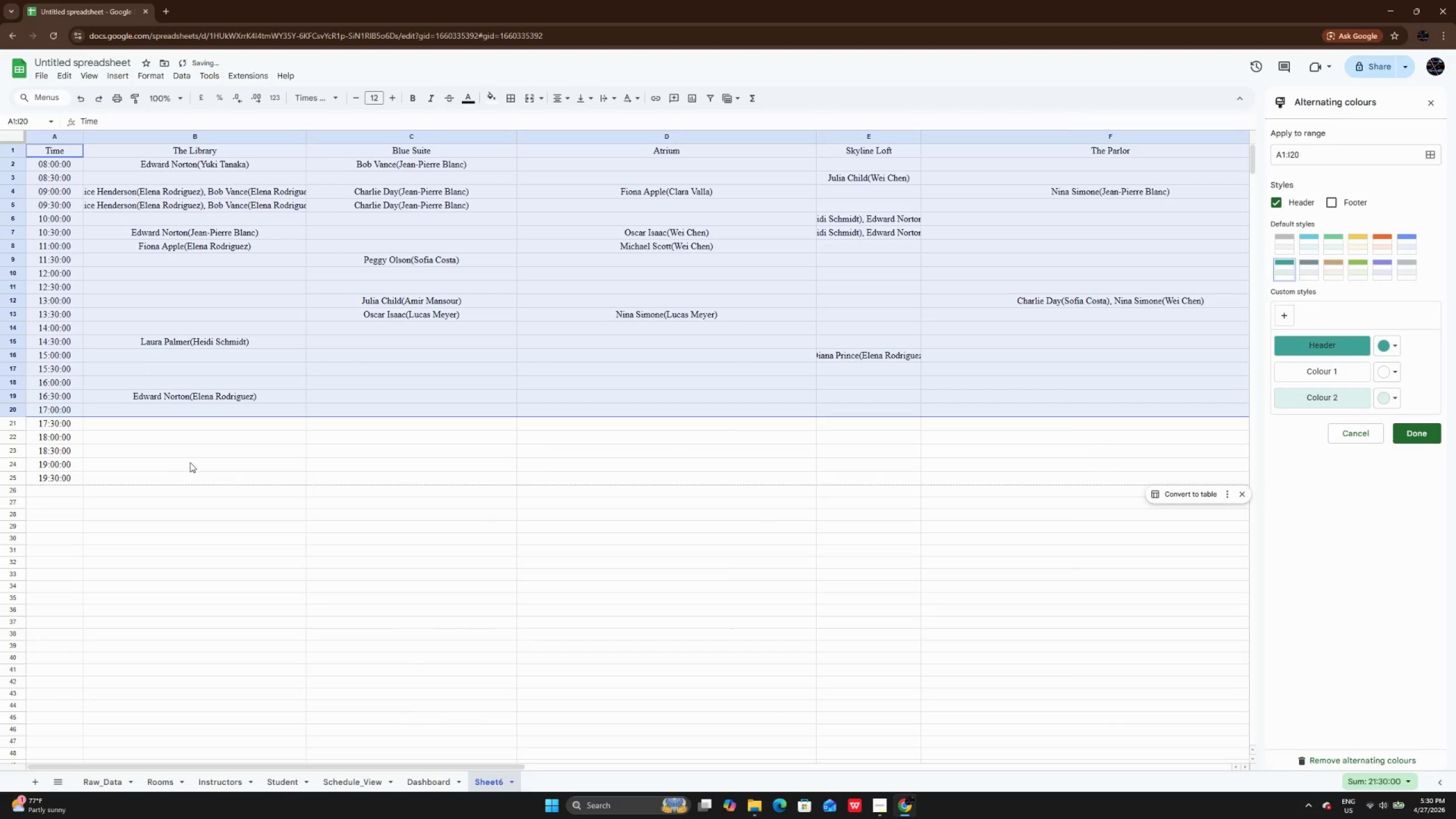 
left_click([190, 462])
 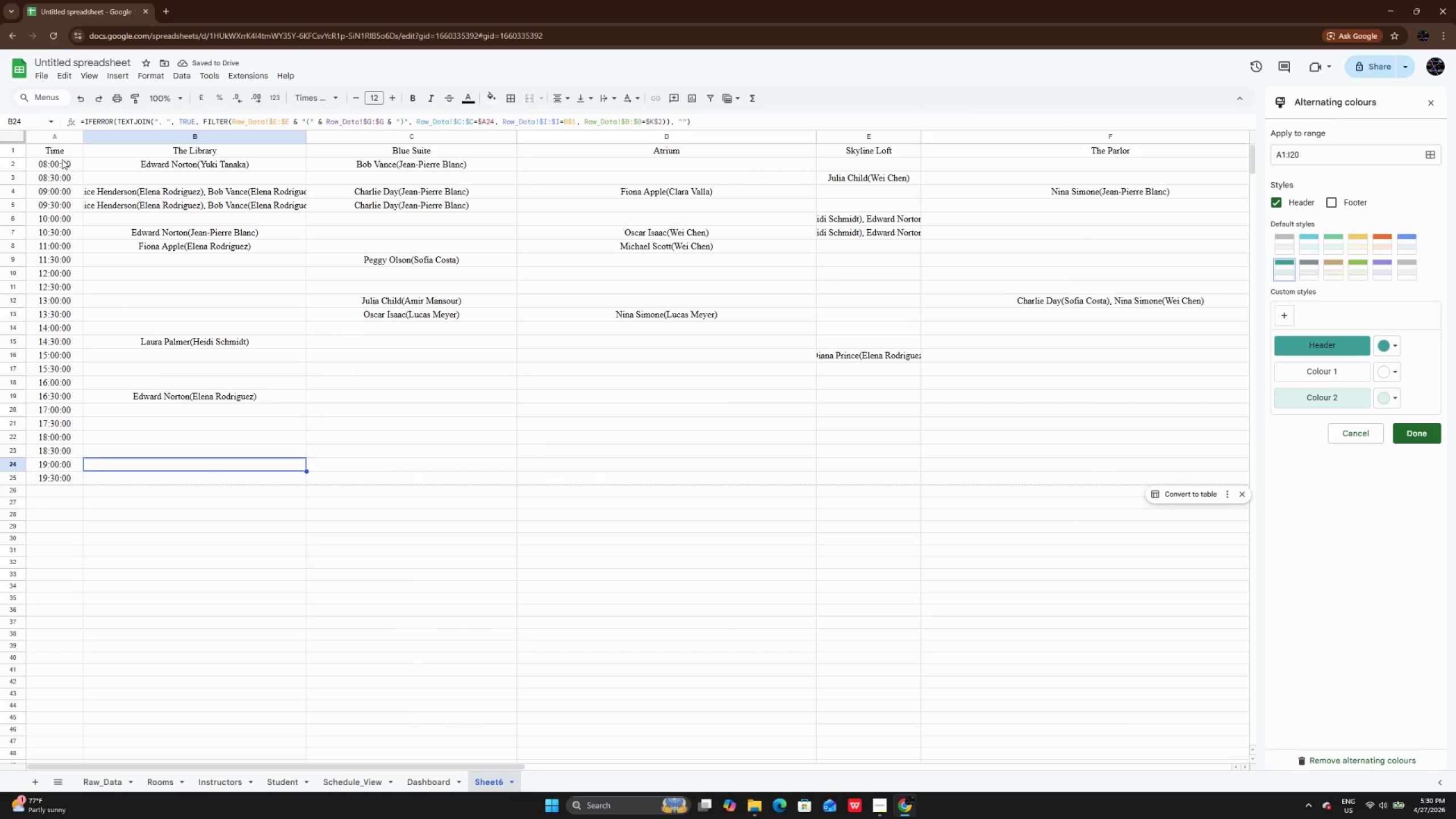 
left_click_drag(start_coordinate=[62, 151], to_coordinate=[946, 462])
 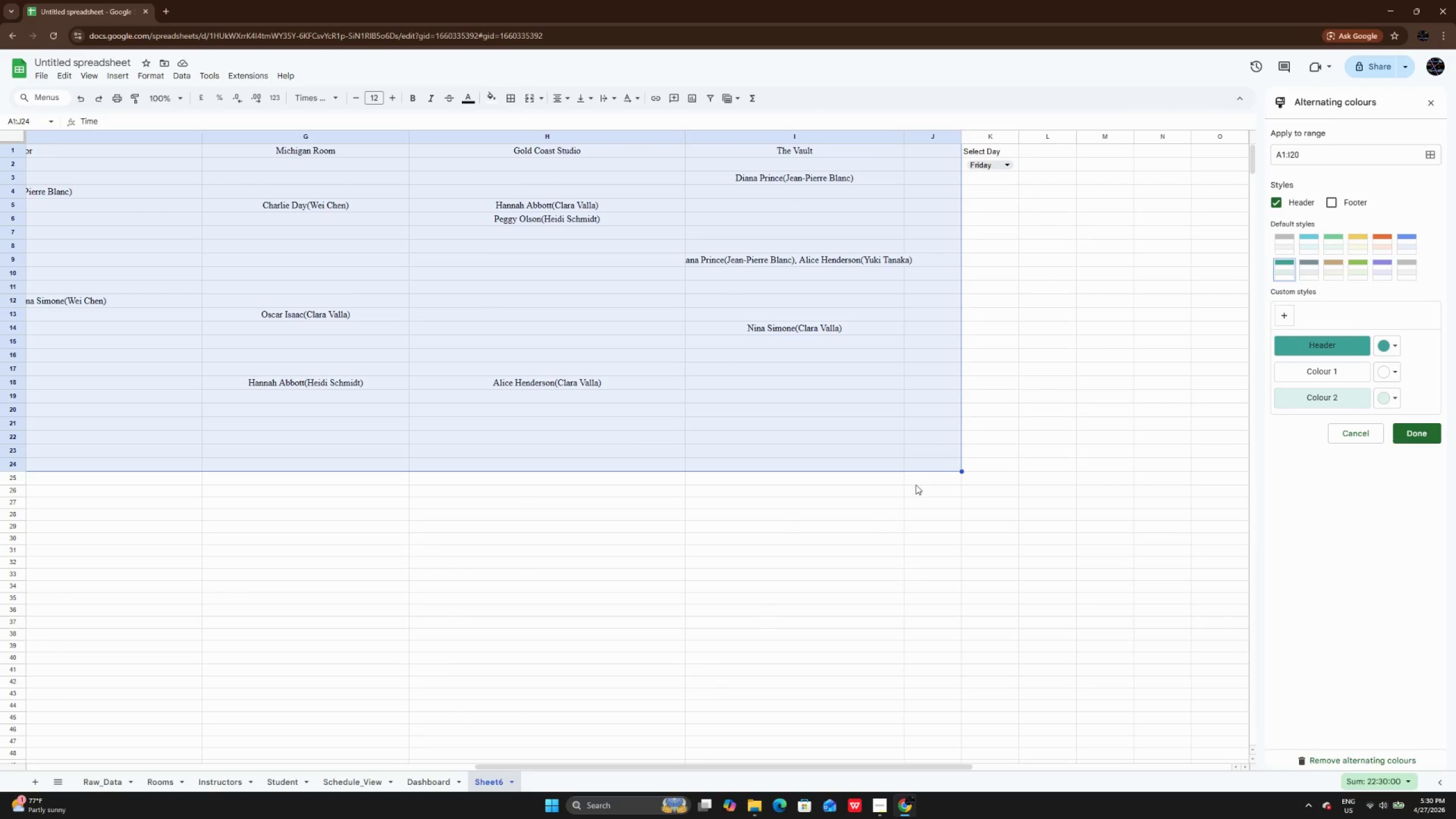 
left_click([910, 485])
 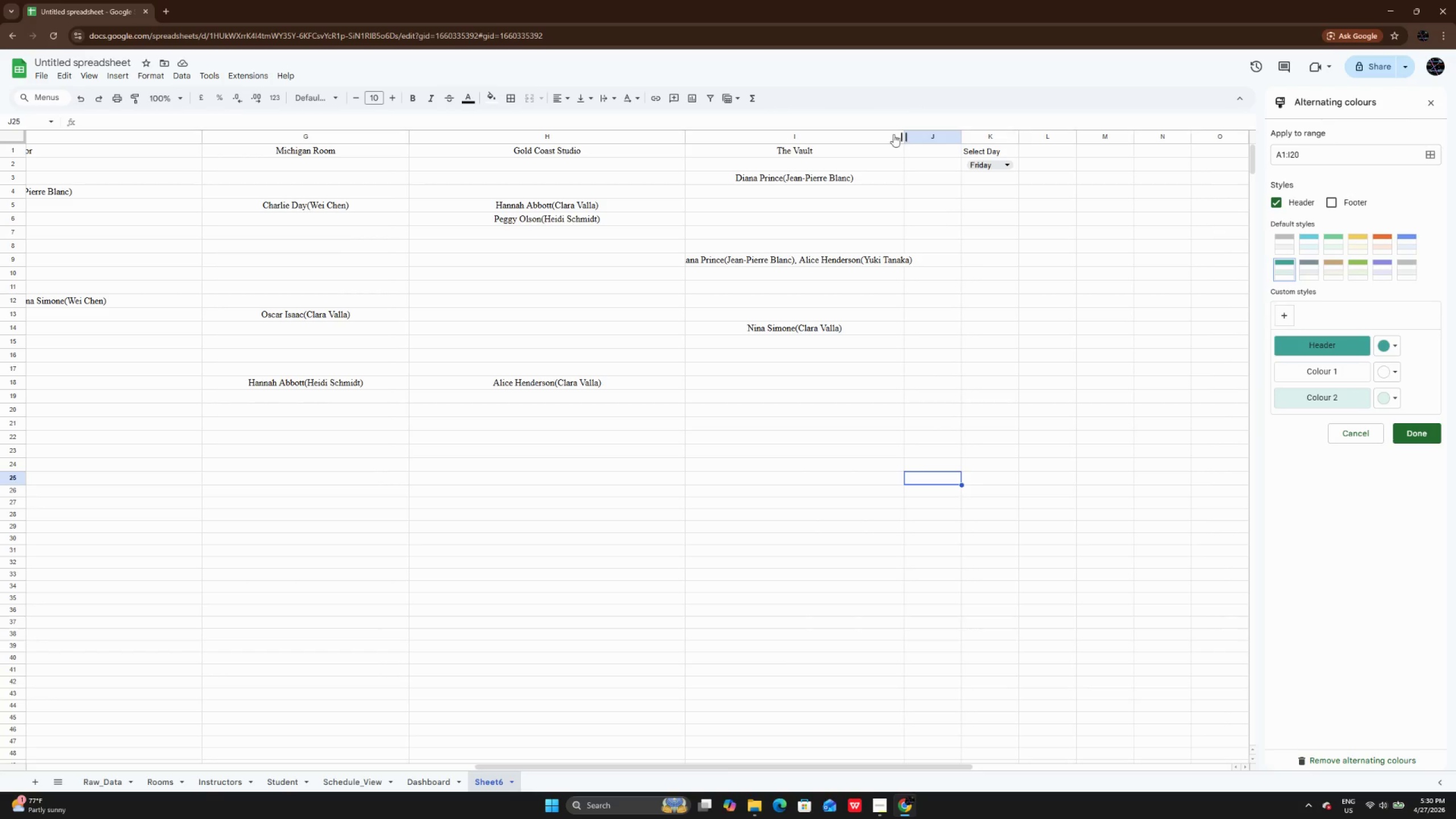 
wait(5.11)
 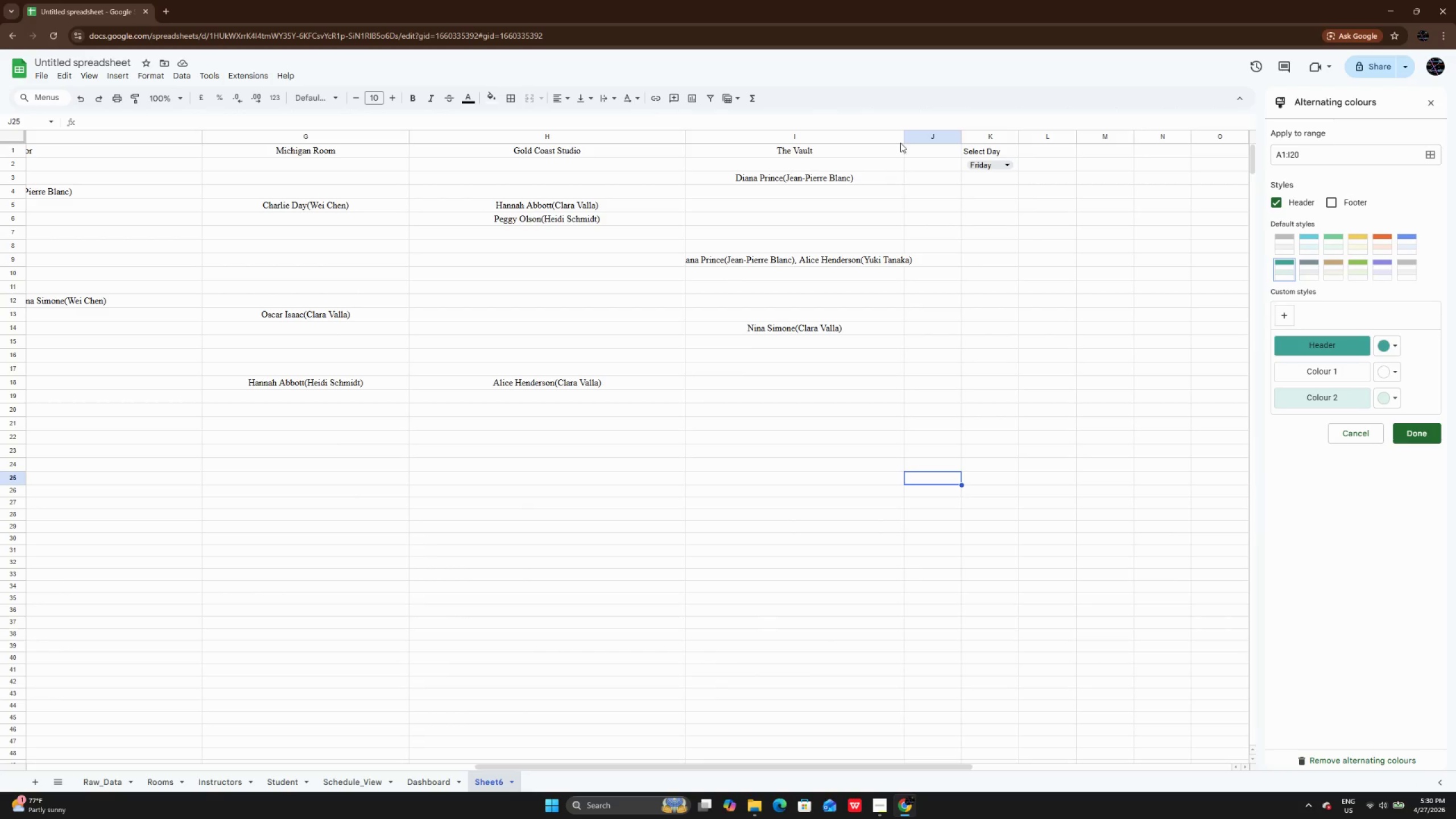 
double_click([902, 133])
 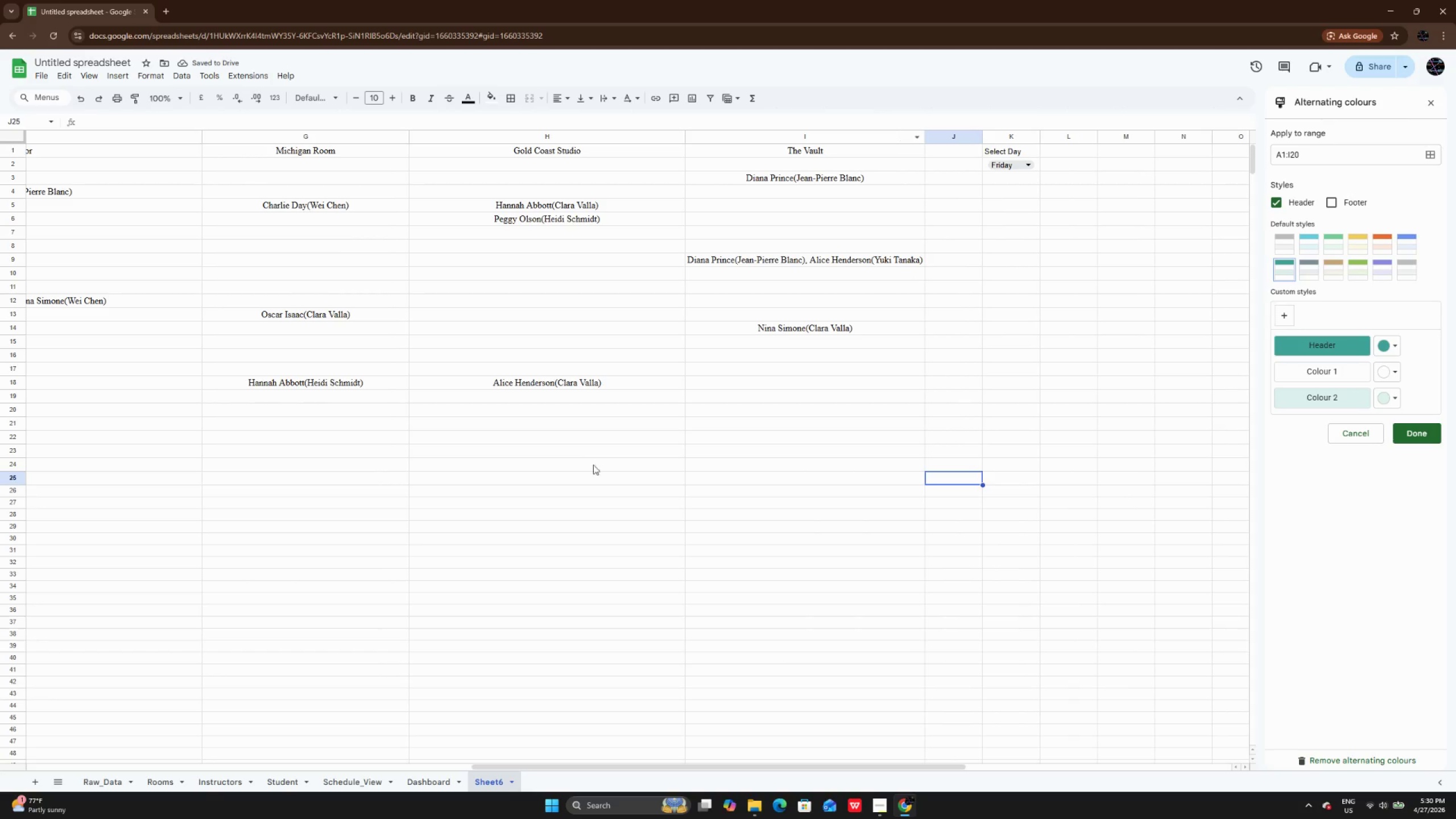 
wait(5.86)
 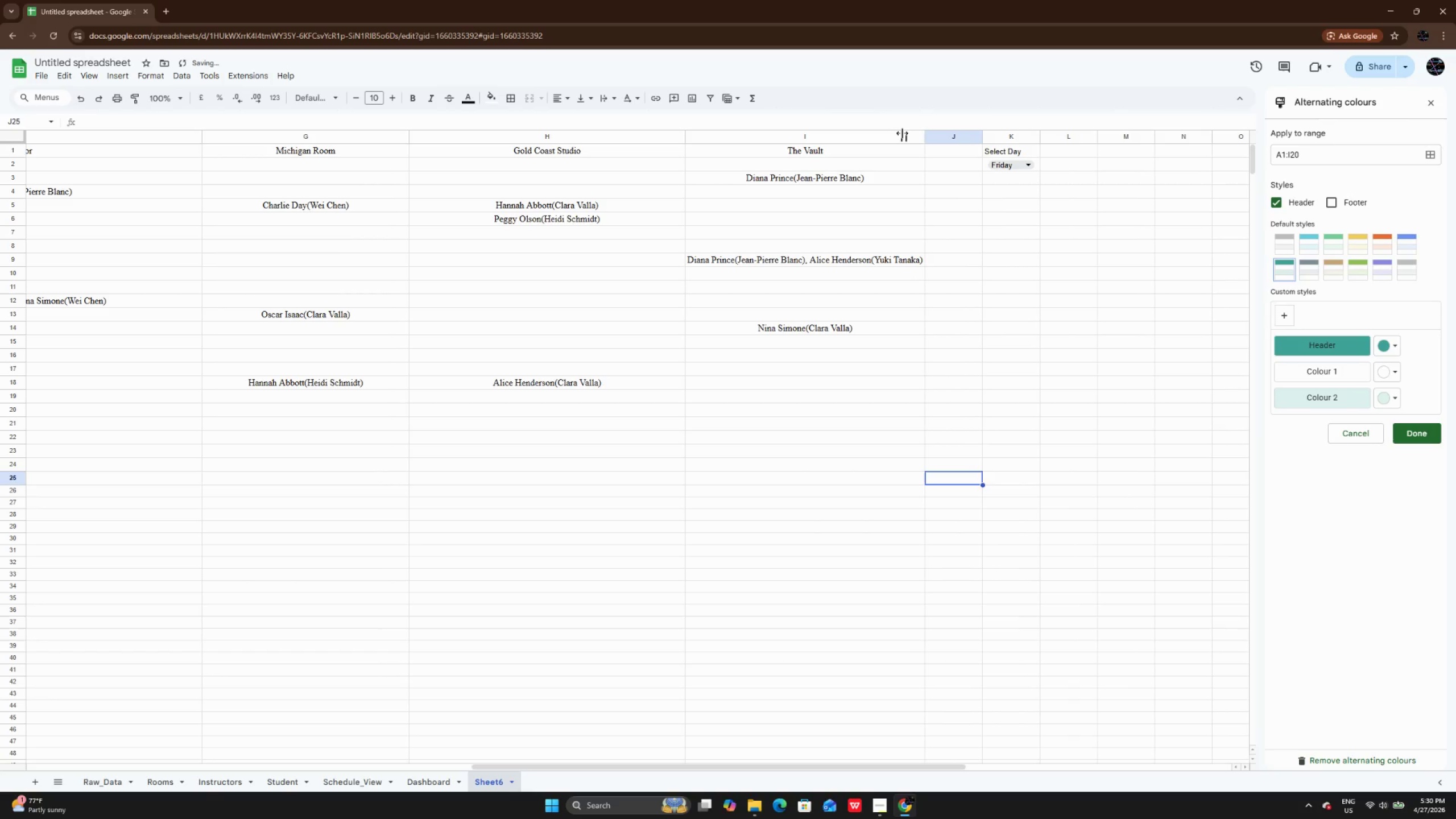 
left_click_drag(start_coordinate=[634, 768], to_coordinate=[54, 733])
 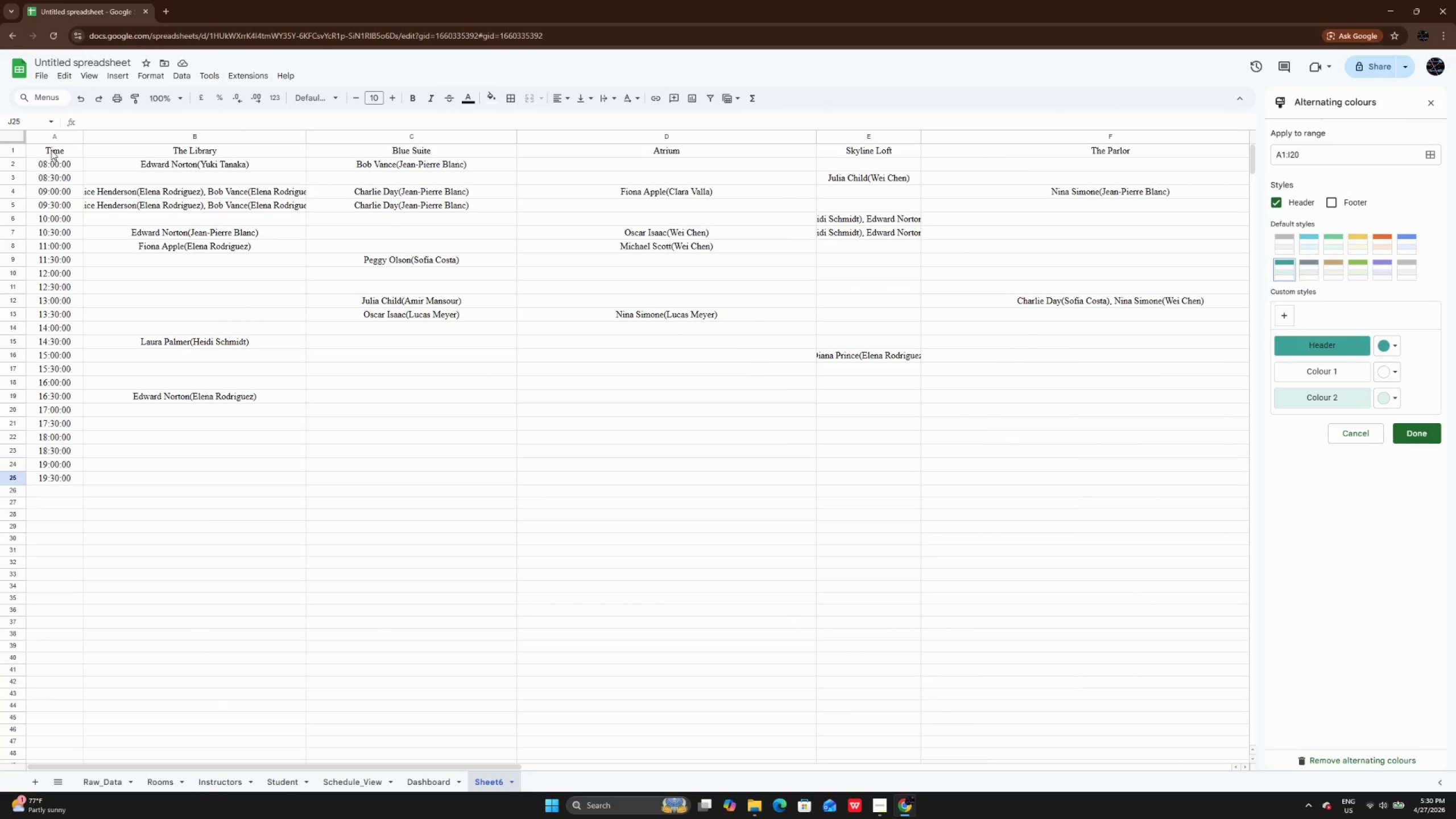 
left_click_drag(start_coordinate=[51, 150], to_coordinate=[585, 467])
 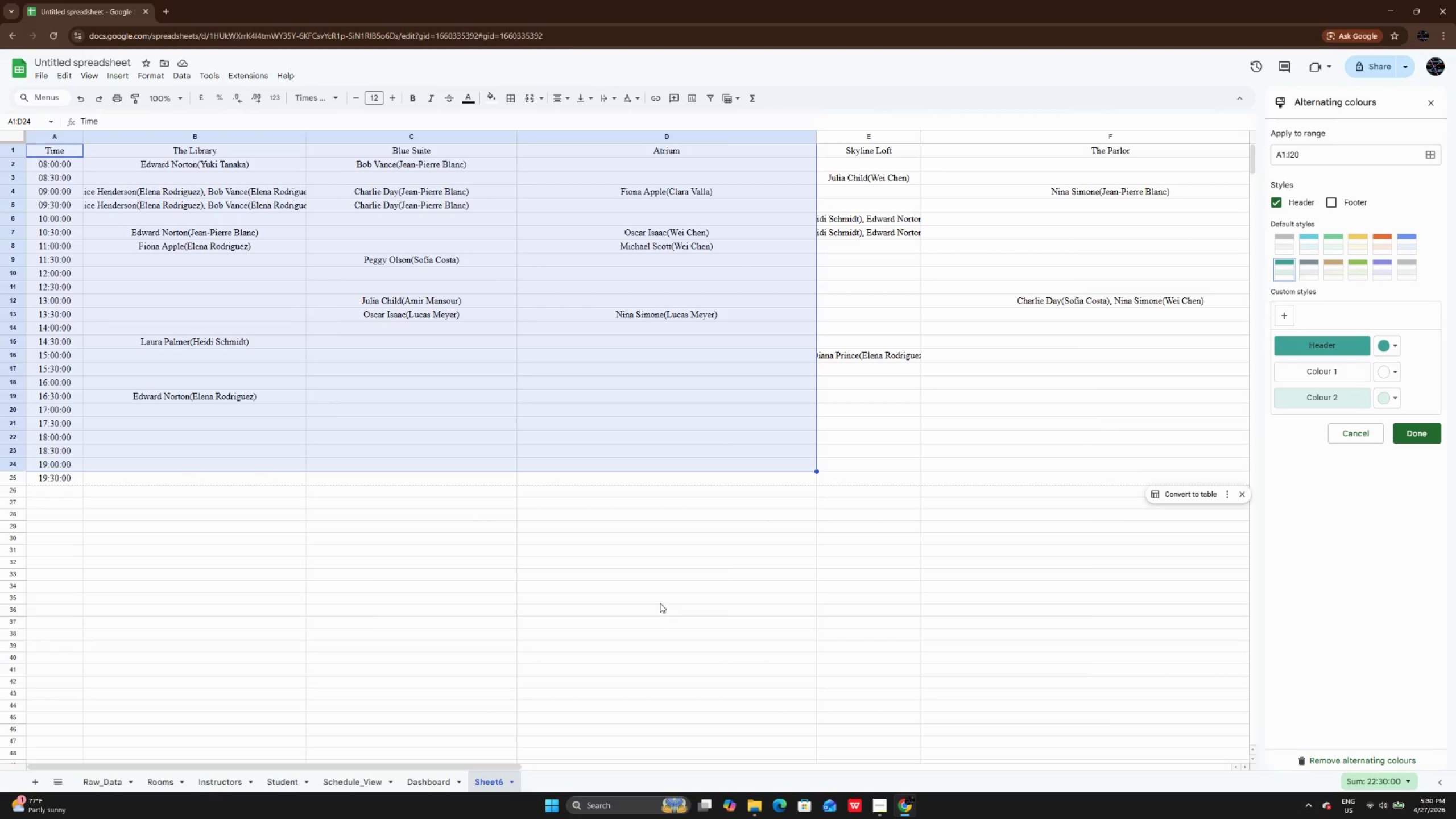 
left_click_drag(start_coordinate=[661, 610], to_coordinate=[661, 614])
 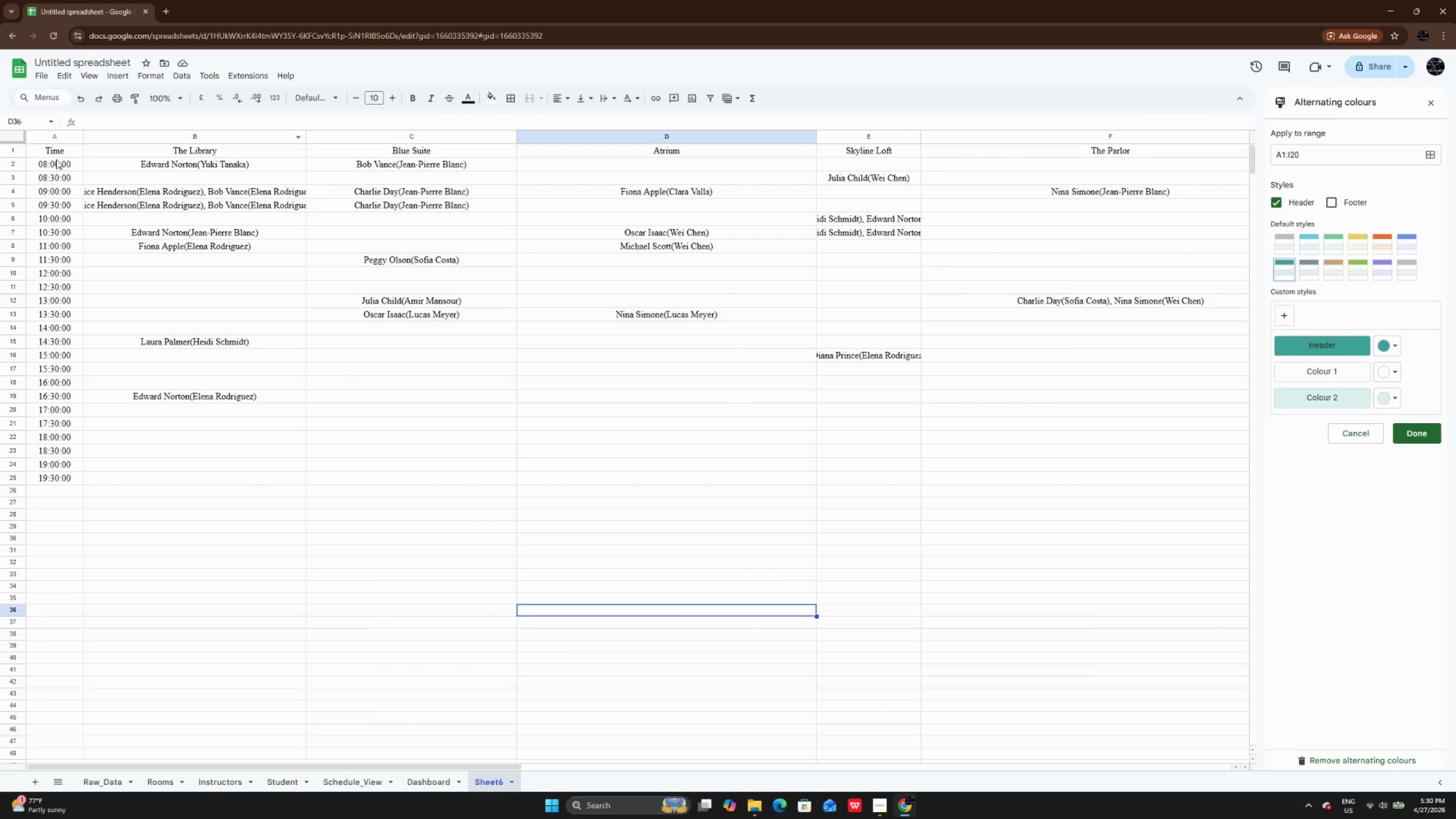 
left_click_drag(start_coordinate=[59, 151], to_coordinate=[792, 482])
 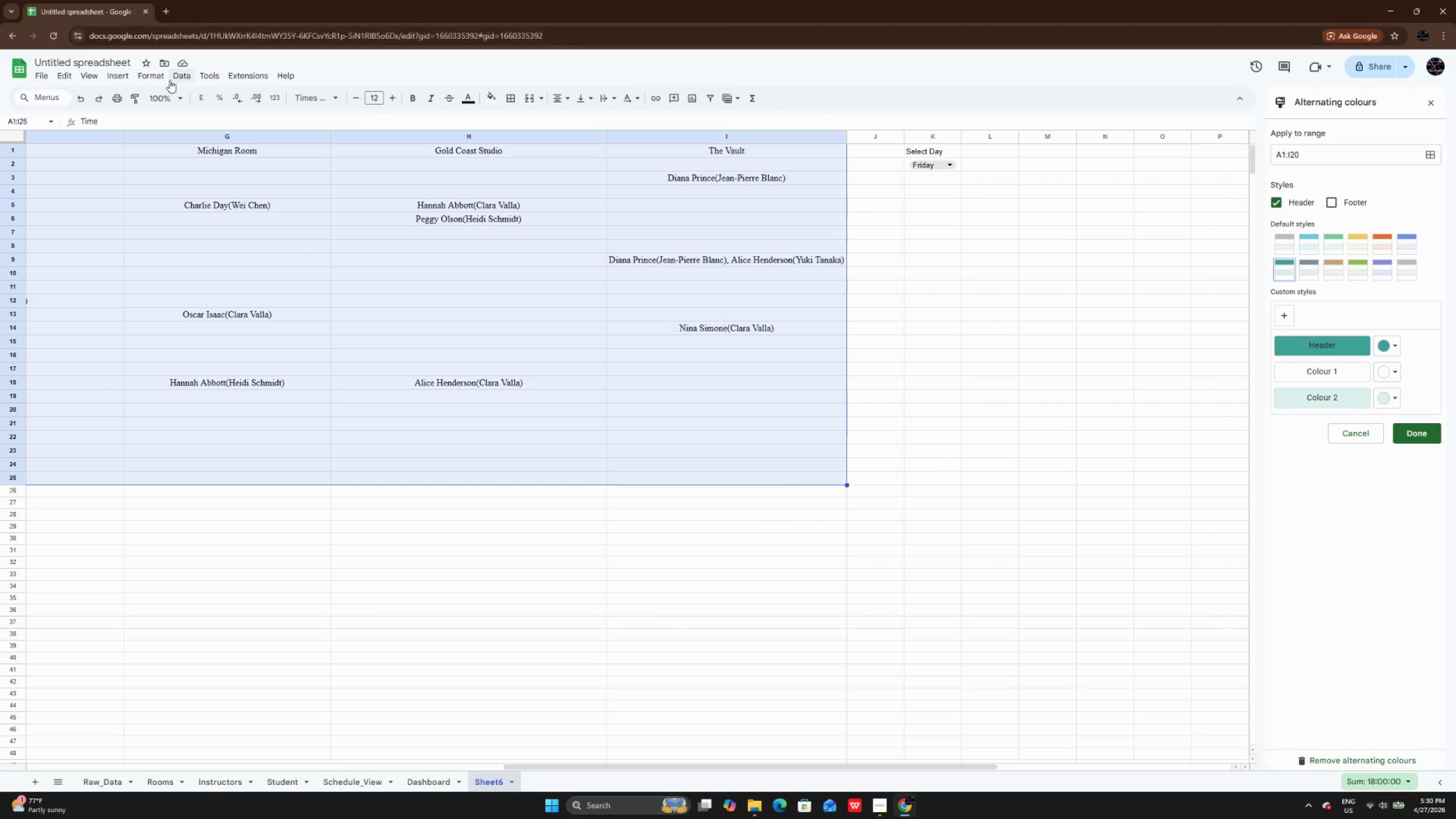 
left_click([154, 71])
 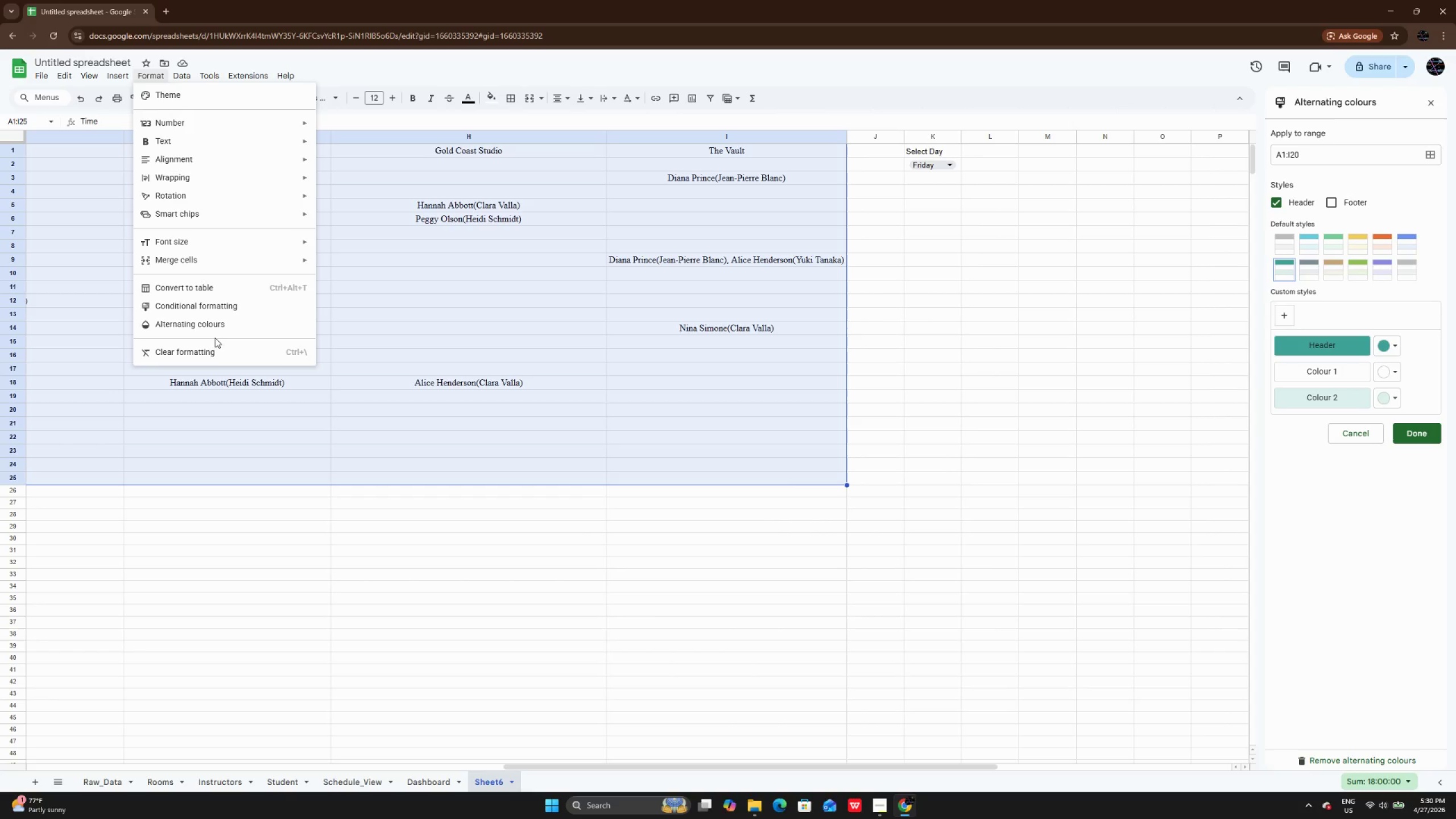 
left_click([215, 325])
 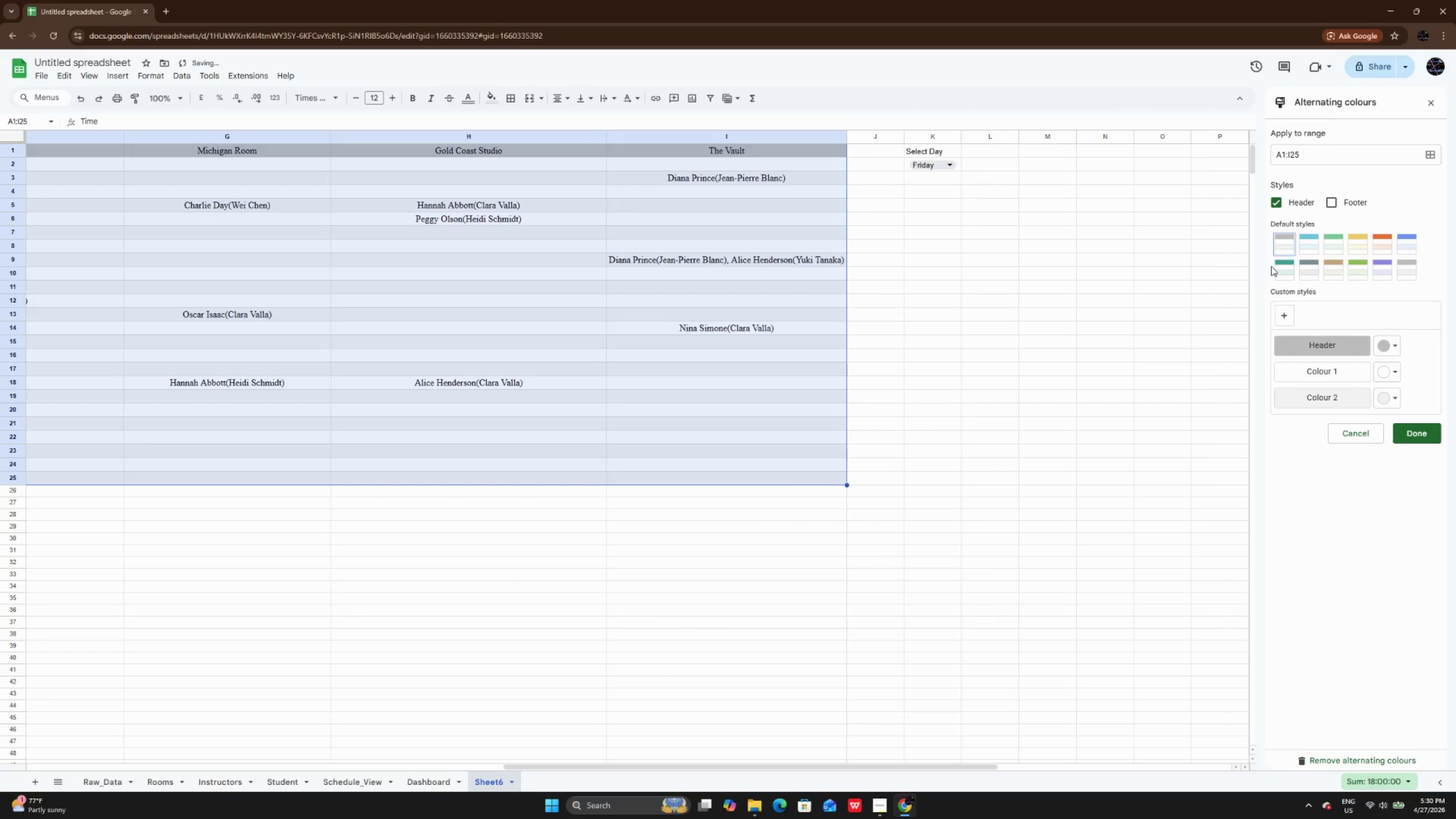 
left_click([1285, 270])
 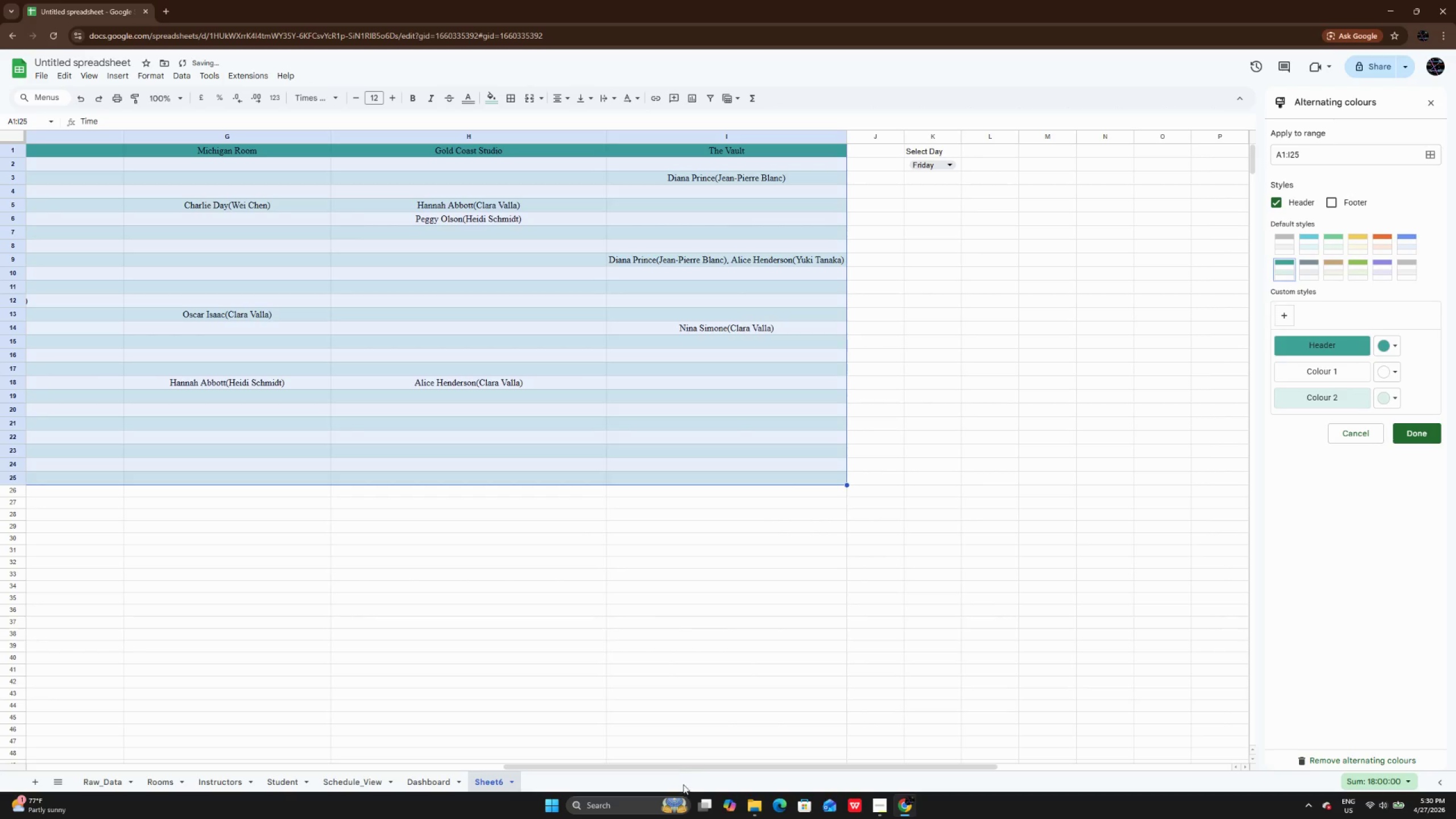 
left_click_drag(start_coordinate=[689, 770], to_coordinate=[659, 775])
 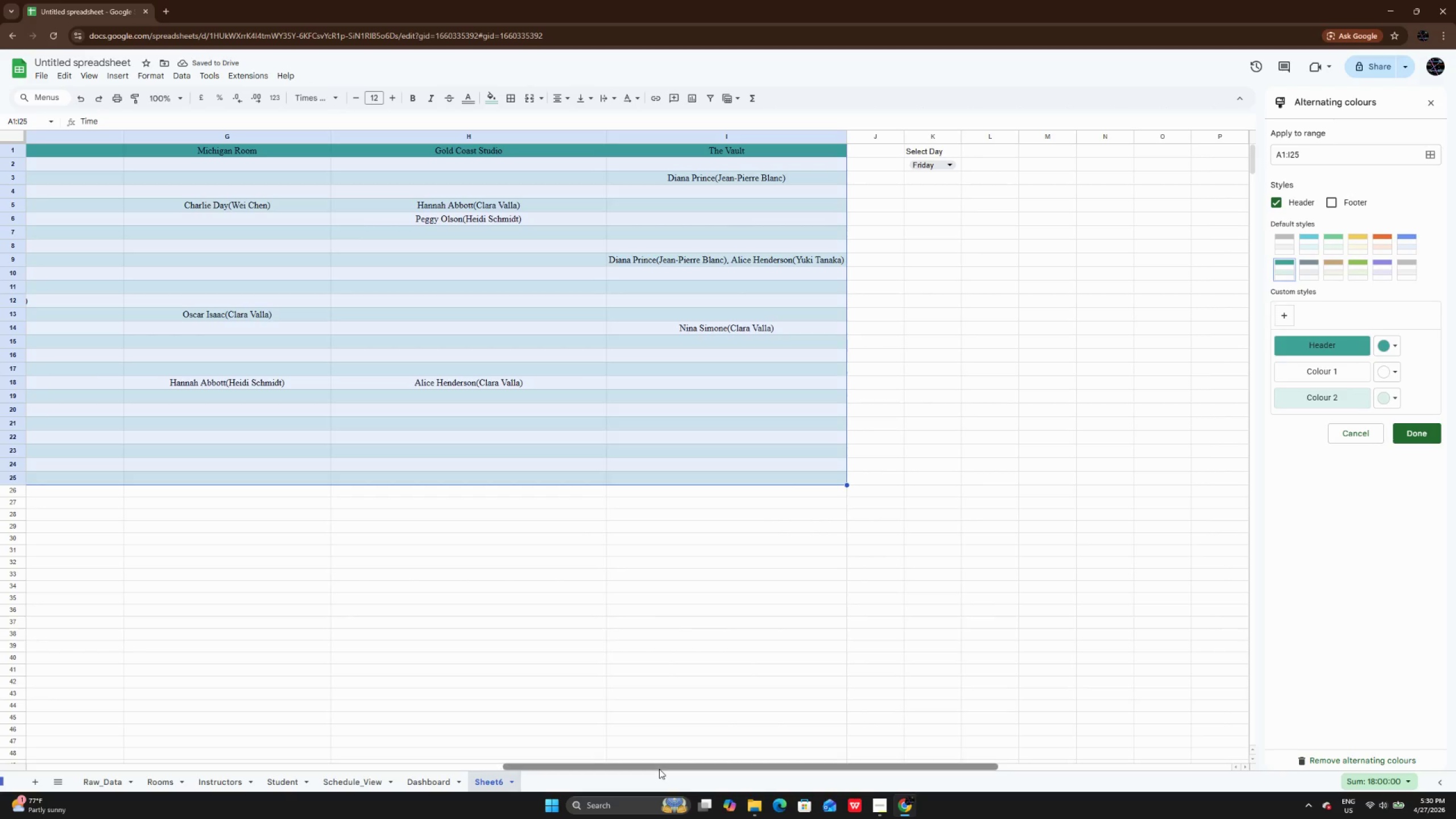 
left_click_drag(start_coordinate=[659, 769], to_coordinate=[177, 684])
 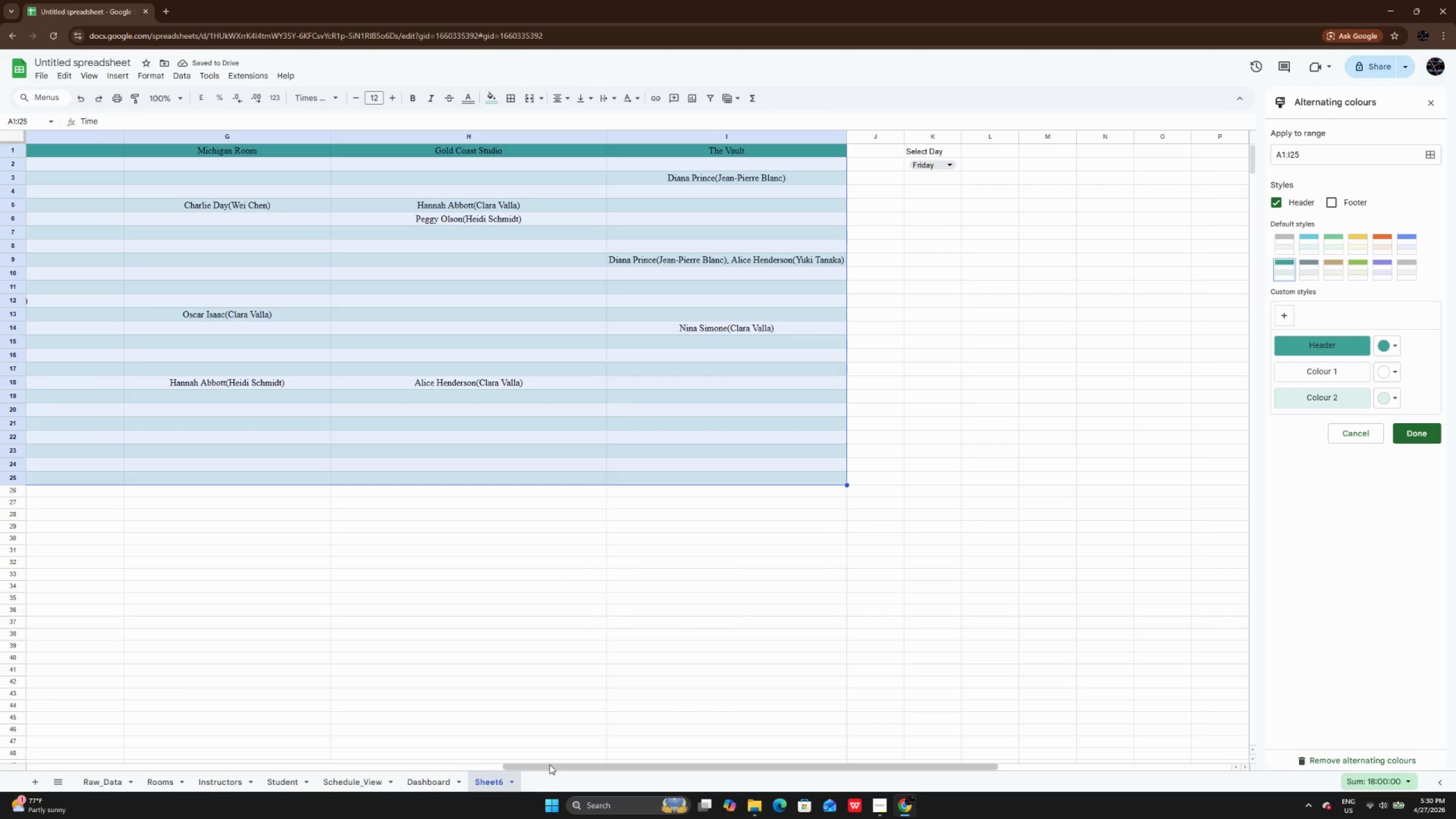 
left_click_drag(start_coordinate=[549, 764], to_coordinate=[32, 745])
 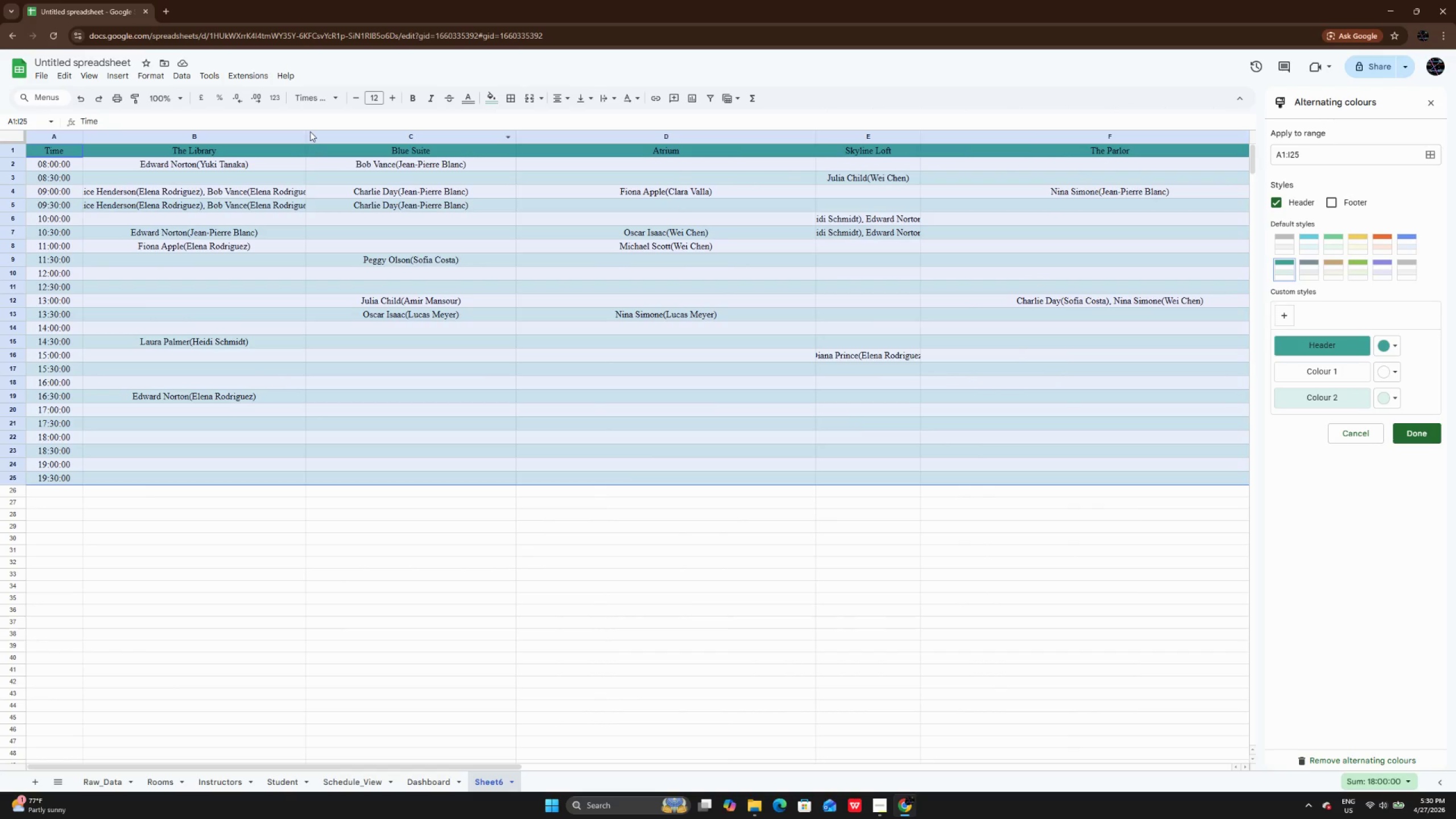 
double_click([304, 133])
 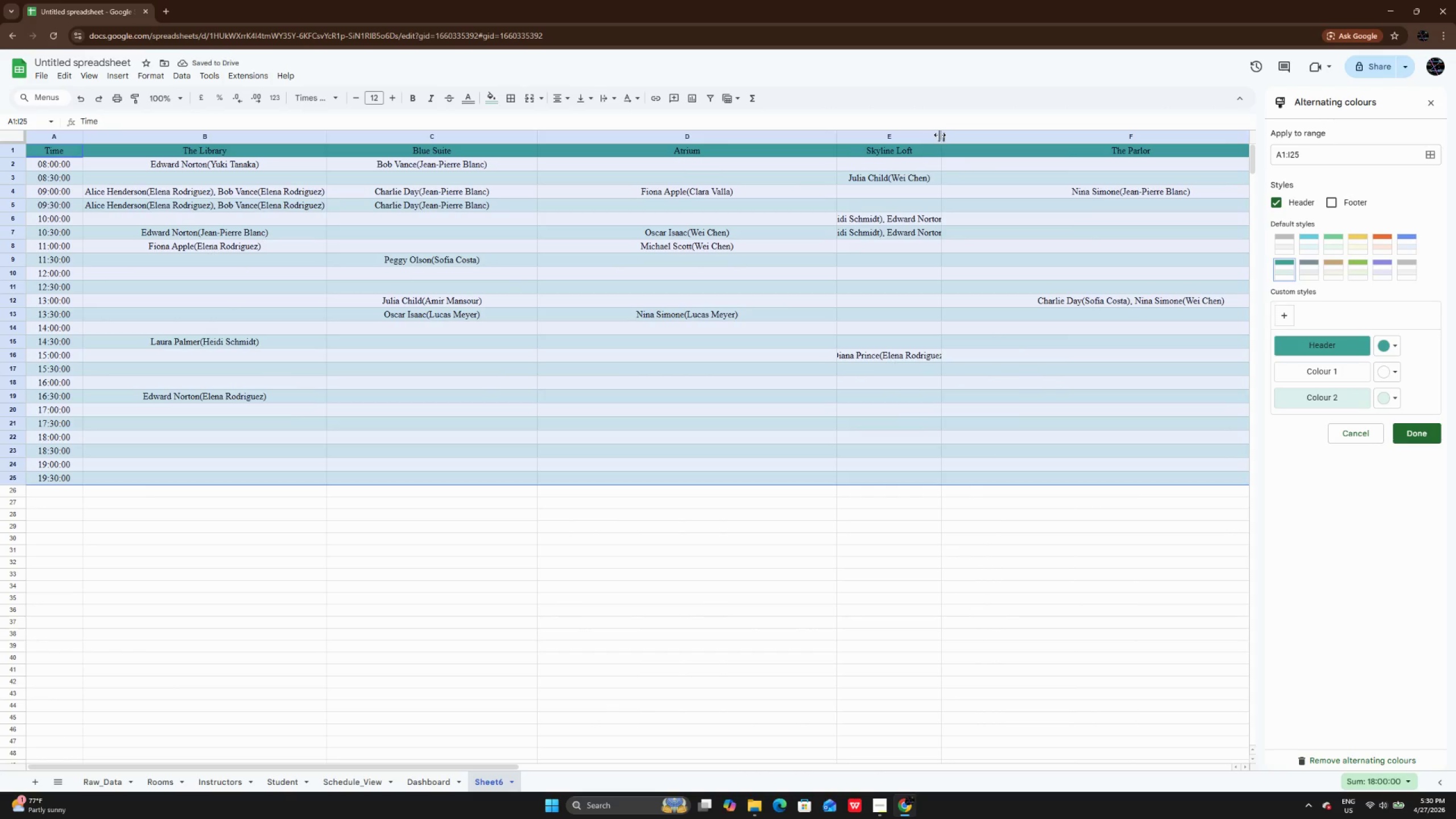 
double_click([940, 134])
 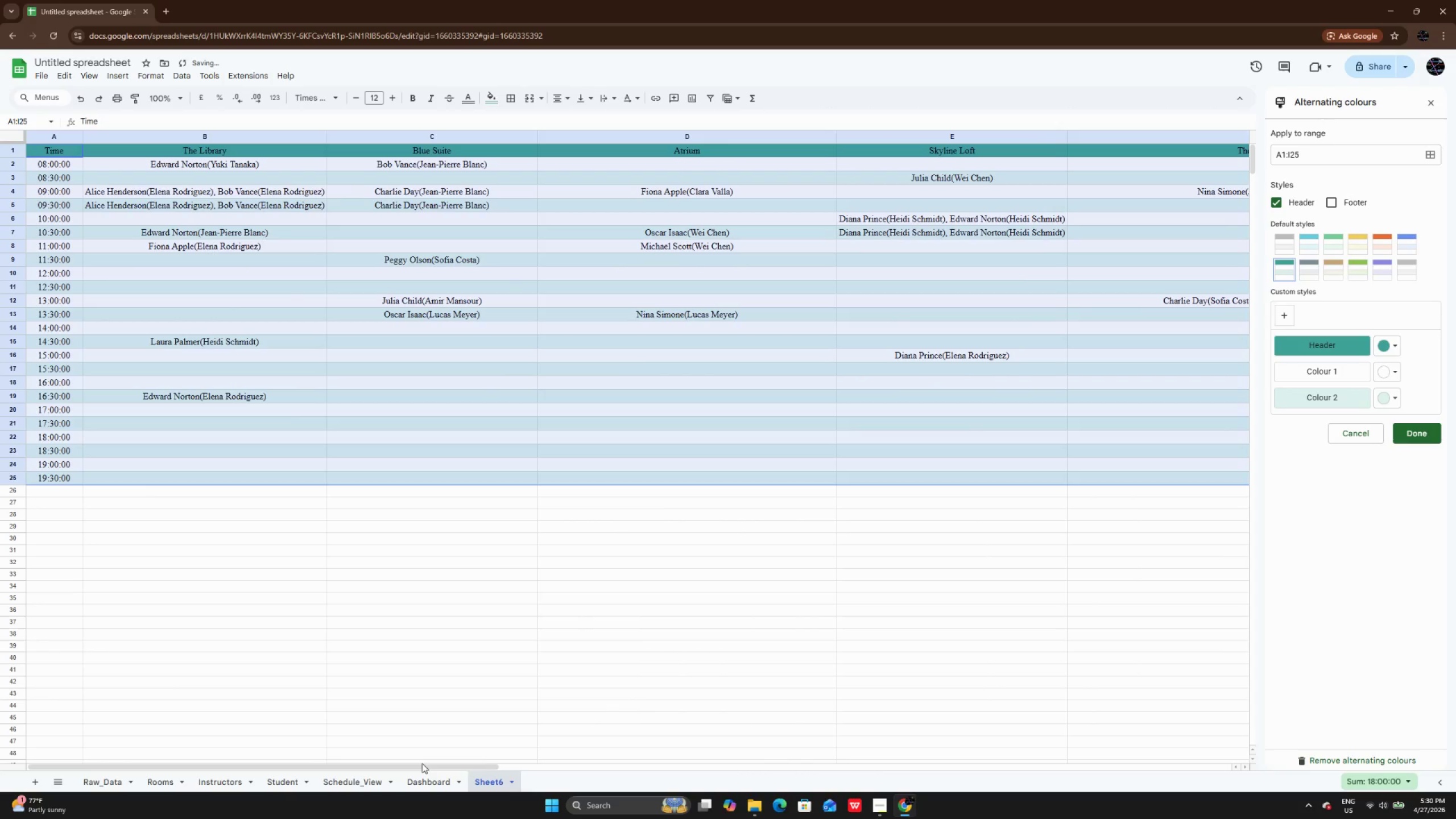 
left_click_drag(start_coordinate=[425, 767], to_coordinate=[898, 770])
 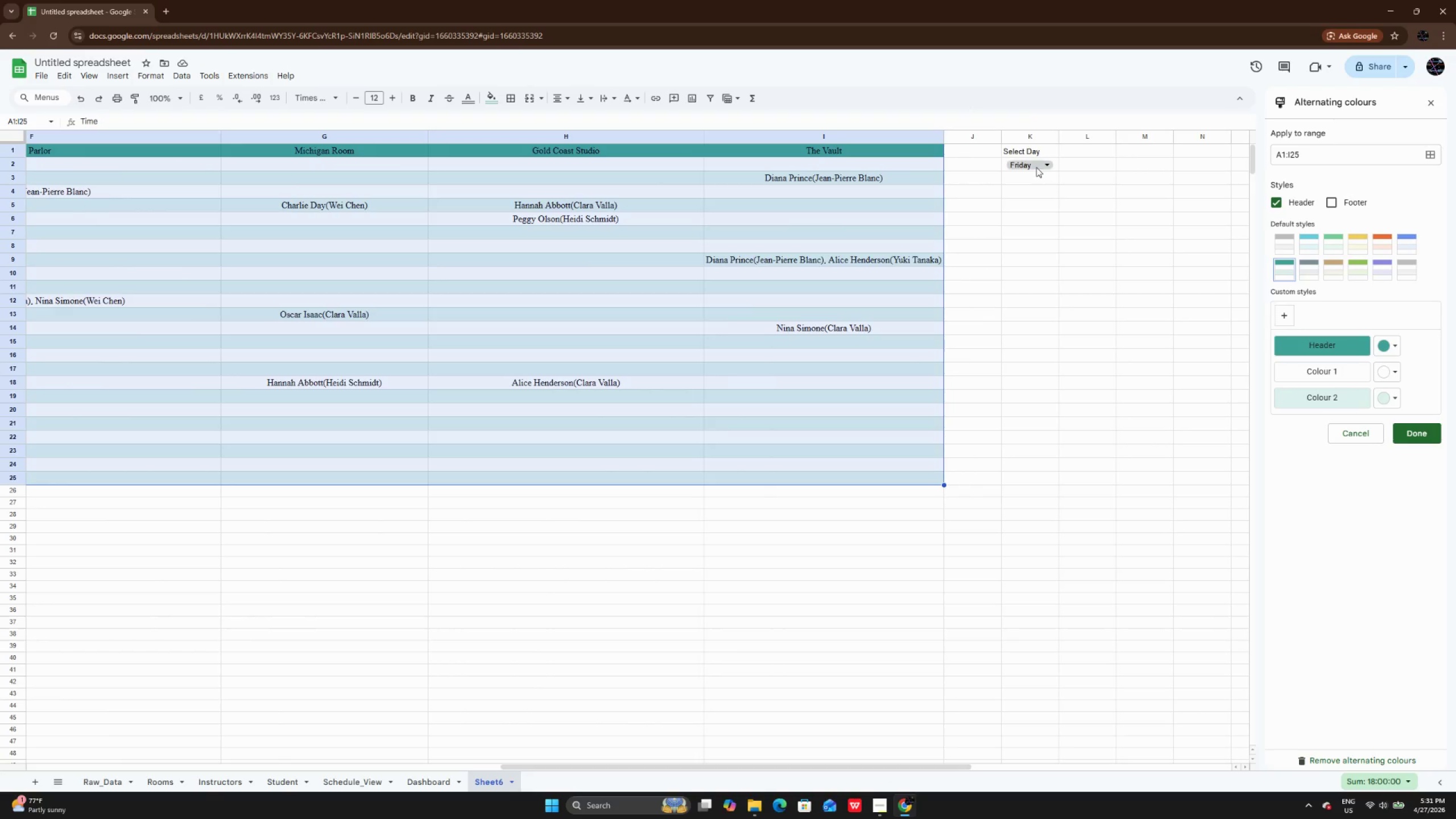 
left_click([1036, 167])
 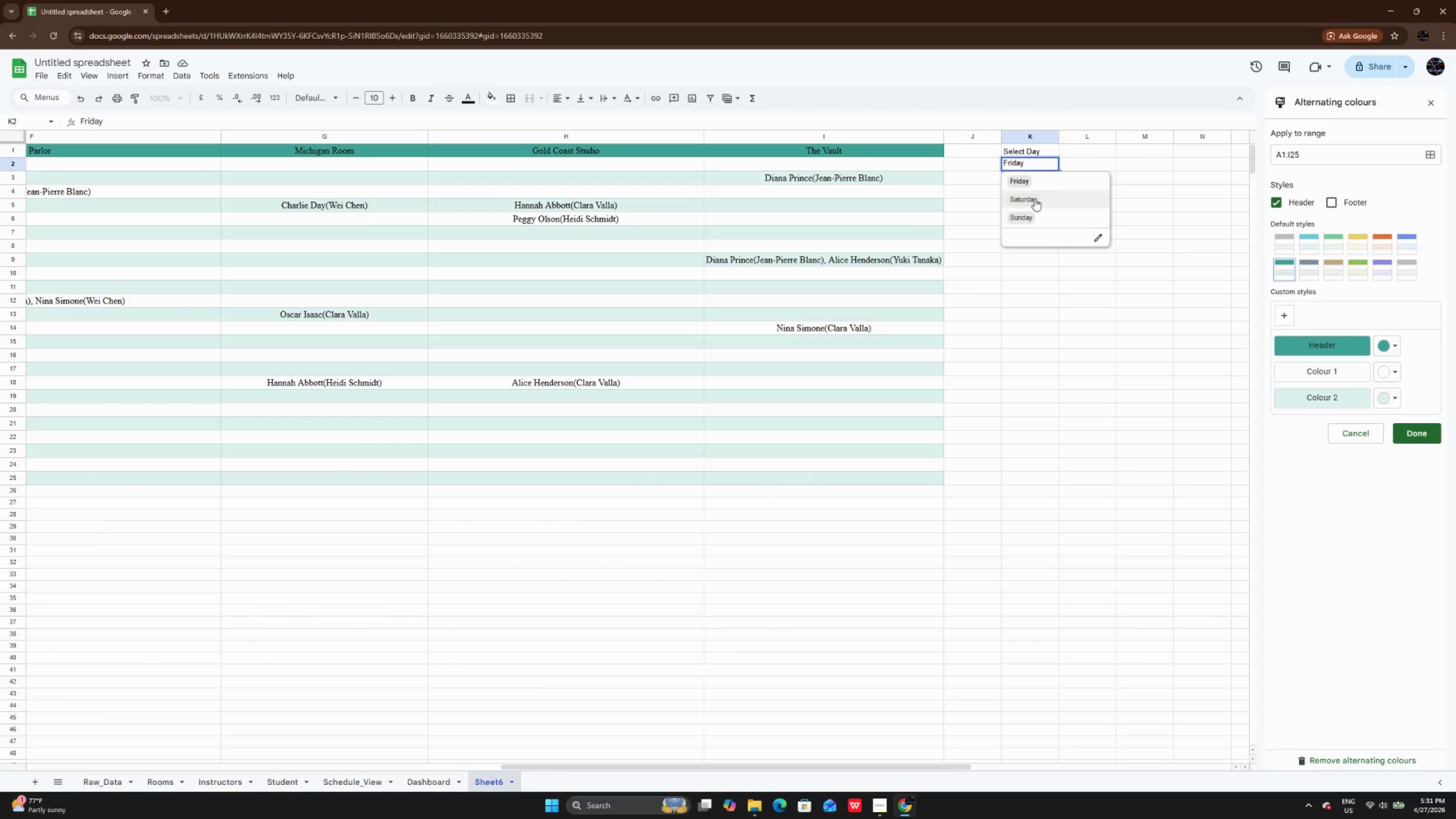 
left_click([1035, 198])
 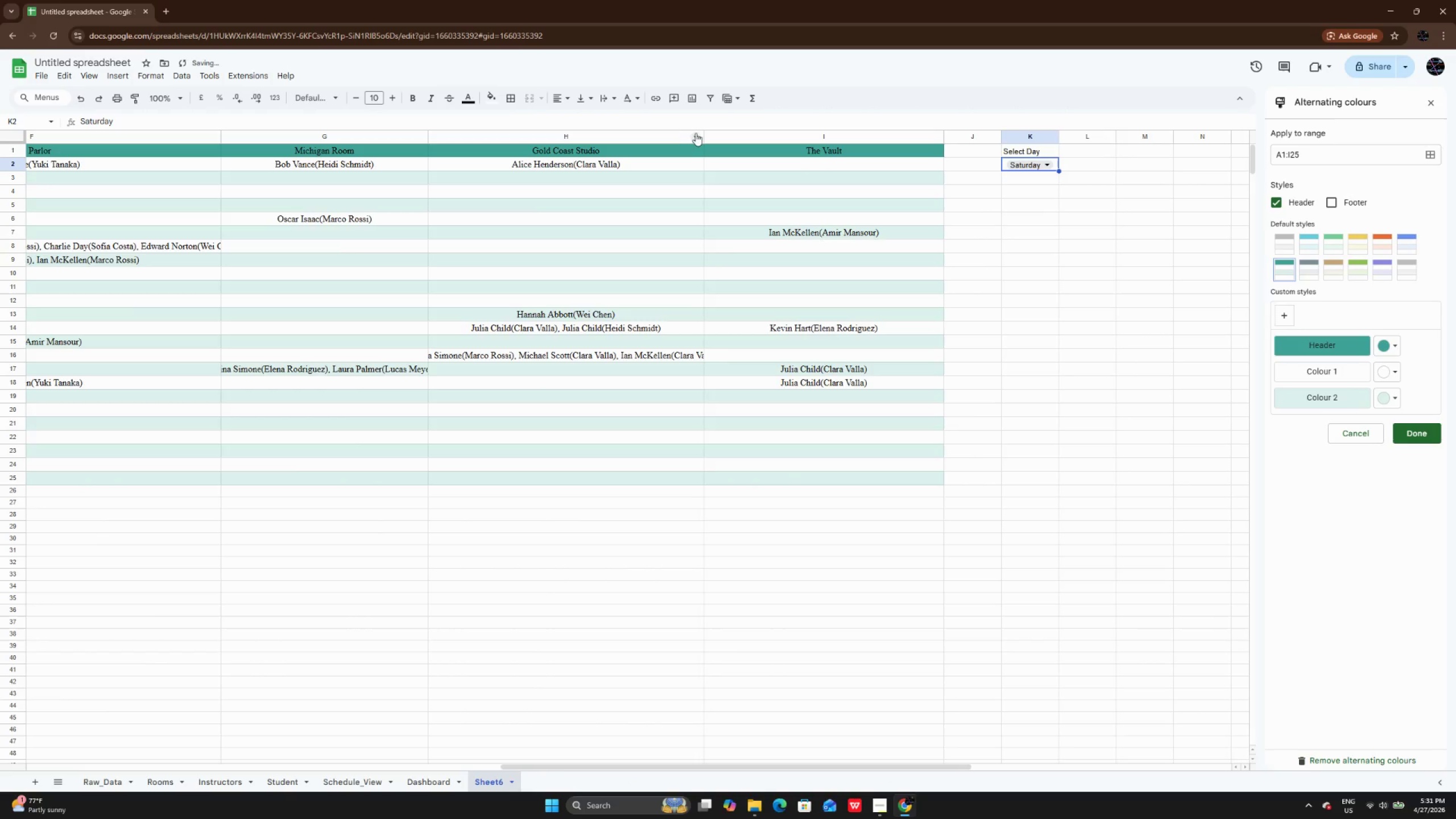 
double_click([702, 133])
 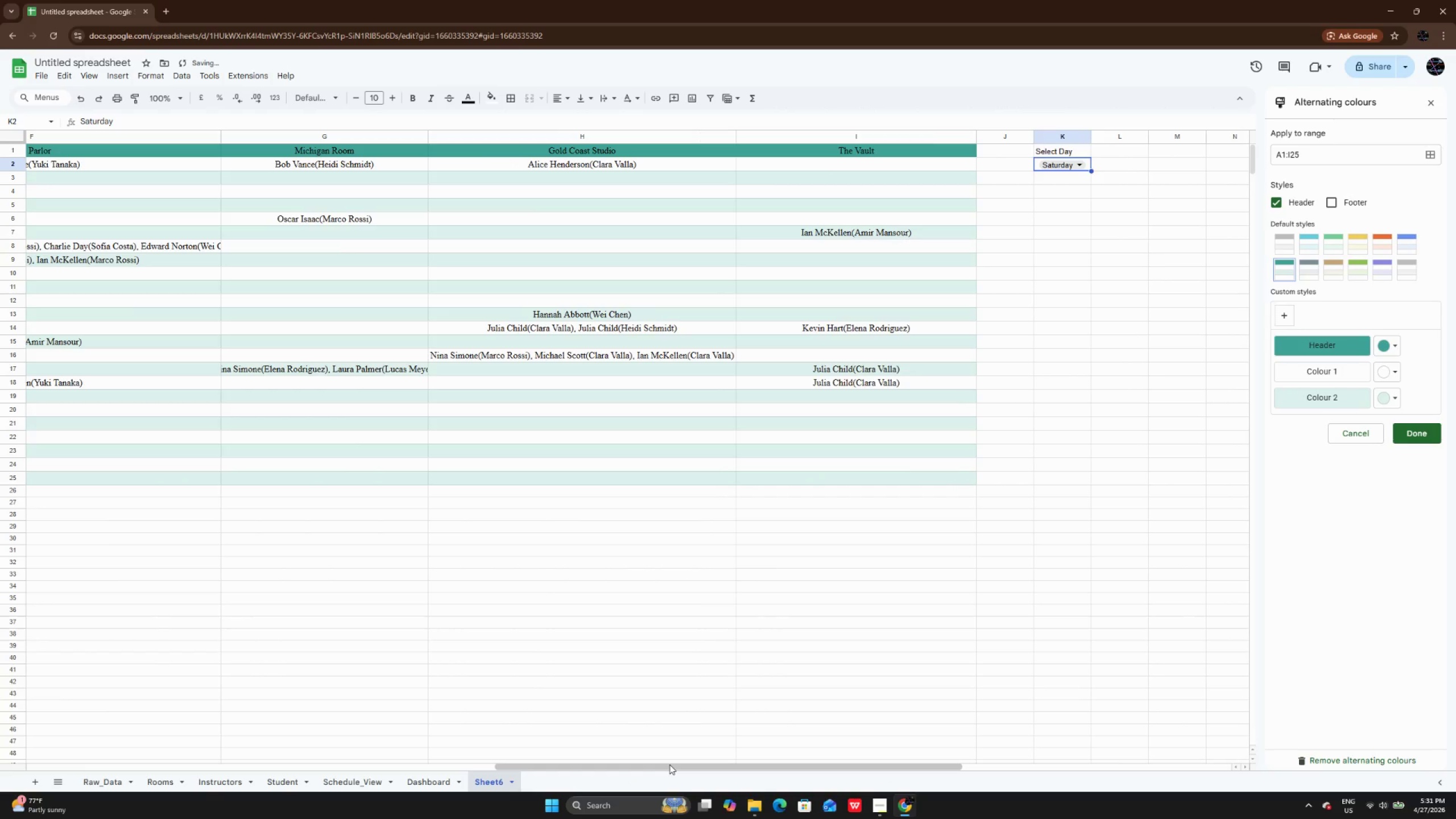 
left_click_drag(start_coordinate=[669, 764], to_coordinate=[514, 761])
 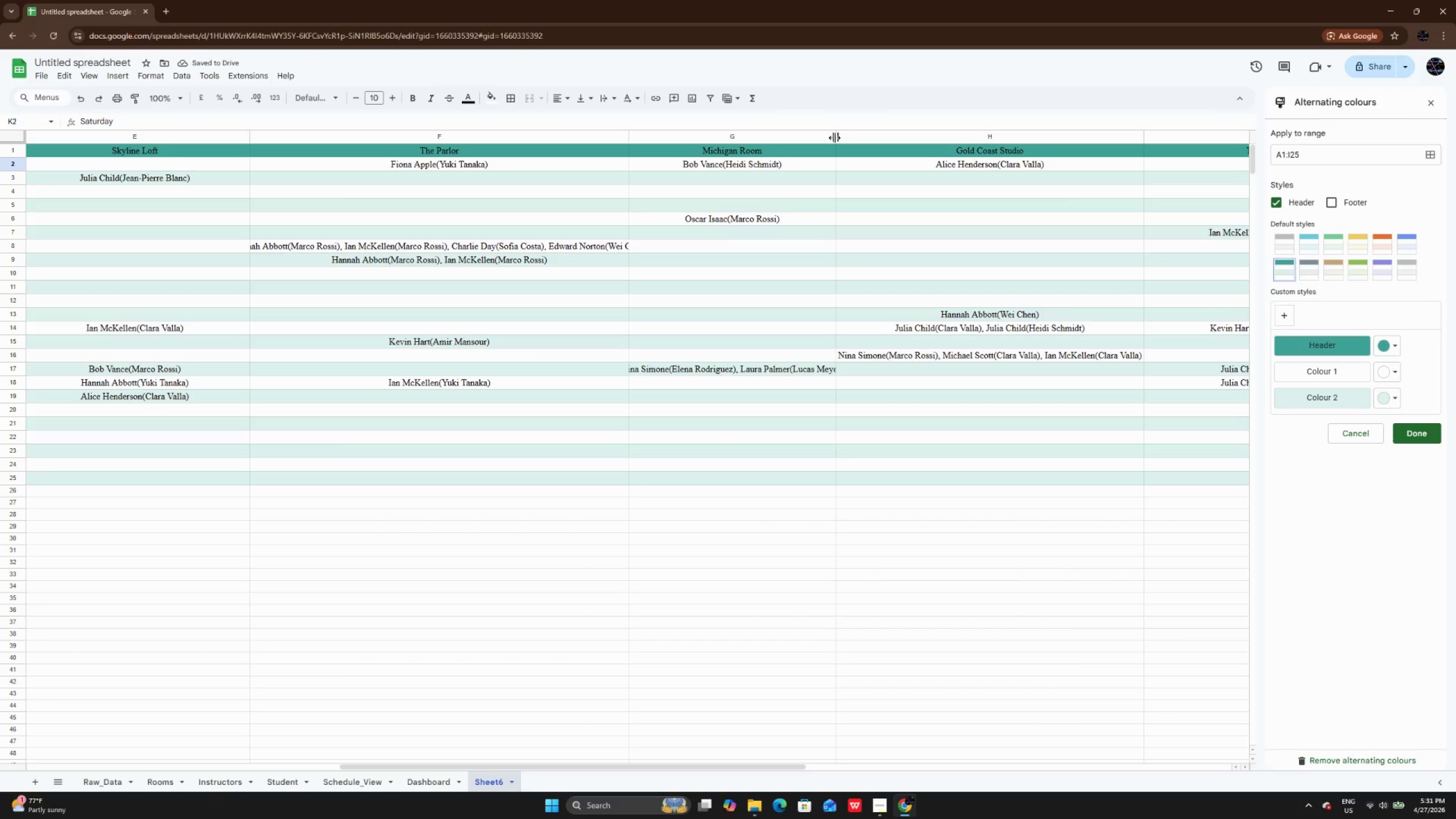 
double_click([834, 138])
 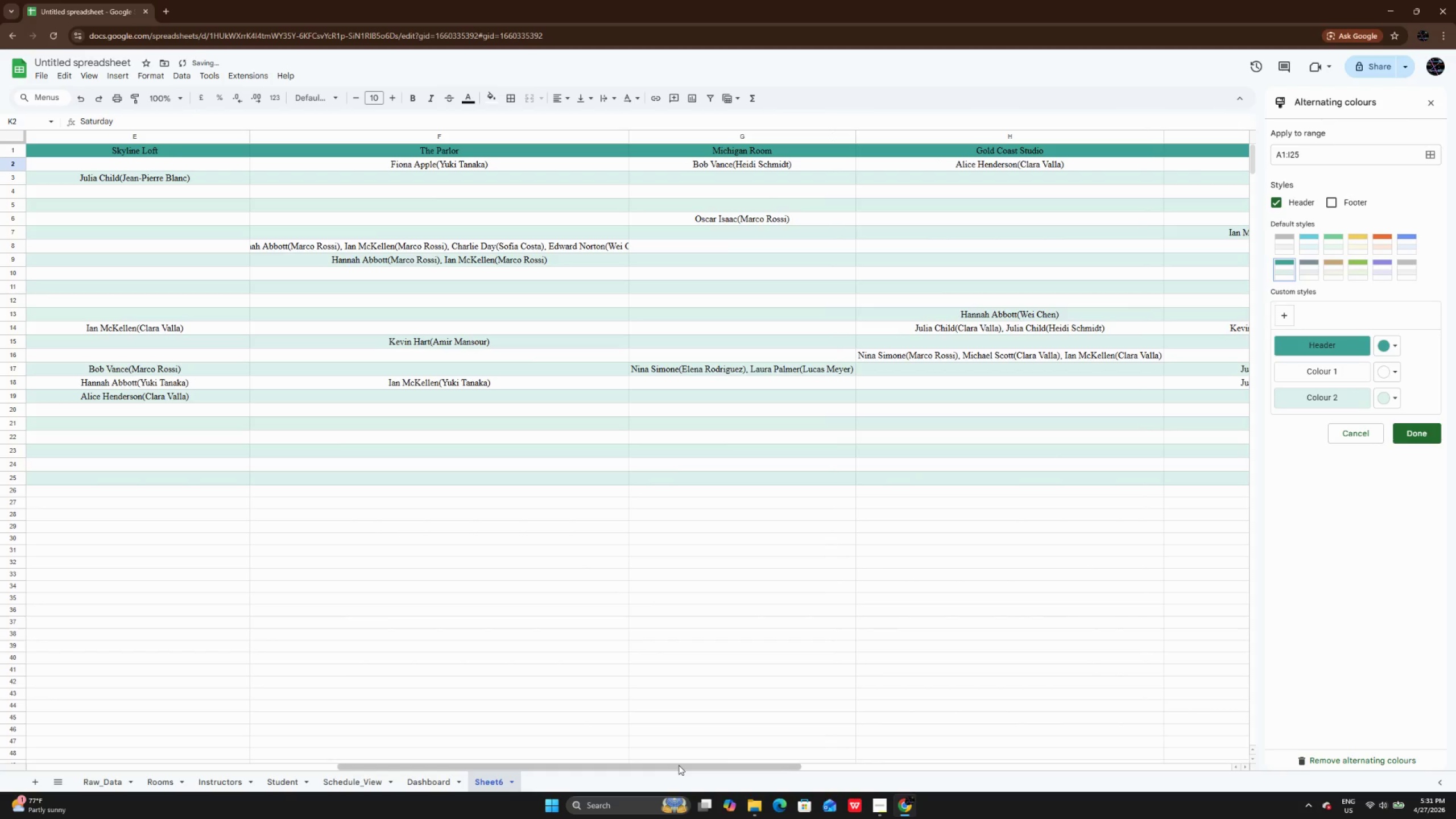 
left_click_drag(start_coordinate=[679, 765], to_coordinate=[657, 765])
 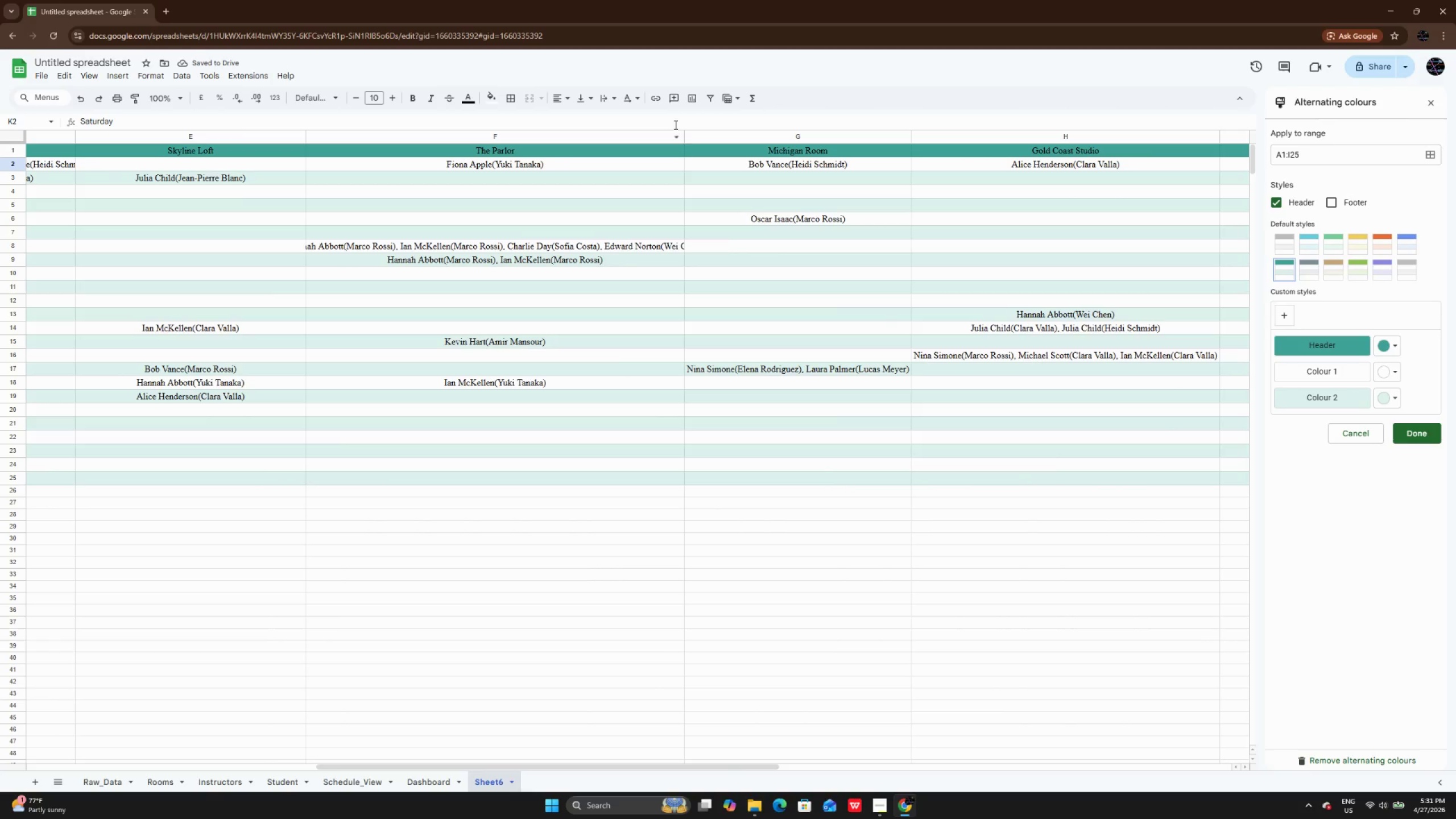 
double_click([686, 140])
 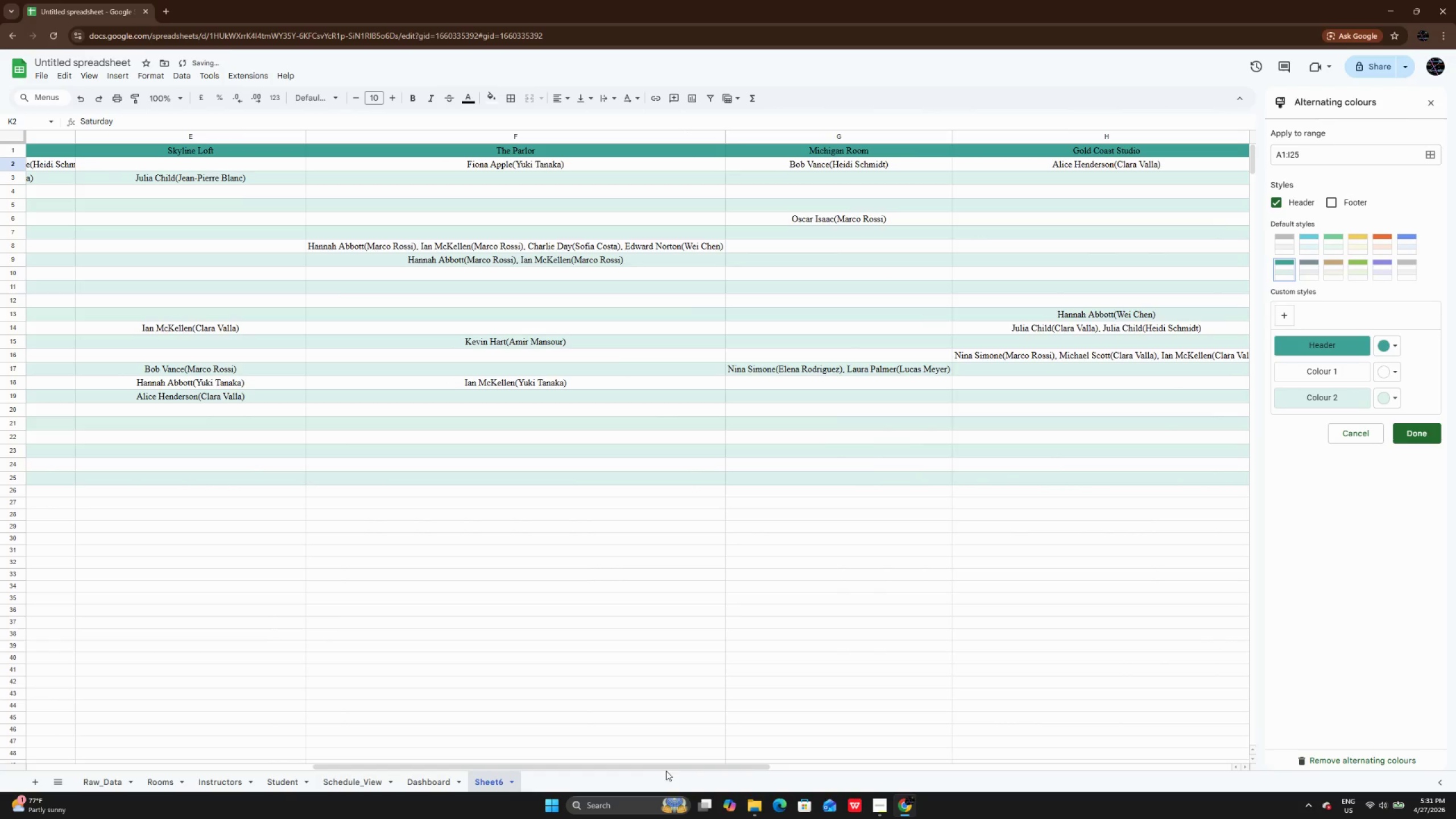 
left_click_drag(start_coordinate=[582, 767], to_coordinate=[542, 767])
 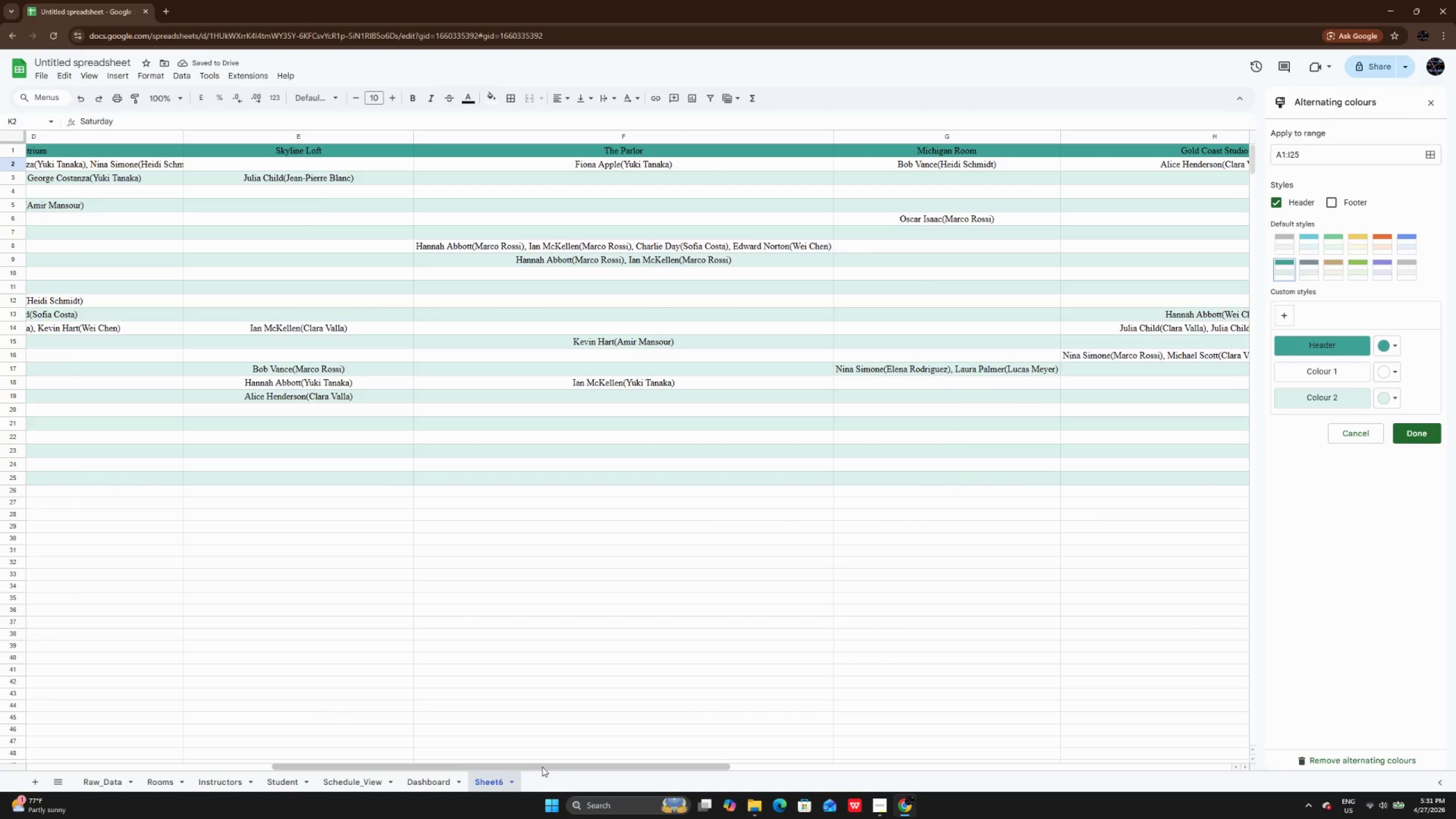 
left_click_drag(start_coordinate=[542, 767], to_coordinate=[286, 734])
 